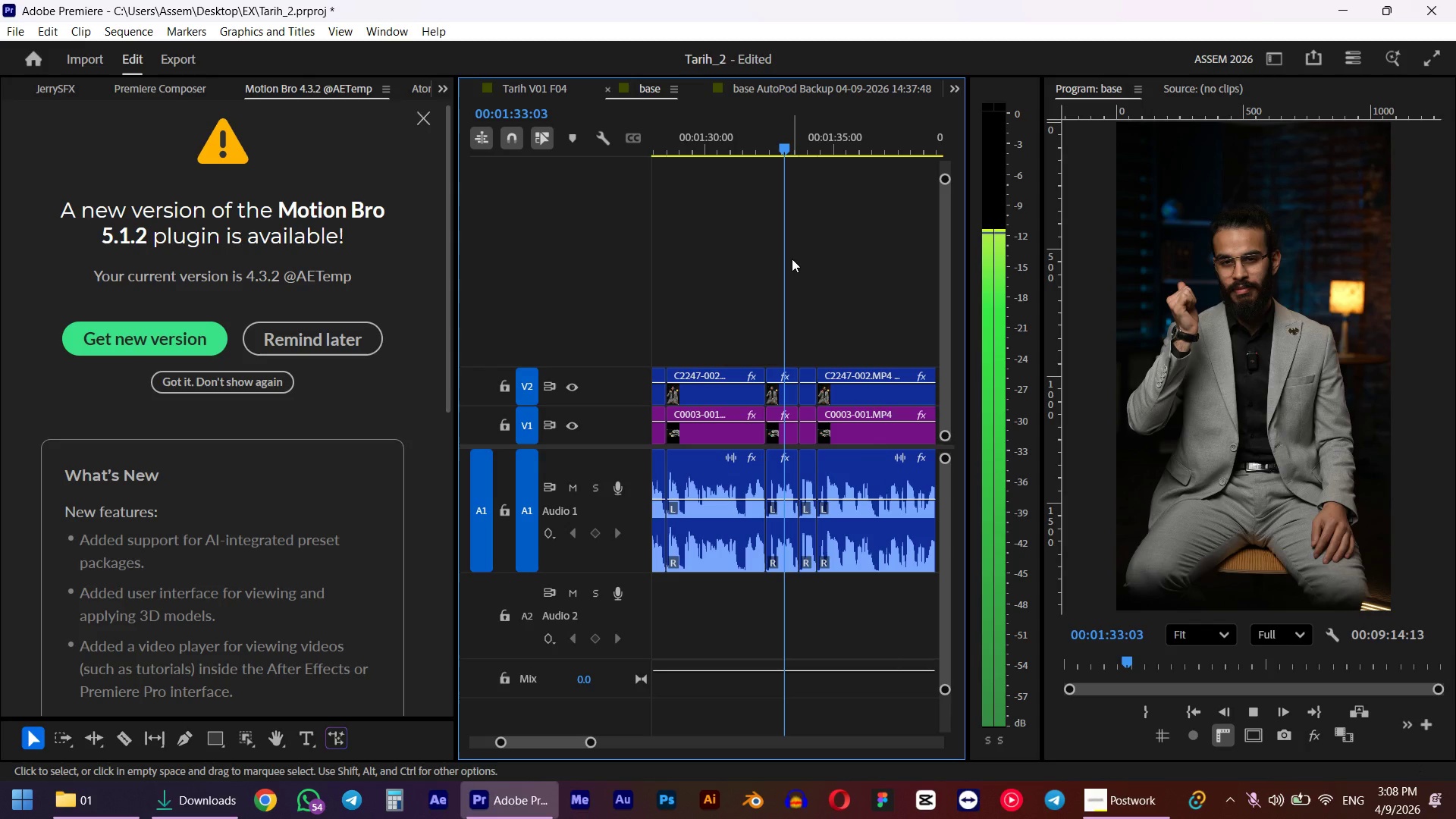 
key(Space)
 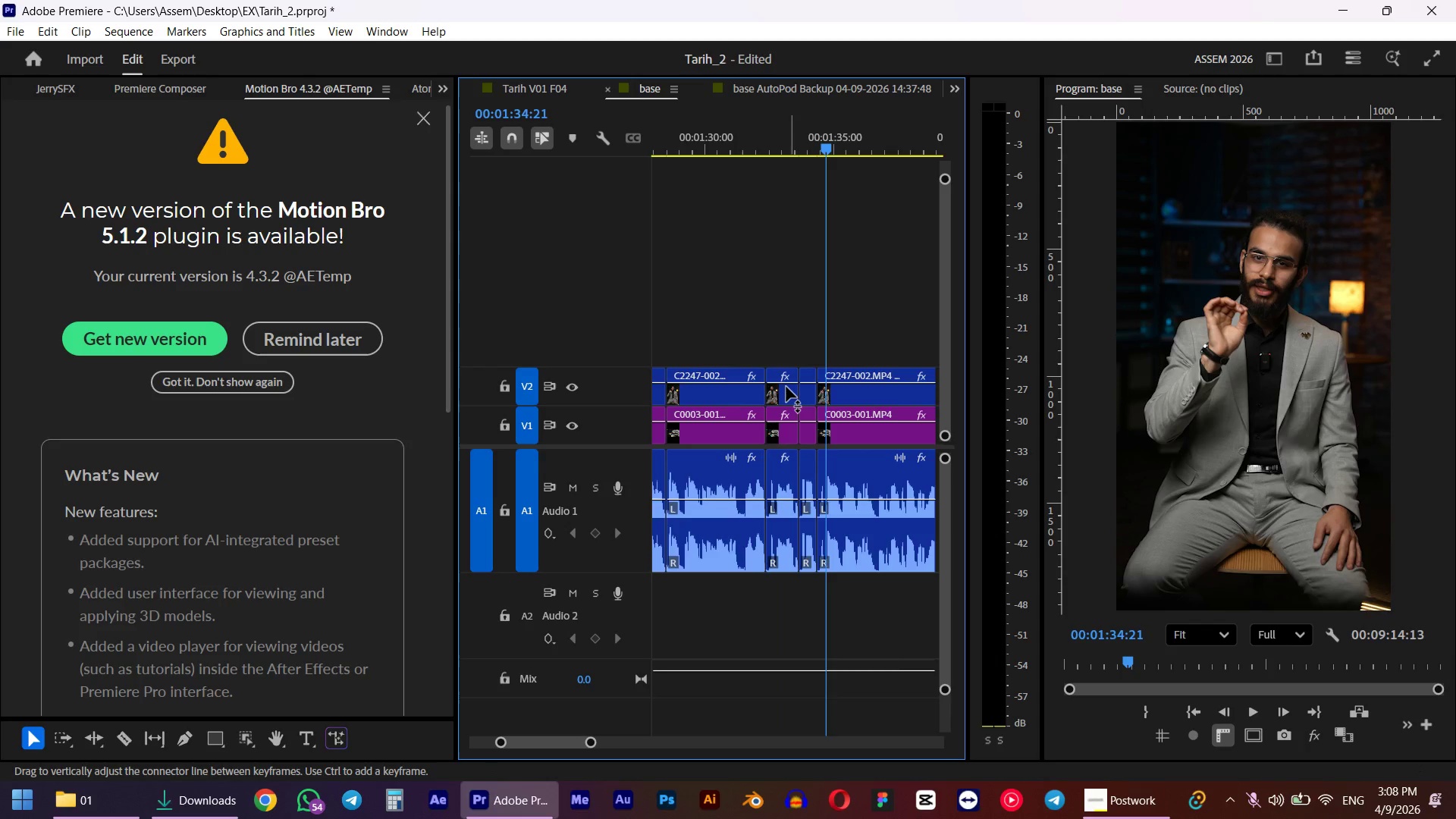 
hold_key(key=AltLeft, duration=1.48)
scroll: coordinate [836, 375], scroll_direction: up, amount: 18.0
 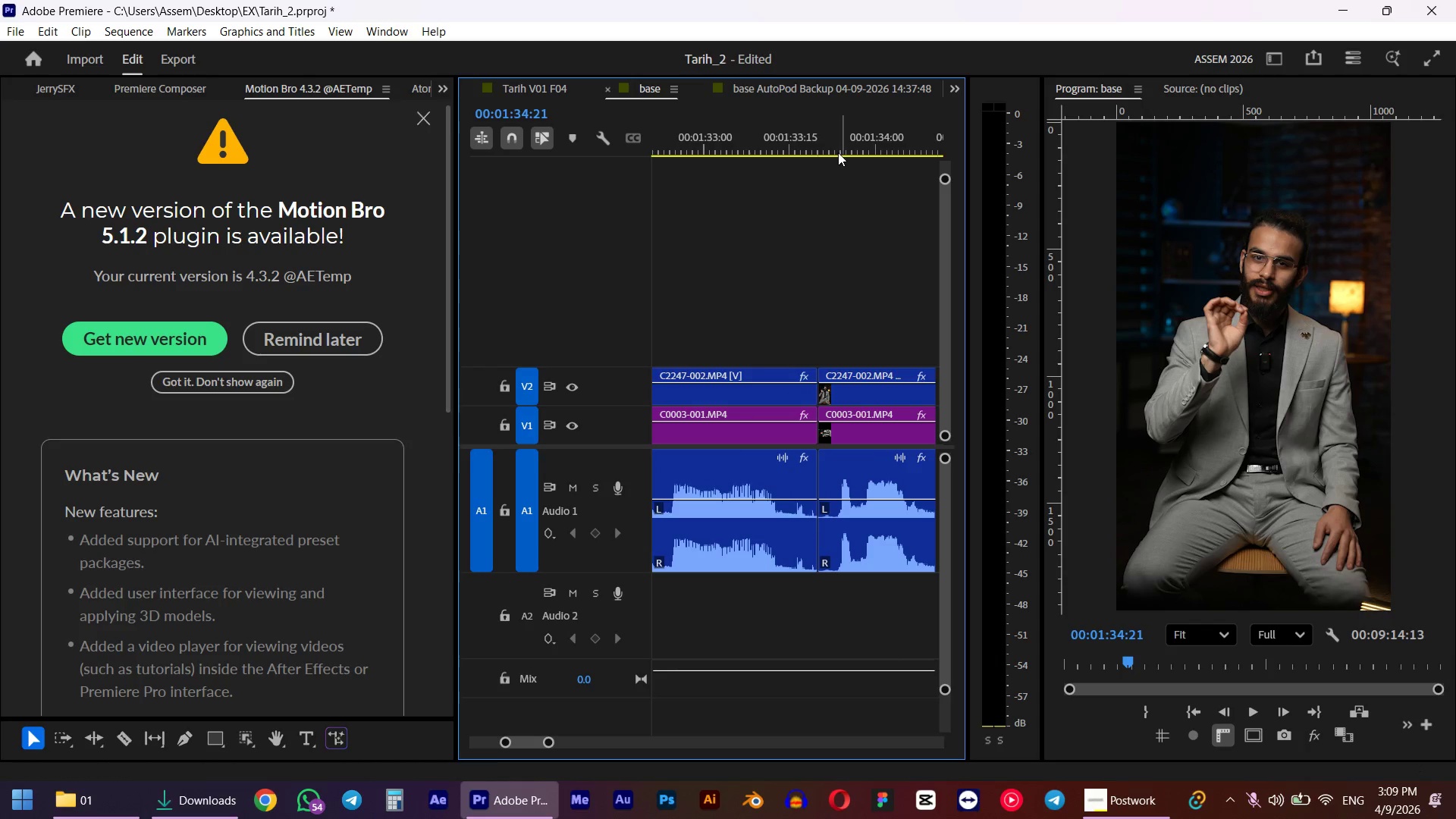 
left_click_drag(start_coordinate=[847, 146], to_coordinate=[838, 155])
 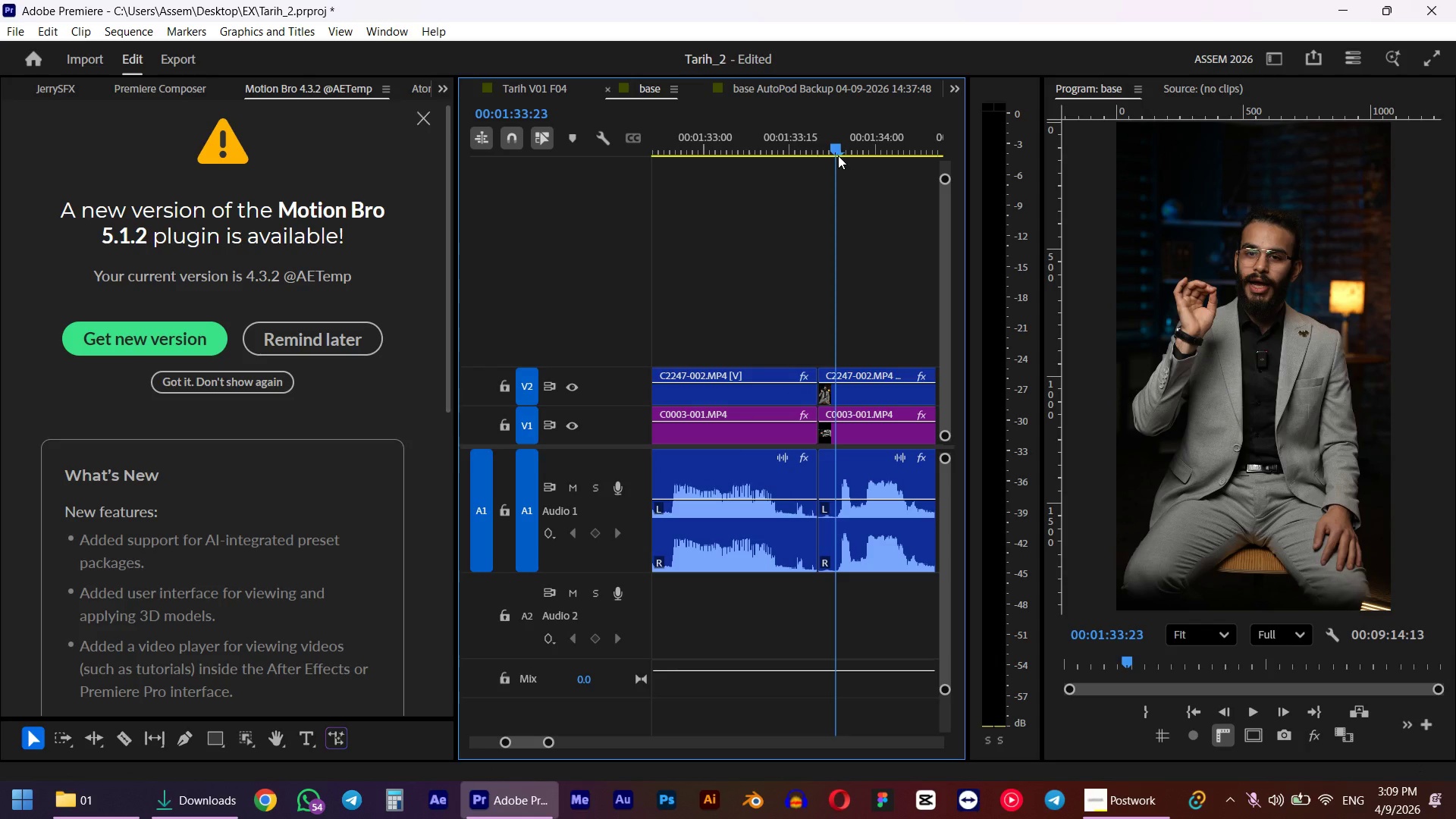 
key(Q)
 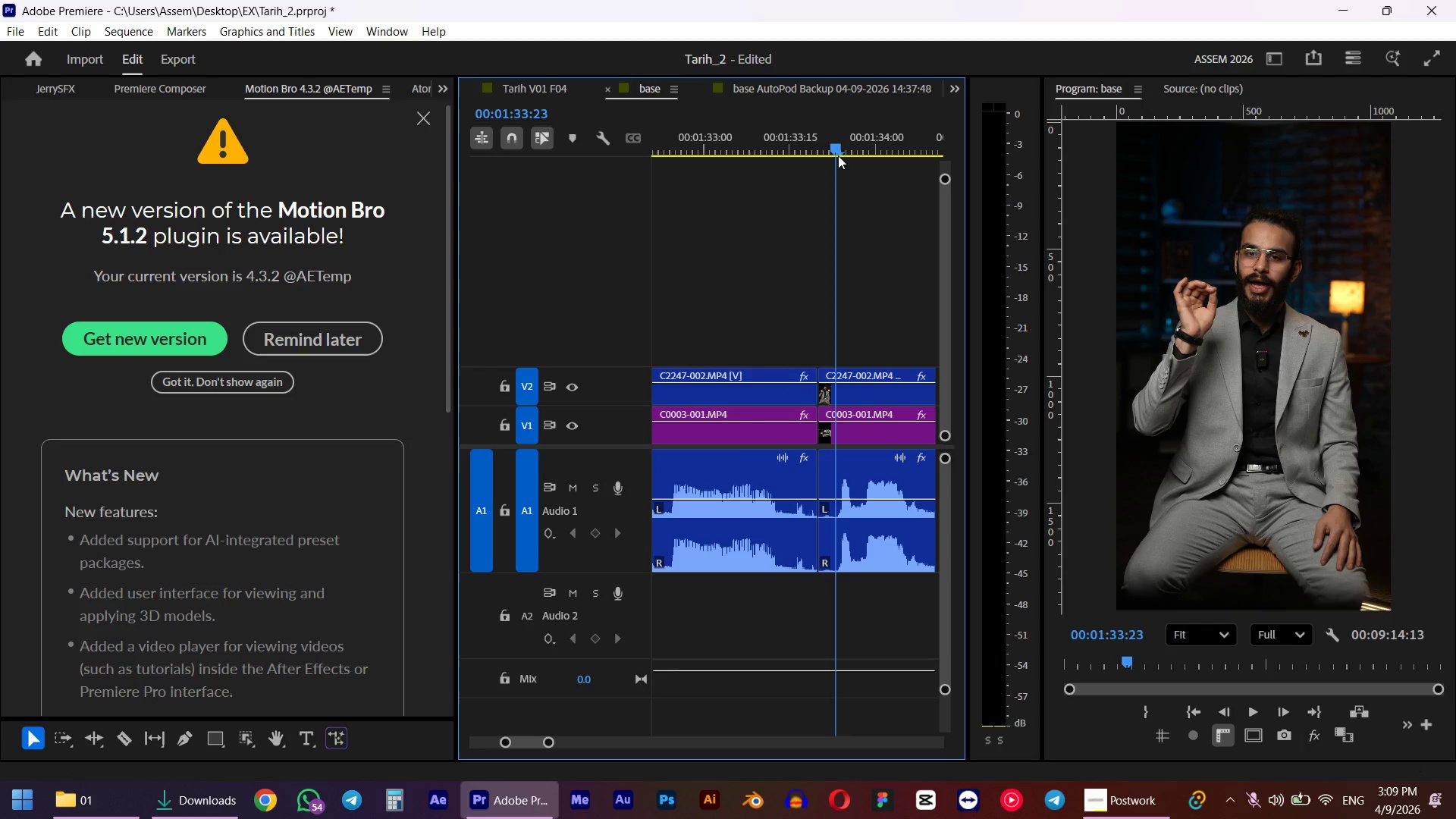 
left_click([759, 86])
 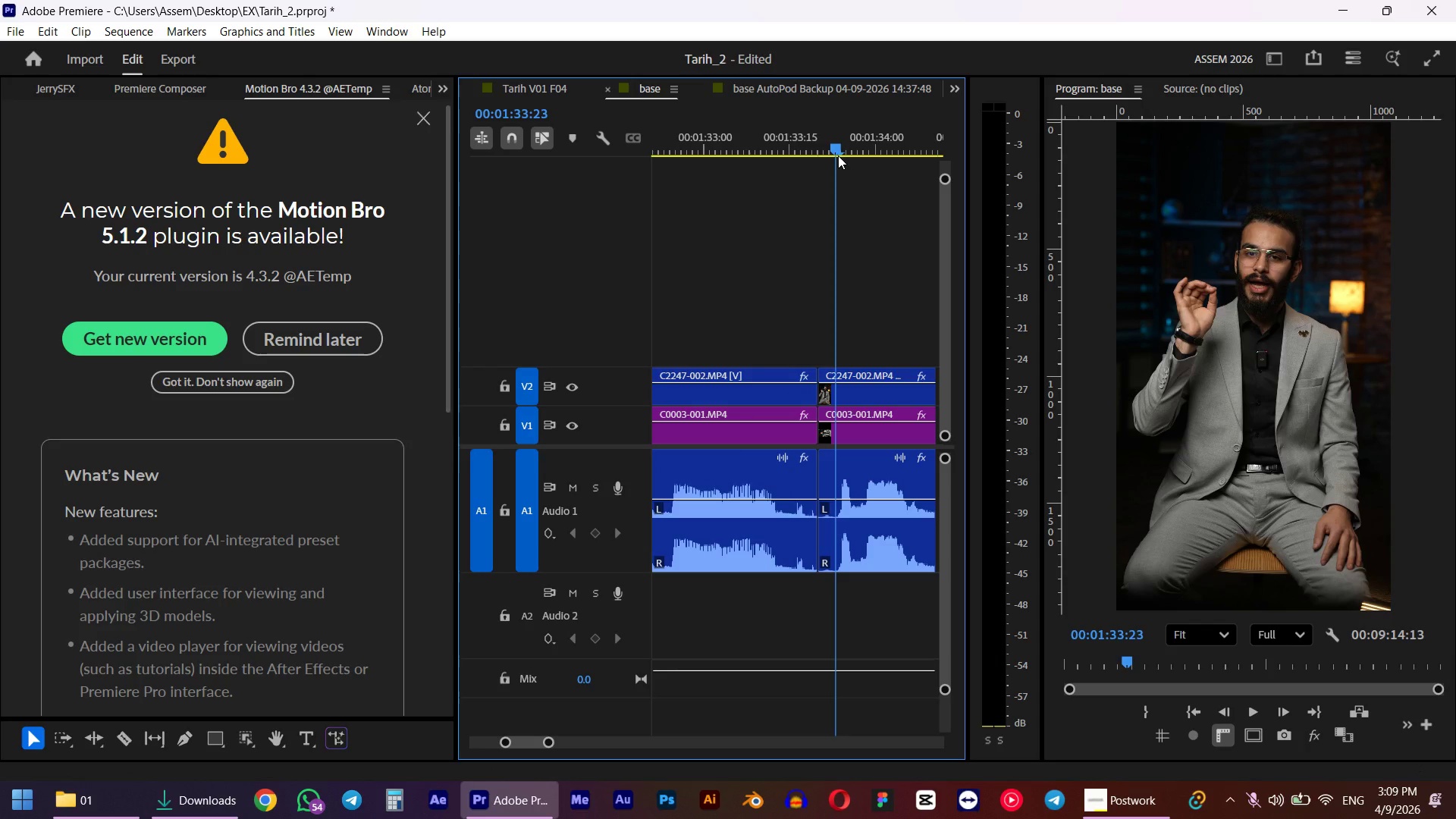 
left_click([634, 84])
 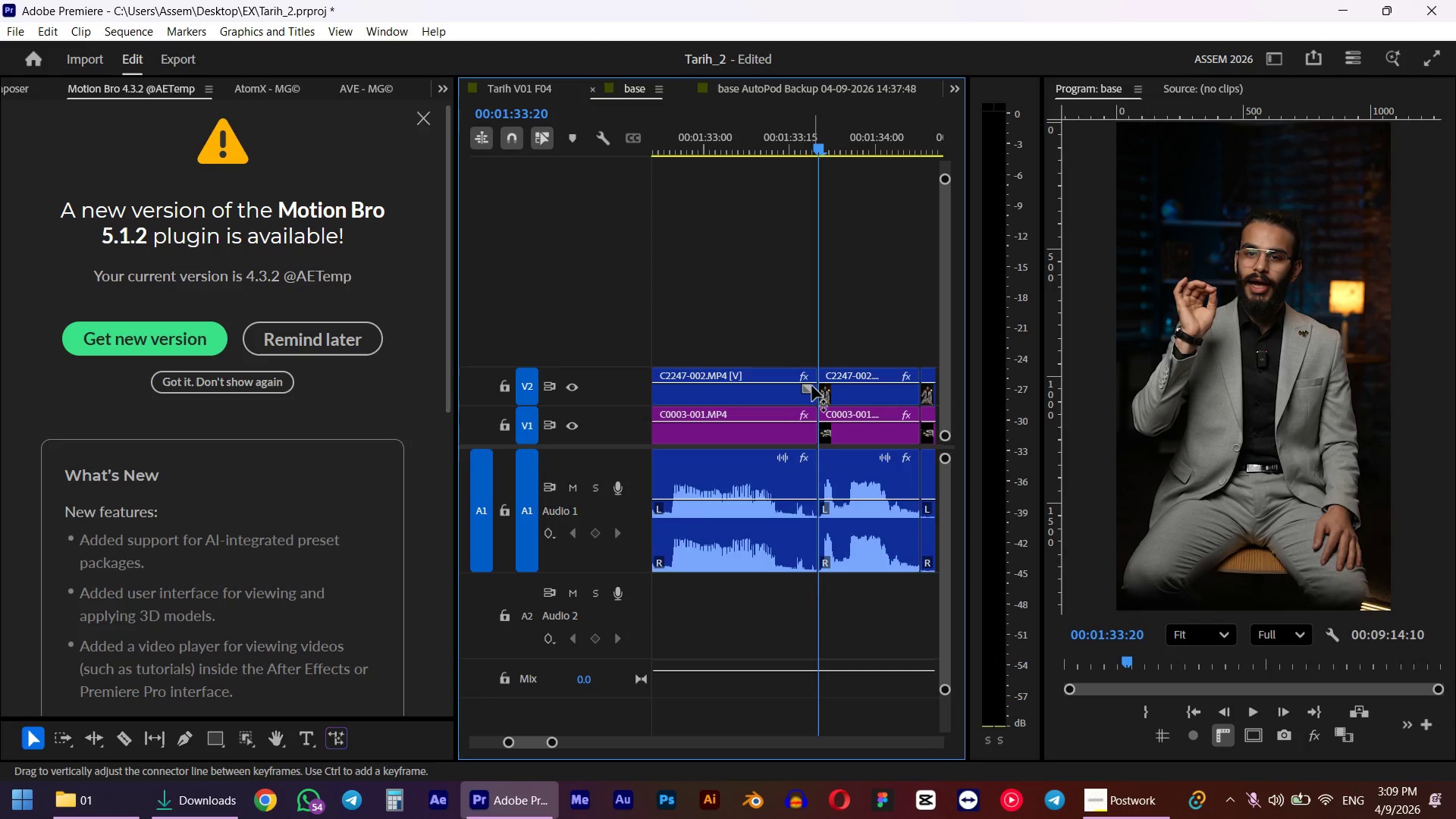 
left_click([703, 128])
 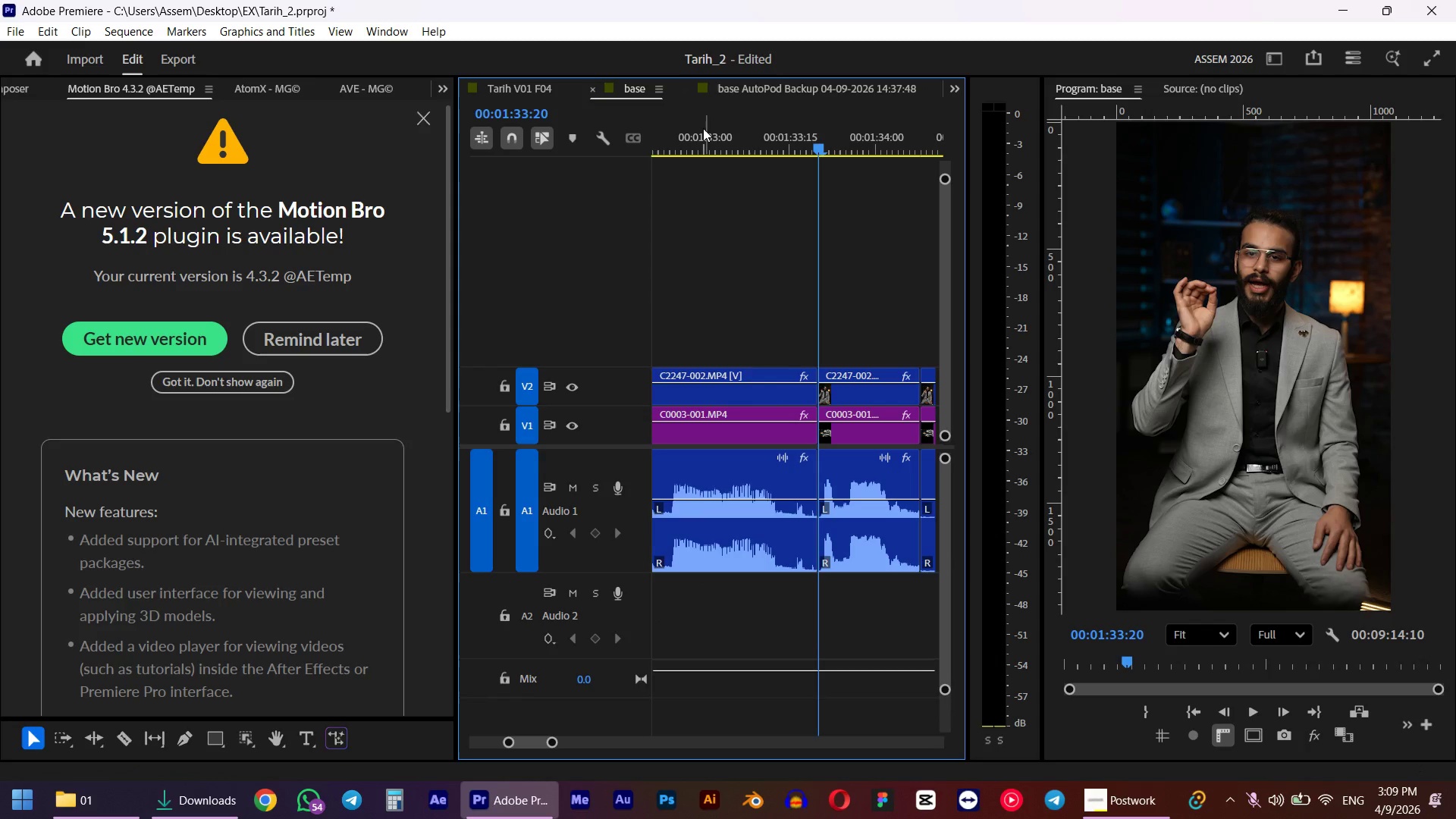 
hold_key(key=AltLeft, duration=0.58)
 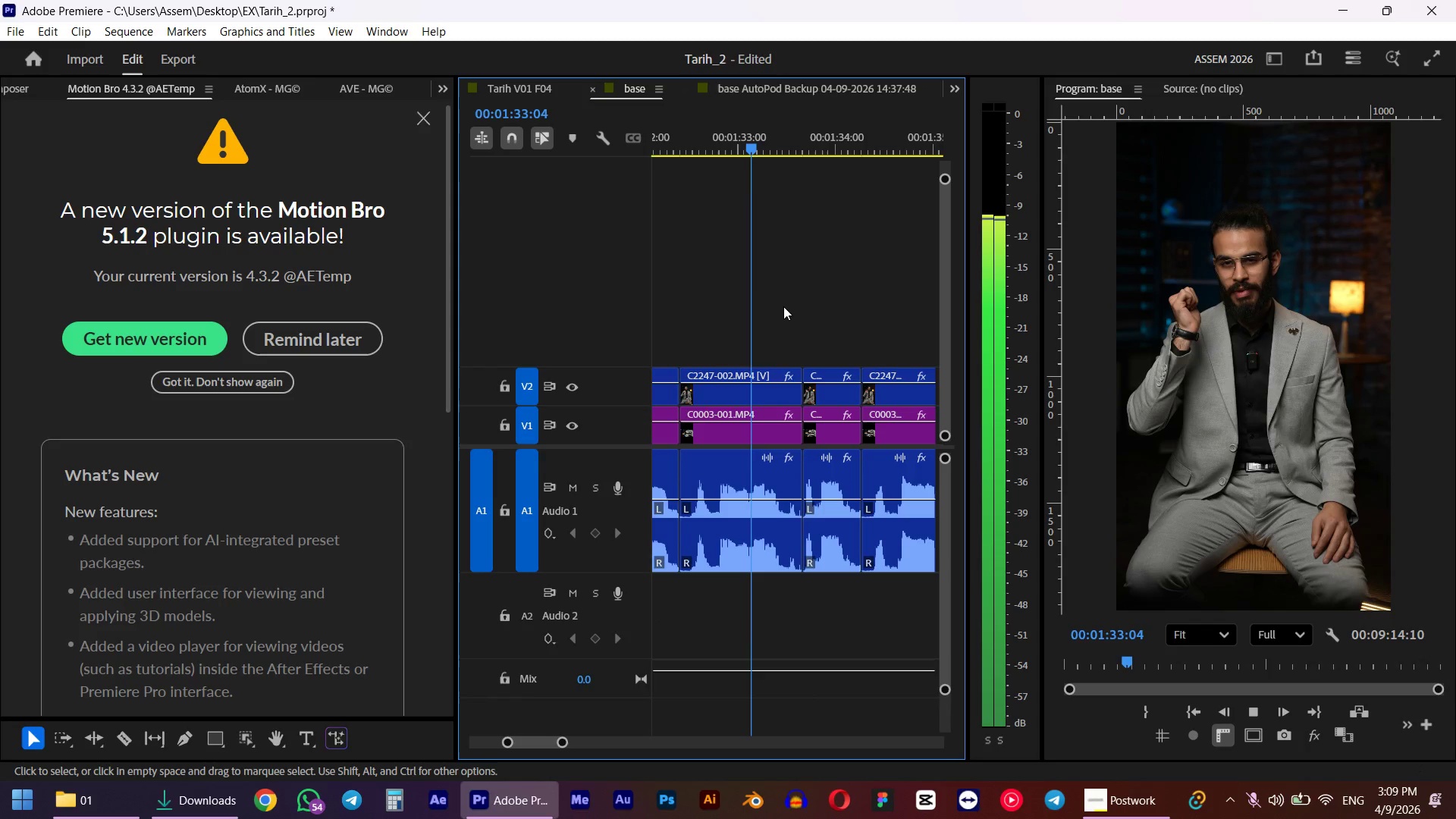 
key(Space)
 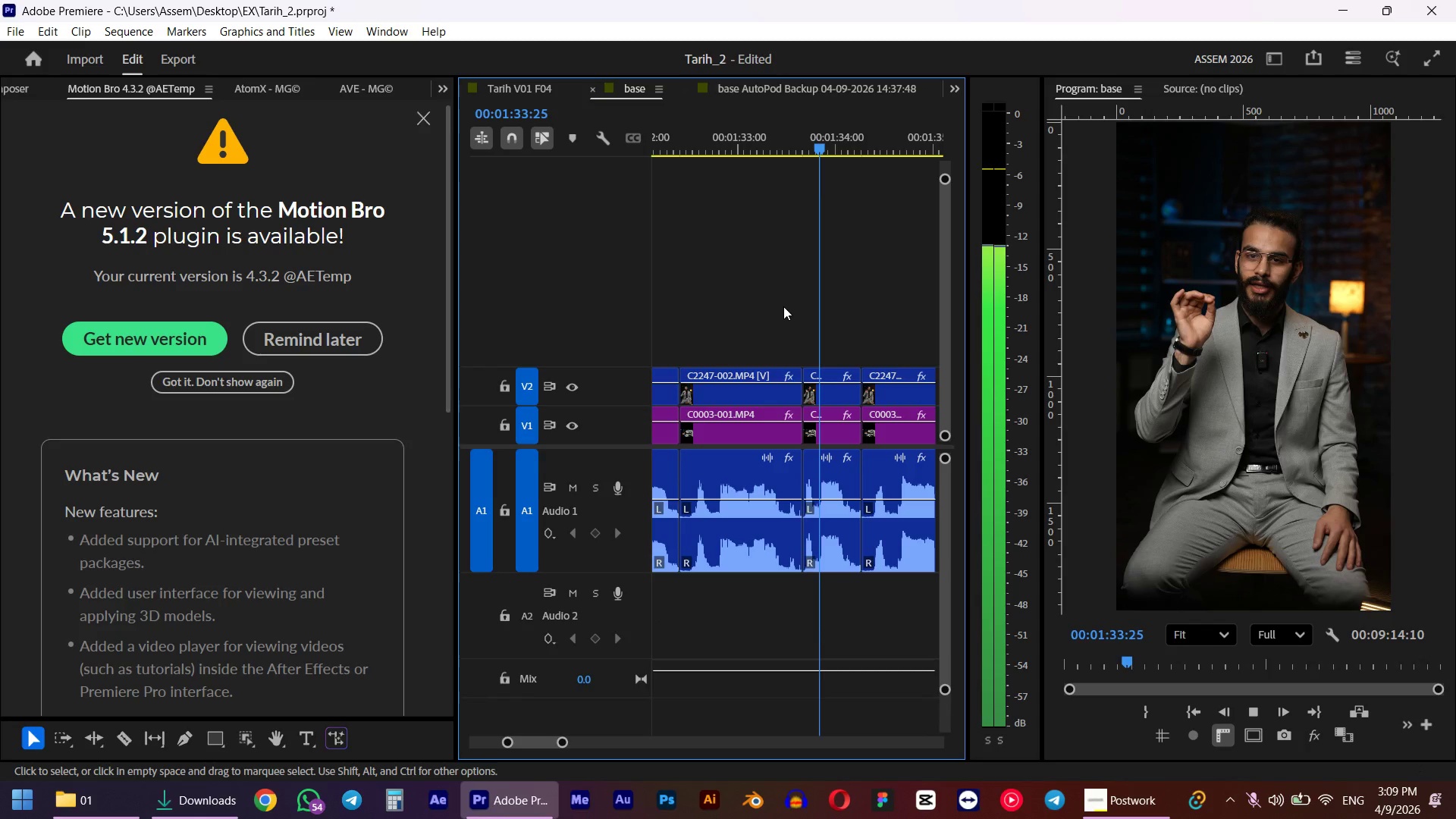 
scroll: coordinate [783, 300], scroll_direction: down, amount: 5.0
 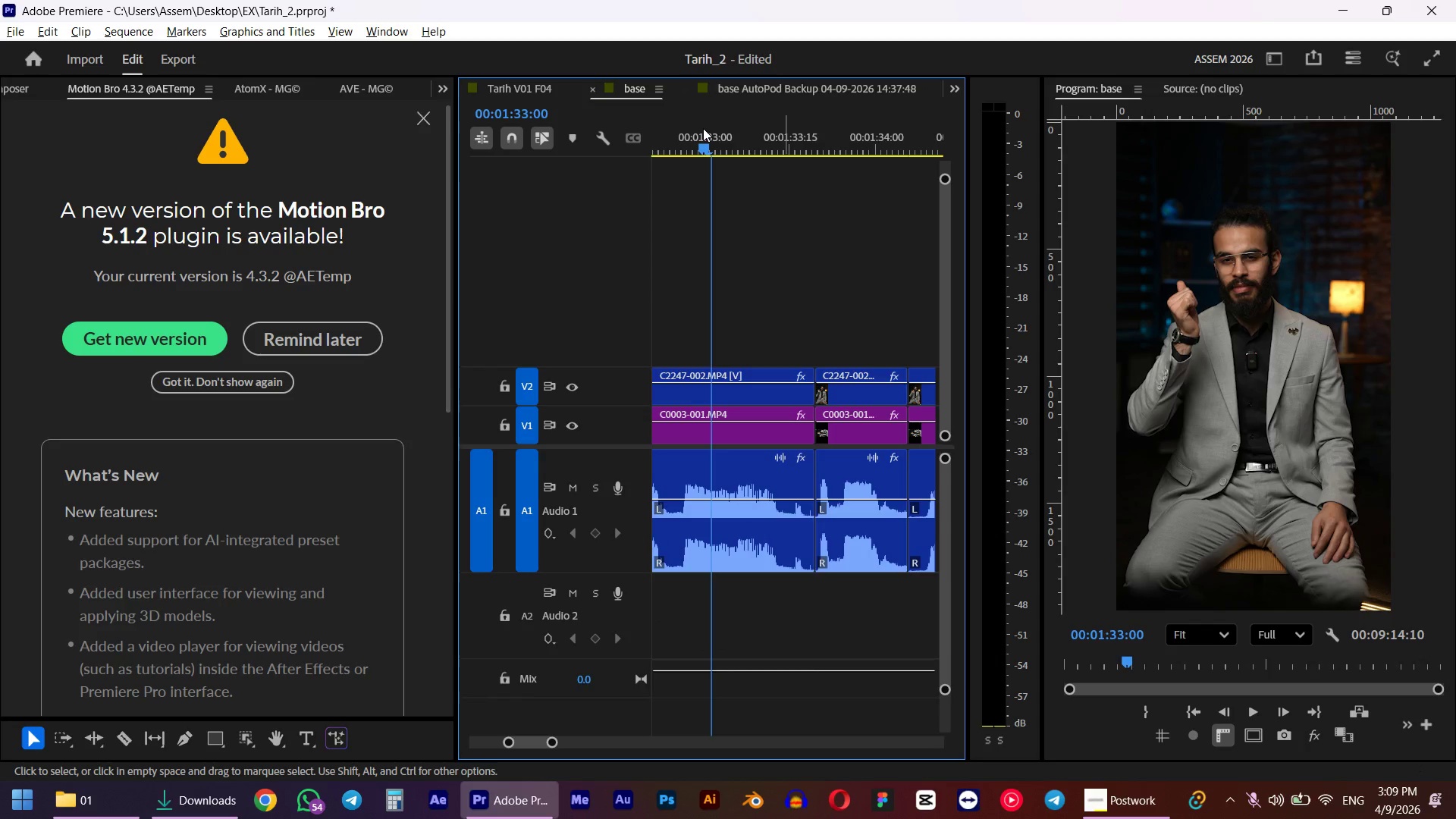 
hold_key(key=AltLeft, duration=0.33)
scroll: coordinate [783, 306], scroll_direction: down, amount: 5.0
 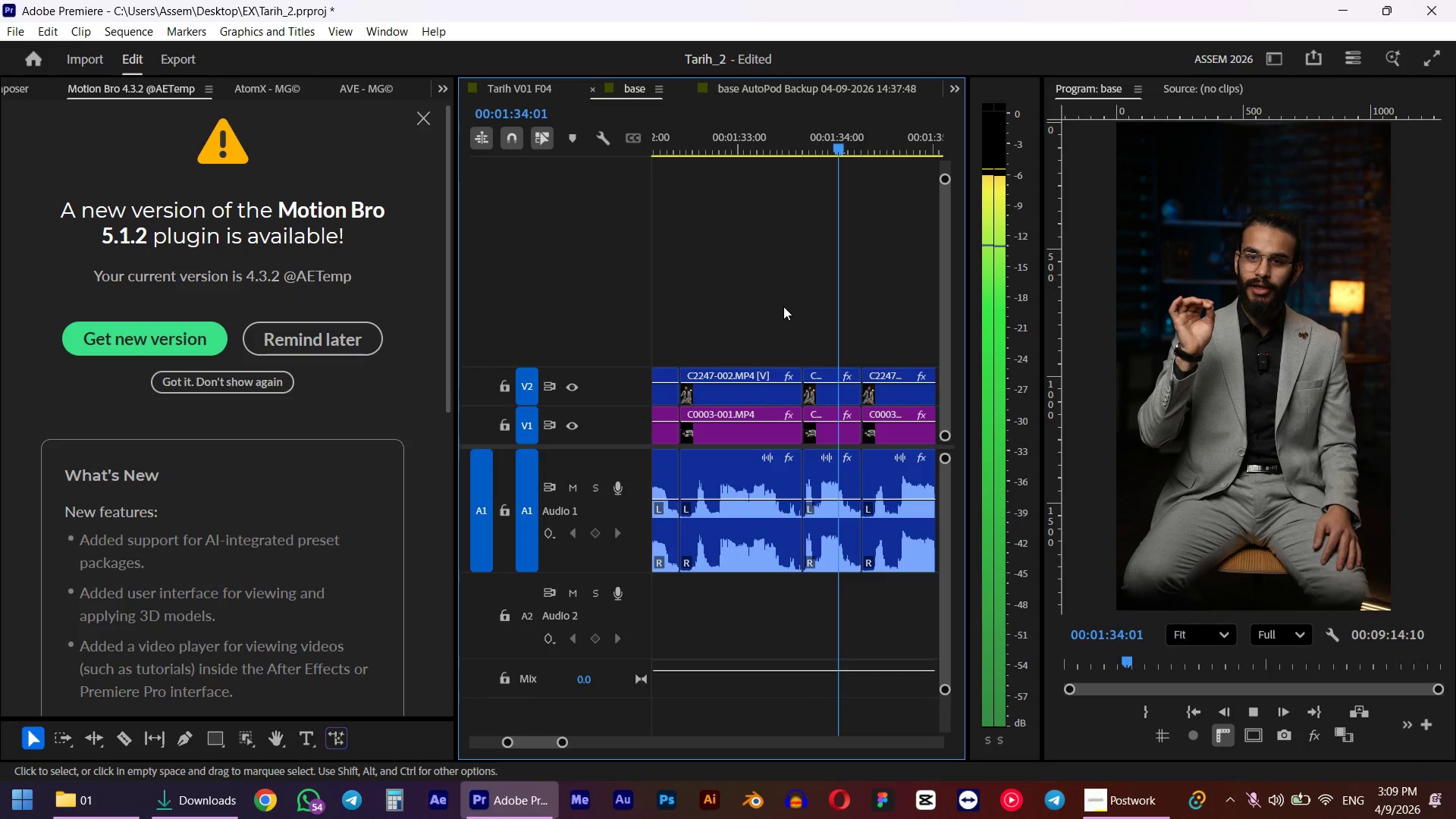 
key(Alt+AltLeft)
 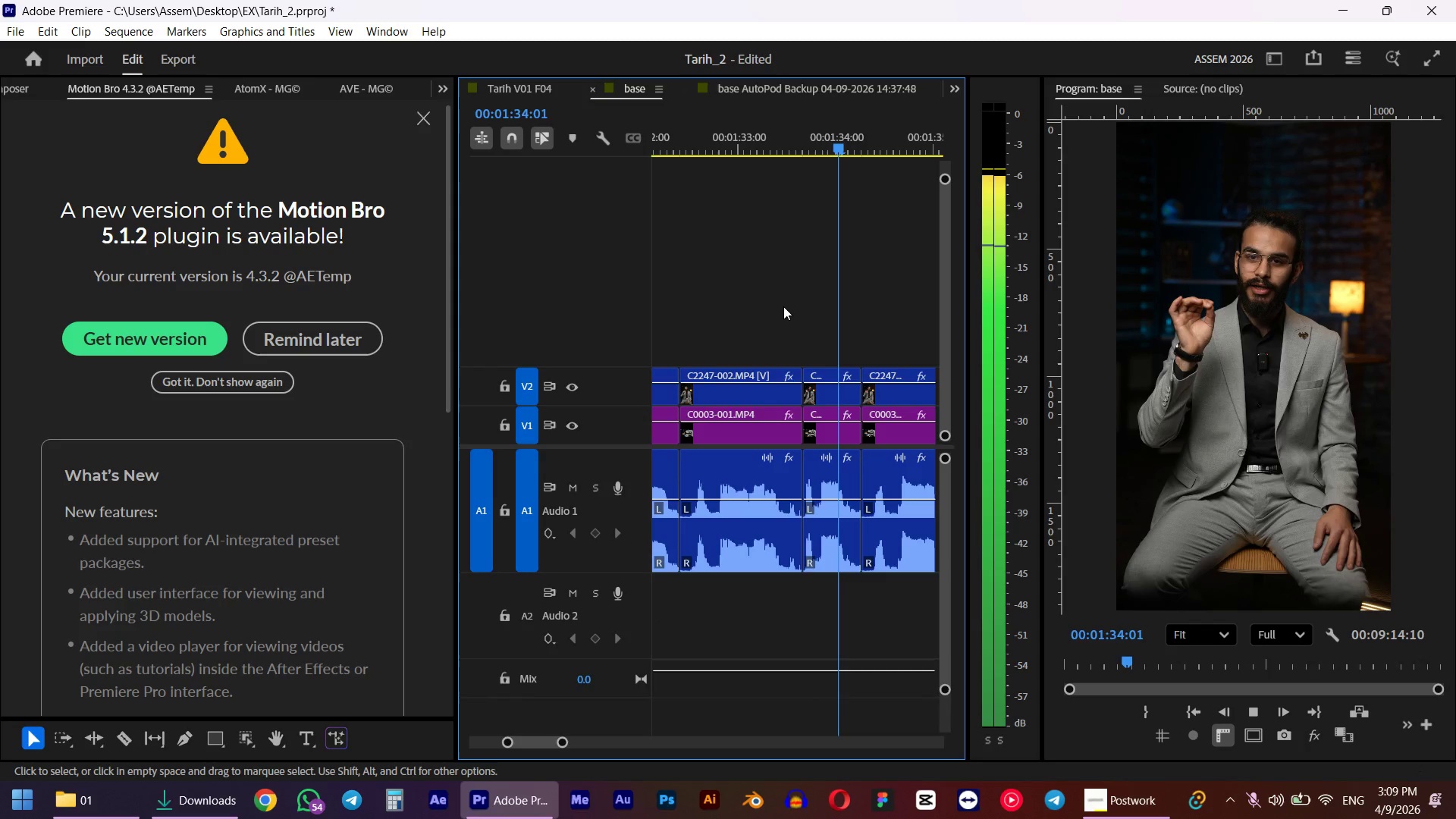 
scroll: coordinate [835, 471], scroll_direction: down, amount: 10.0
 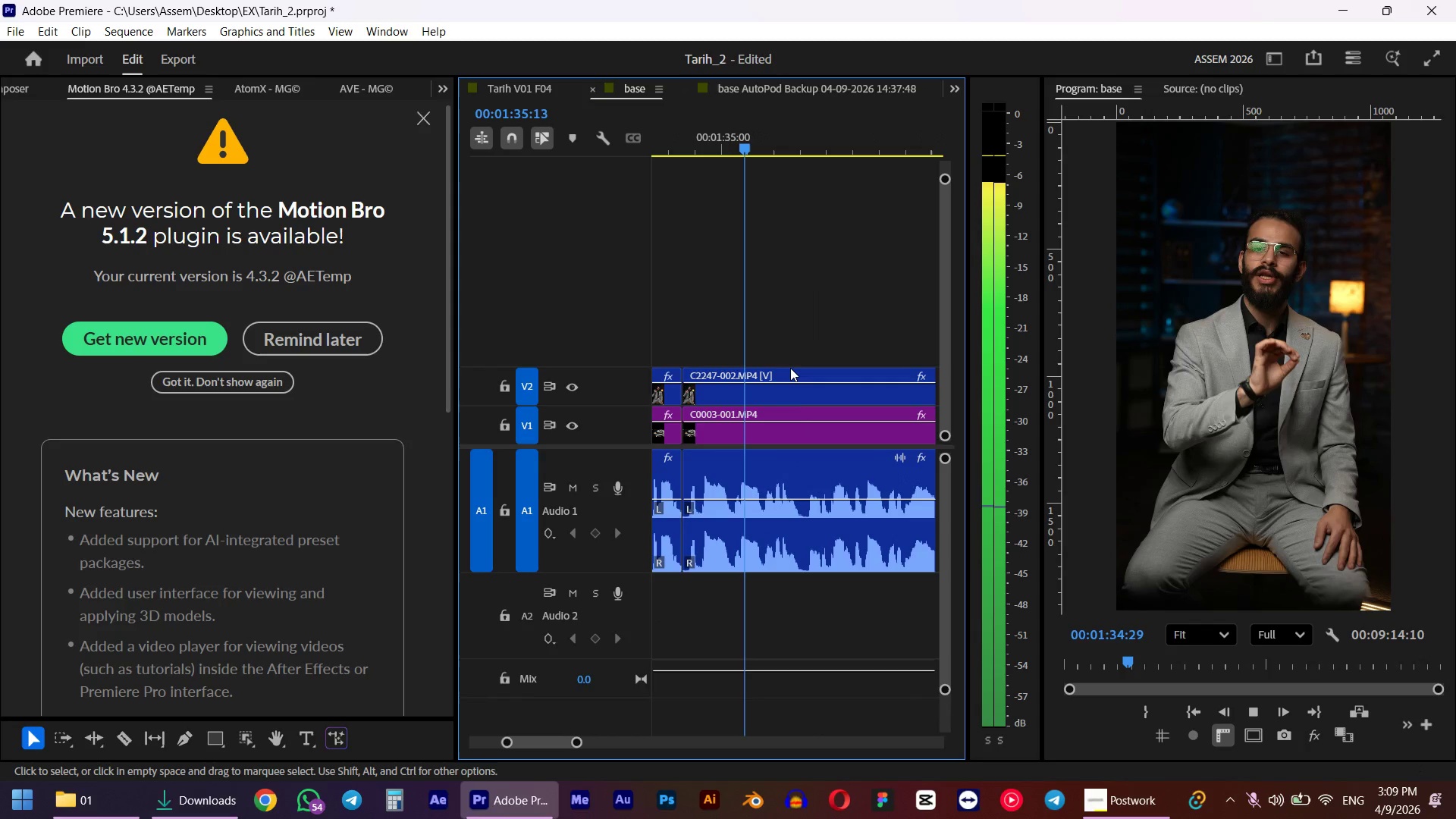 
left_click([880, 520])
 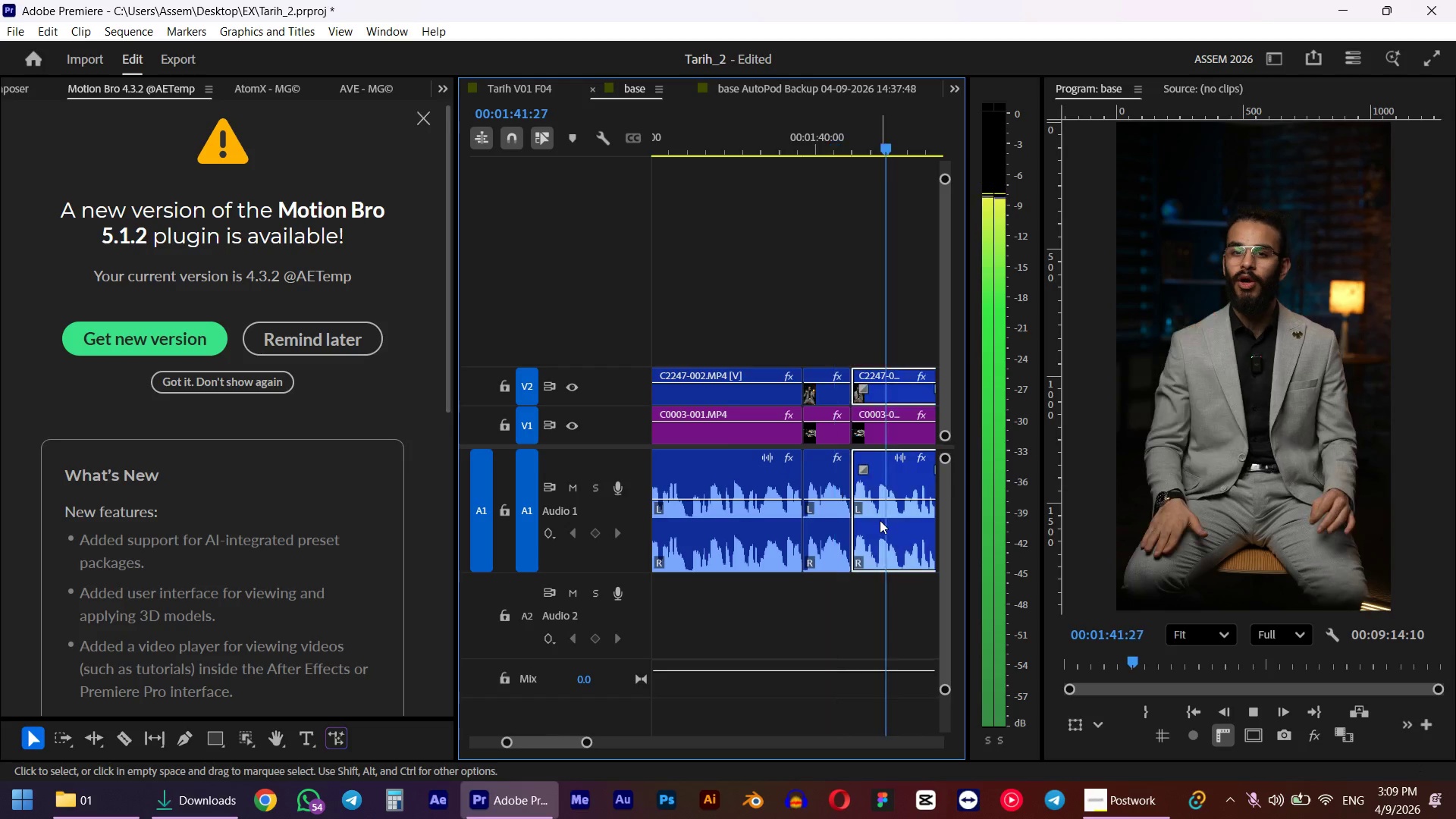 
scroll: coordinate [846, 532], scroll_direction: down, amount: 8.0
 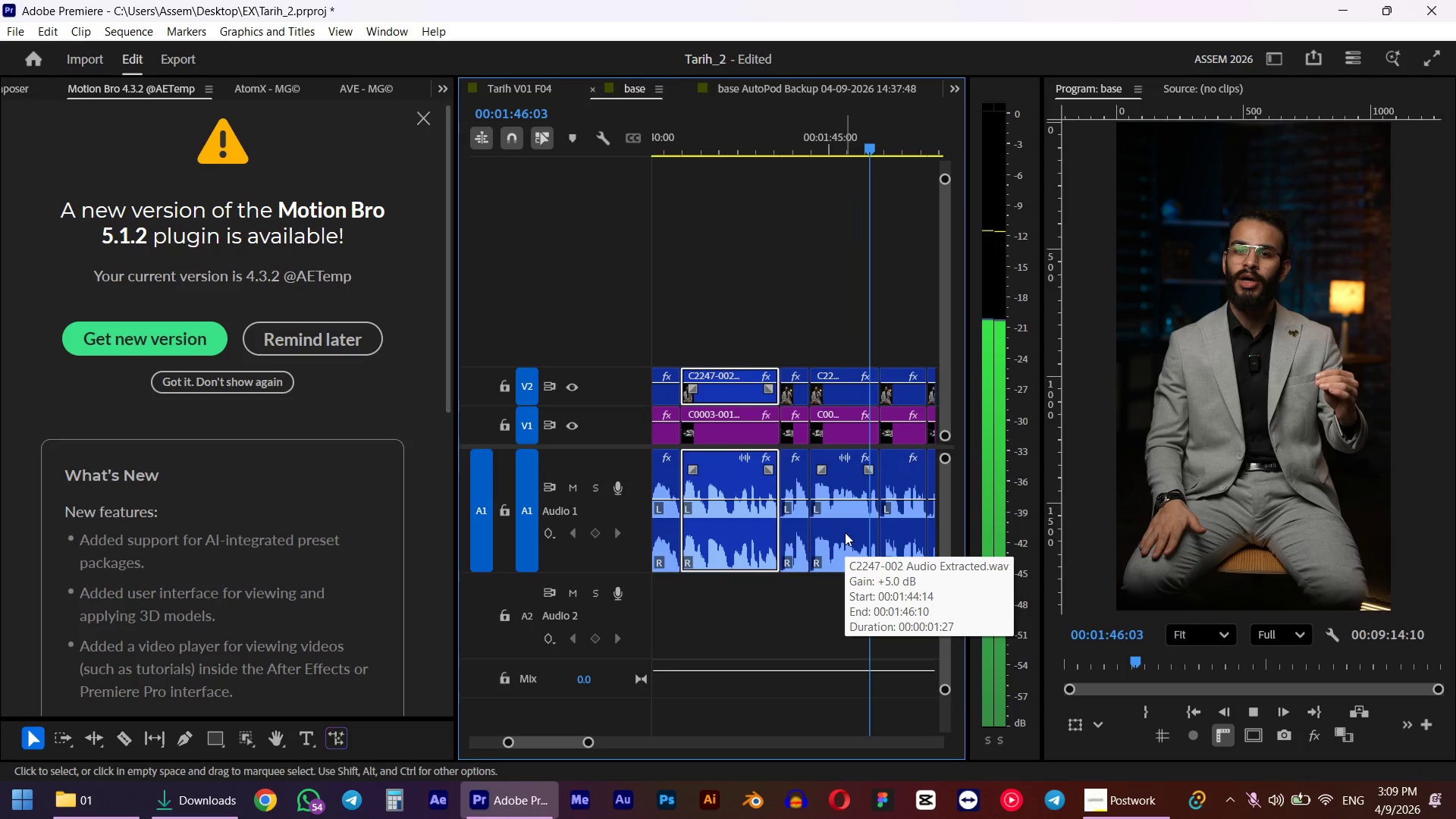 
key(Space)
 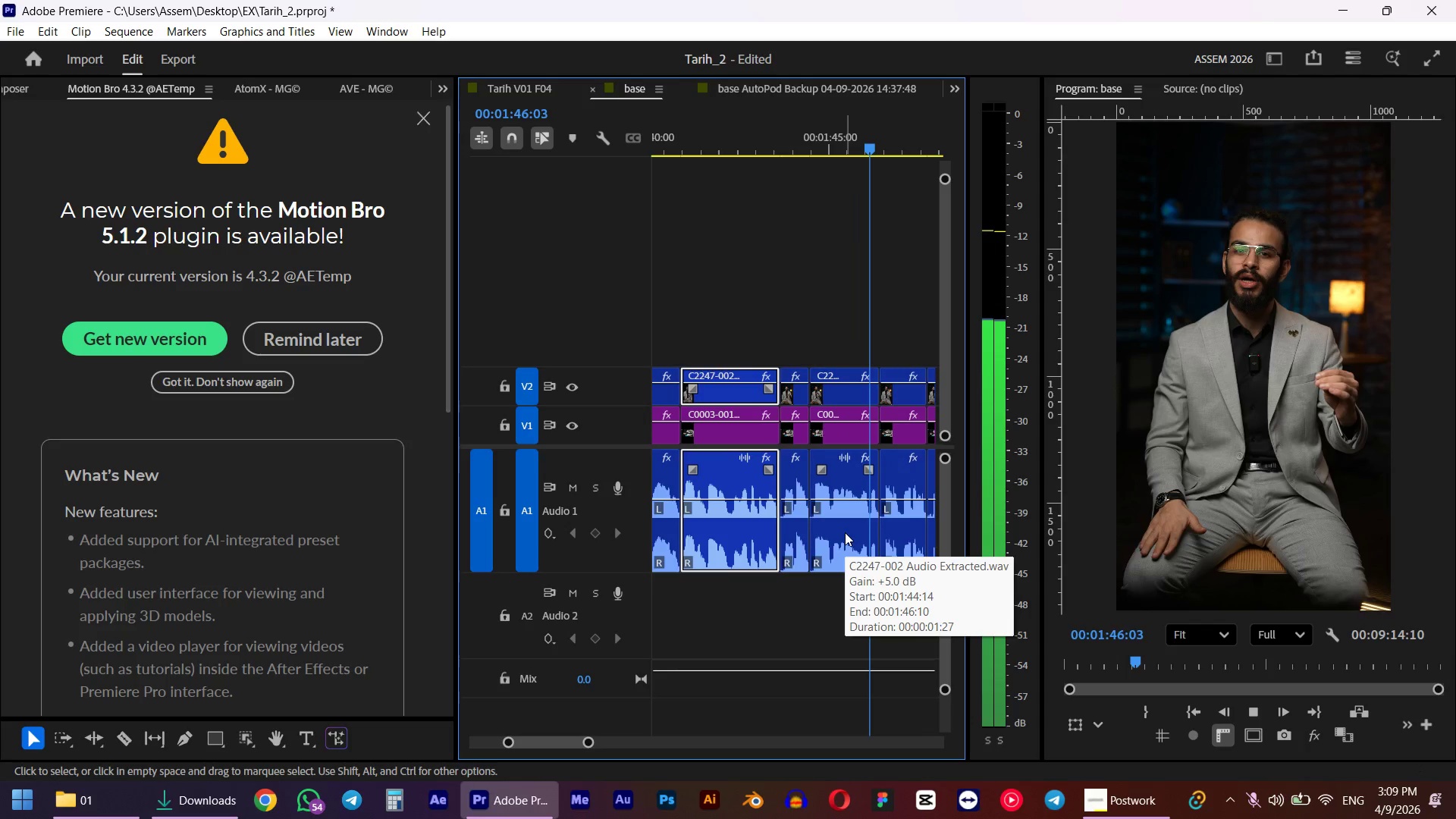 
hold_key(key=AltLeft, duration=0.38)
 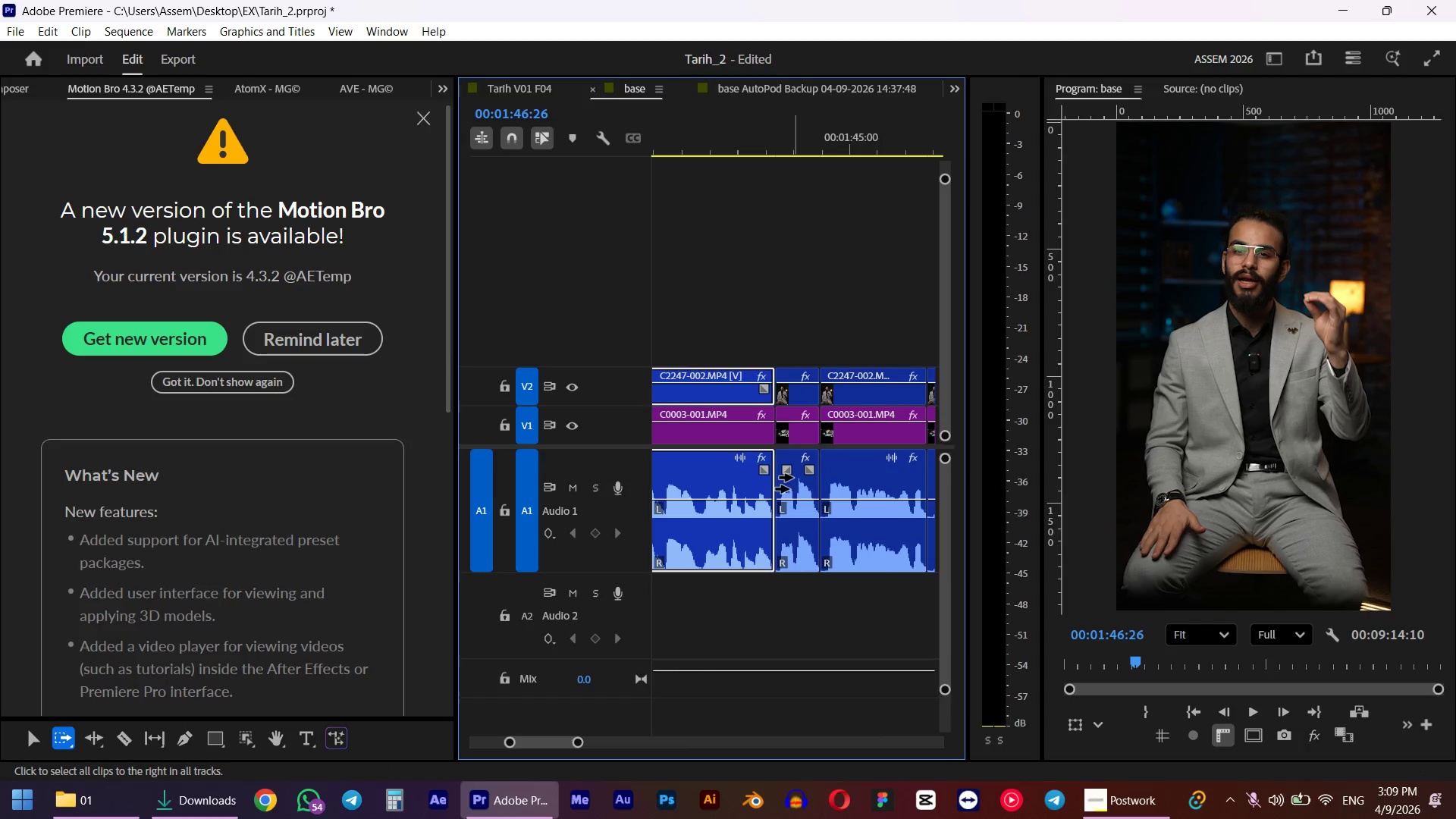 
key(A)
 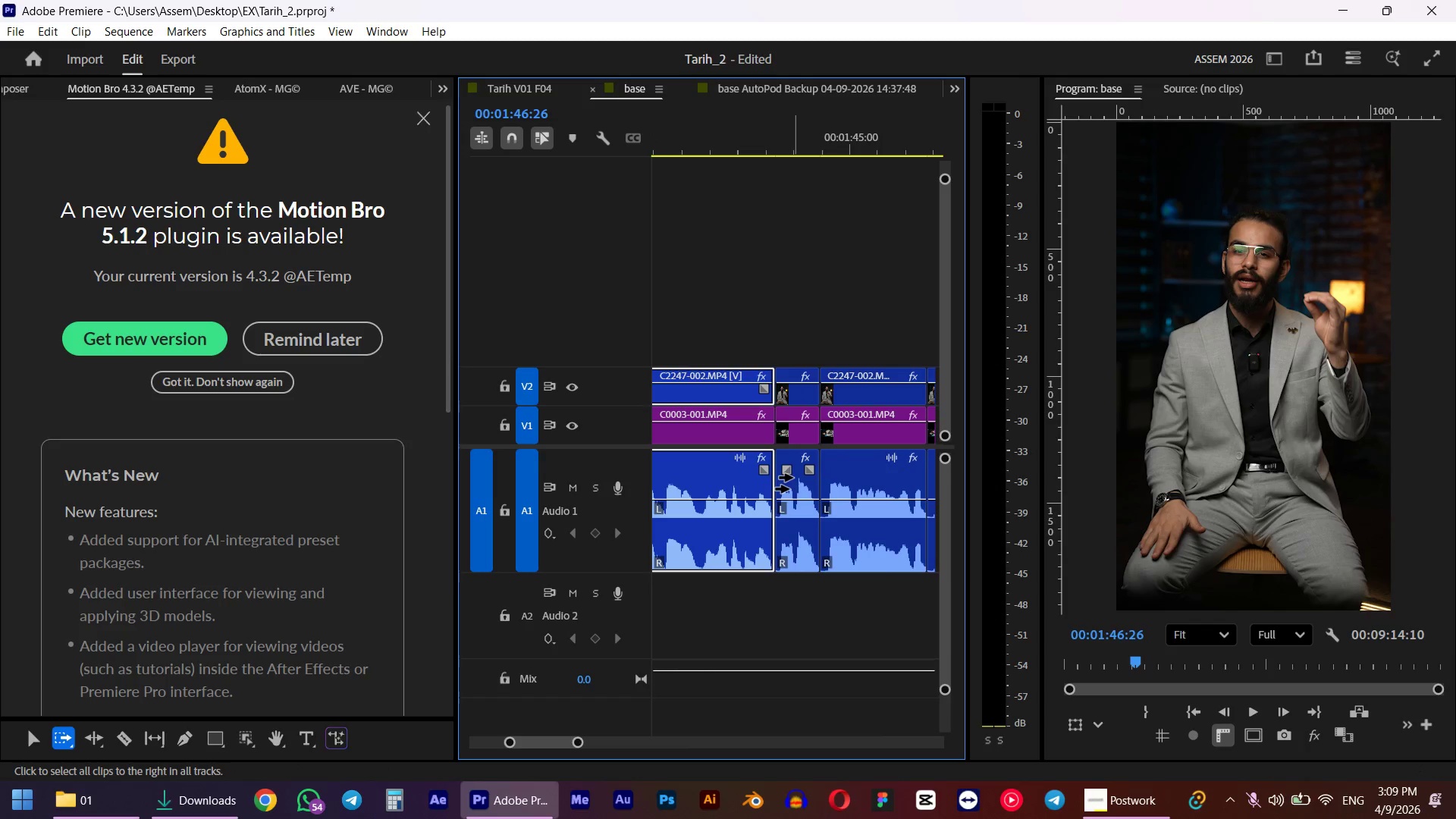 
scroll: coordinate [790, 505], scroll_direction: up, amount: 4.0
 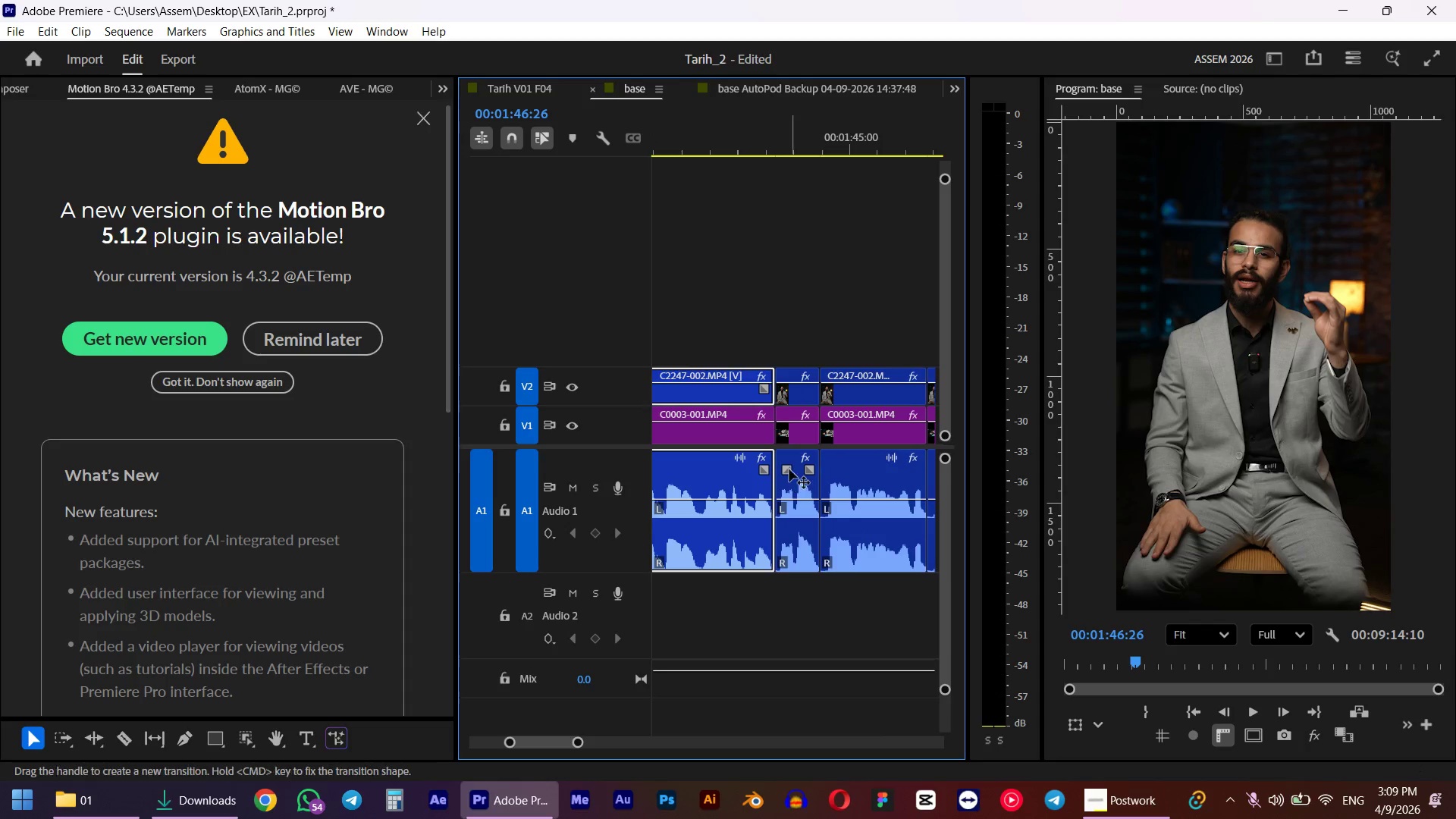 
left_click_drag(start_coordinate=[797, 478], to_coordinate=[817, 478])
 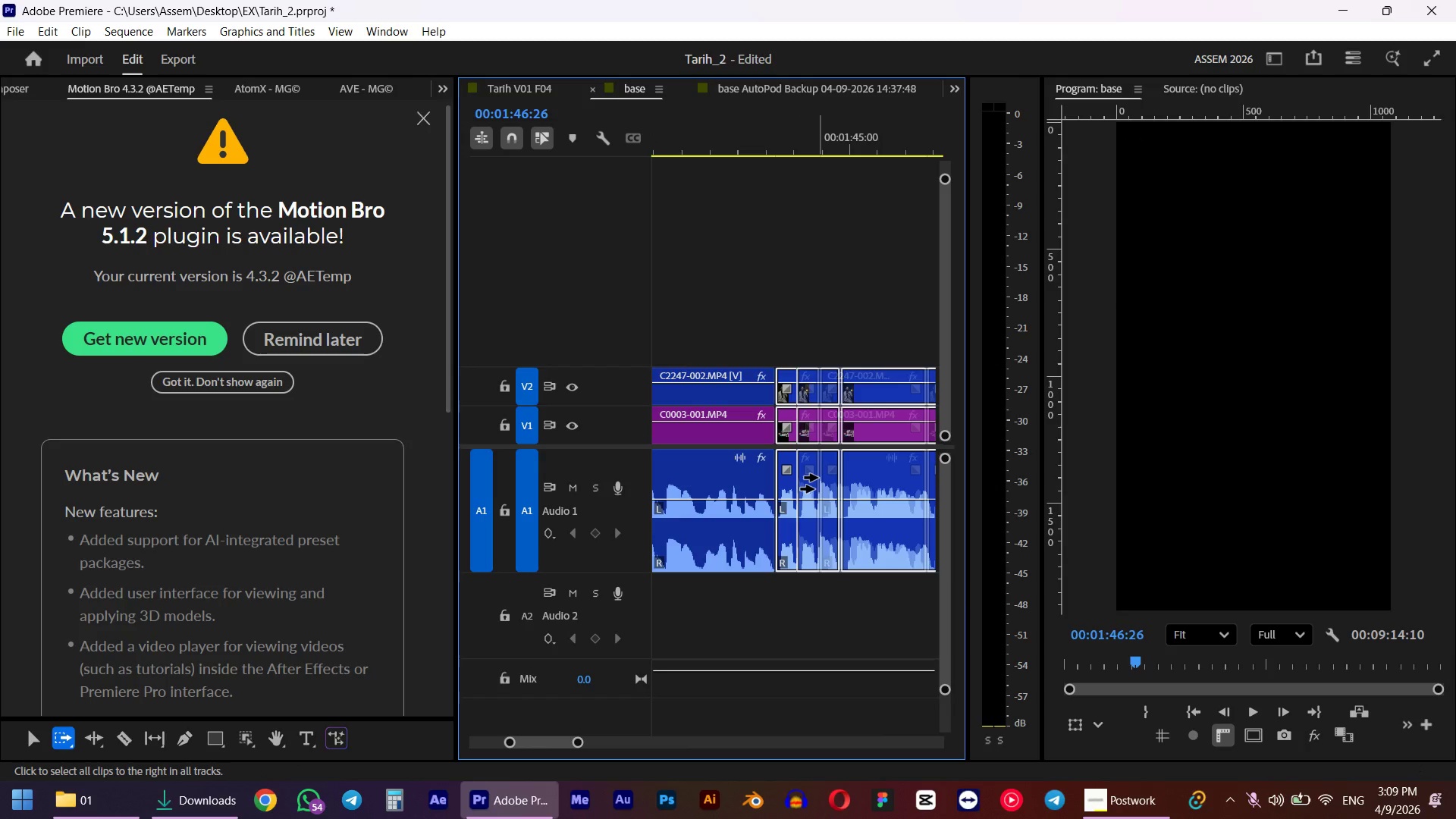 
key(V)
 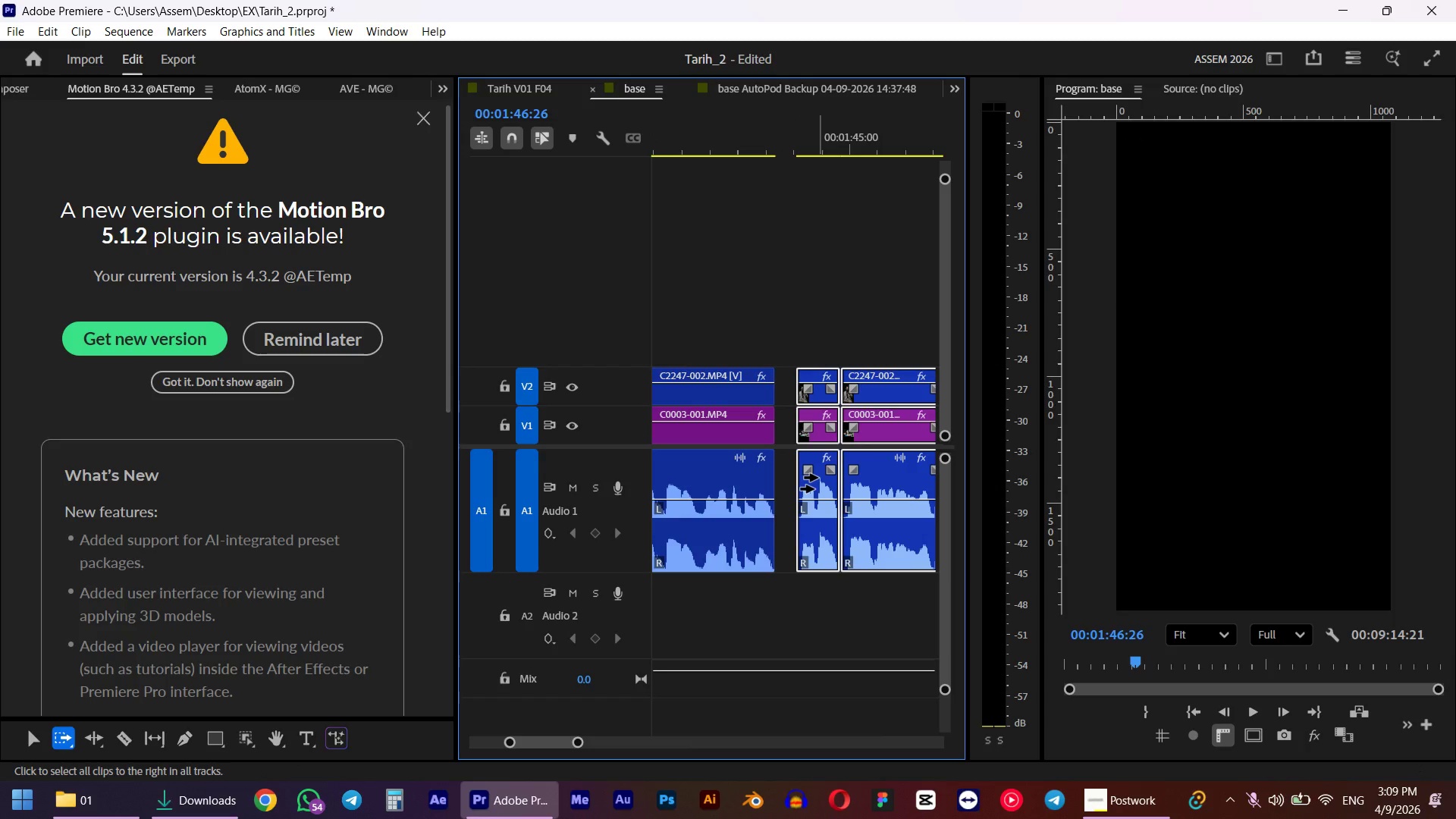 
left_click_drag(start_coordinate=[778, 296], to_coordinate=[739, 474])
 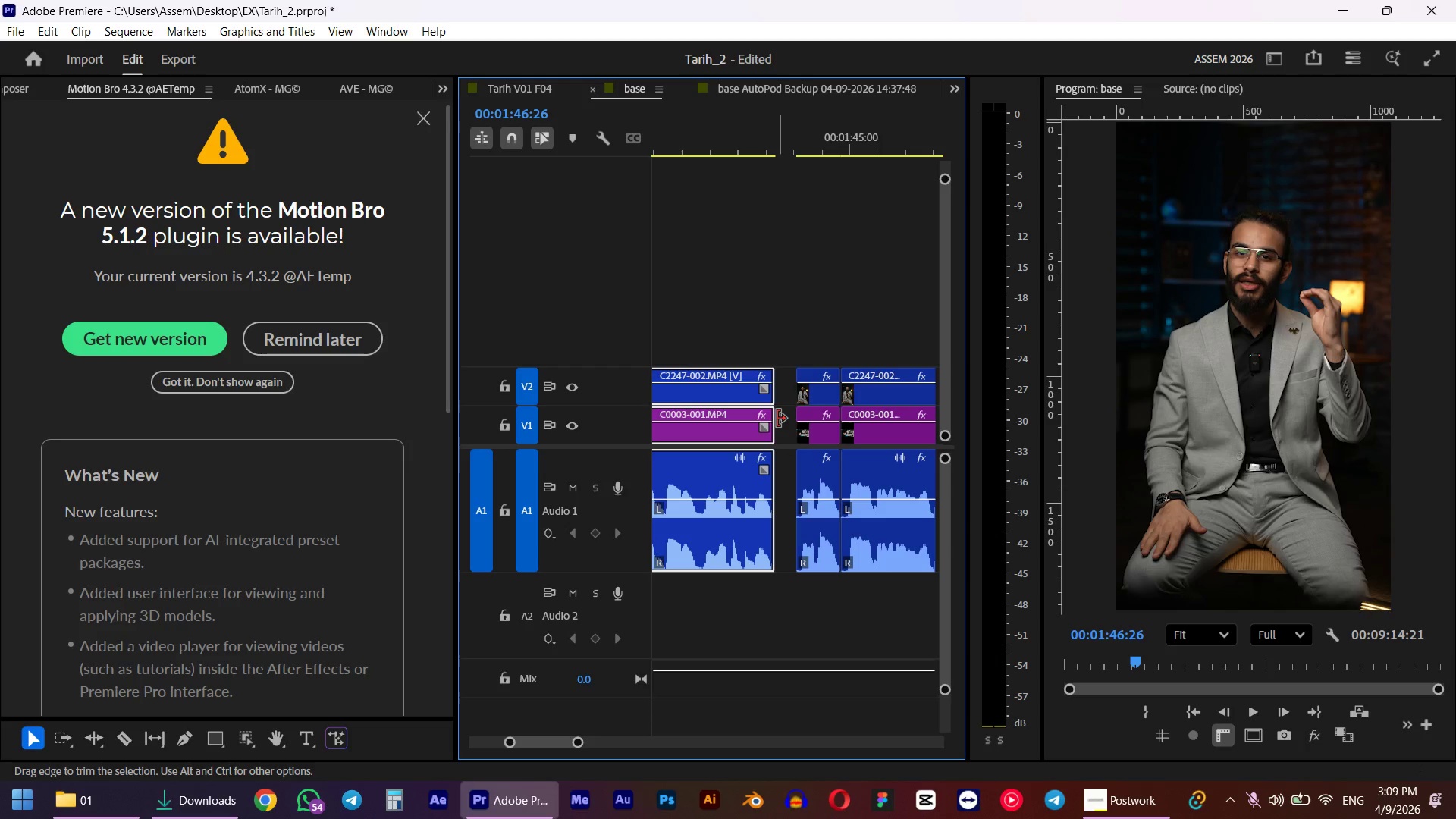 
left_click_drag(start_coordinate=[777, 419], to_coordinate=[798, 419])
 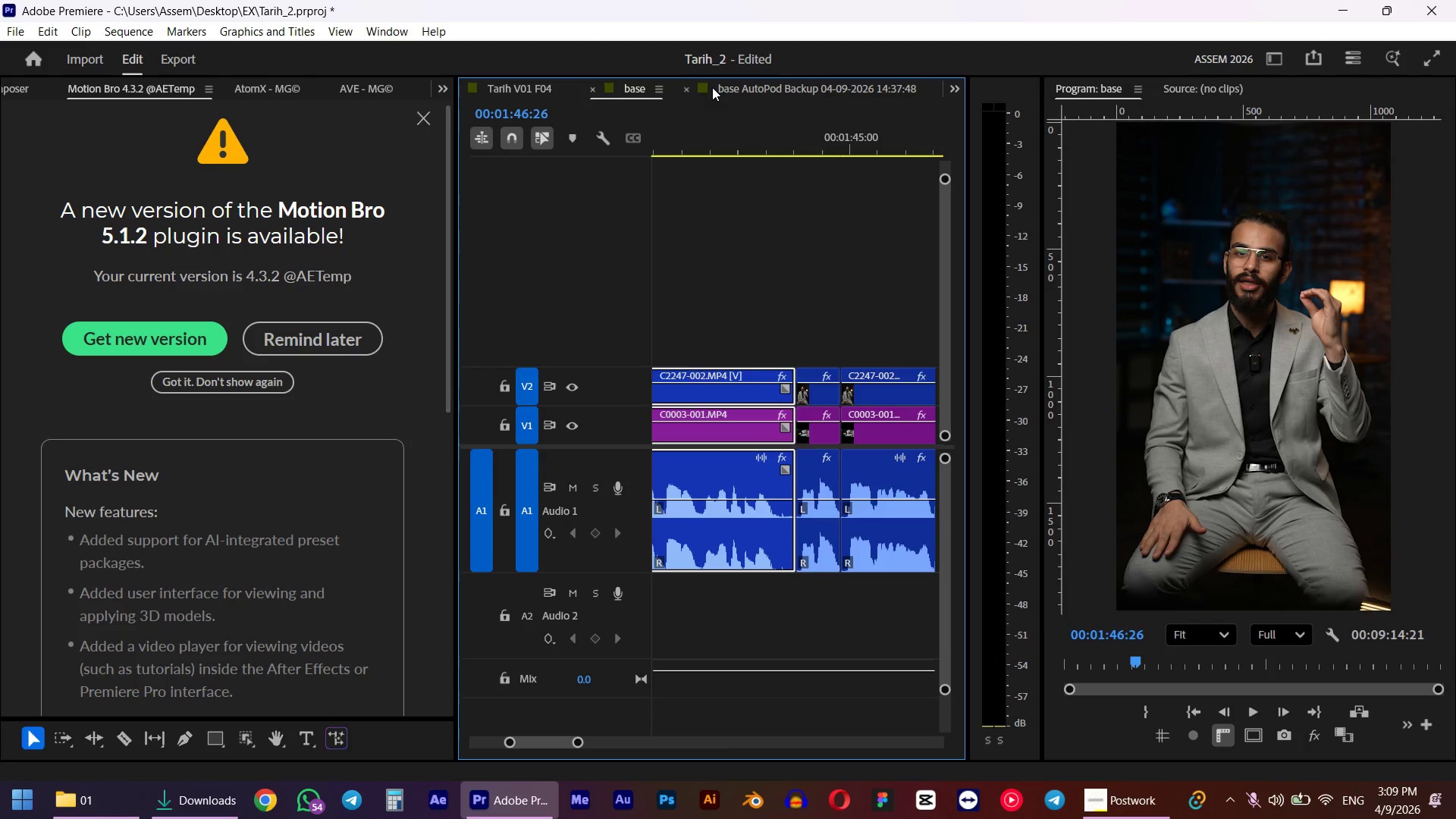 
left_click([733, 146])
 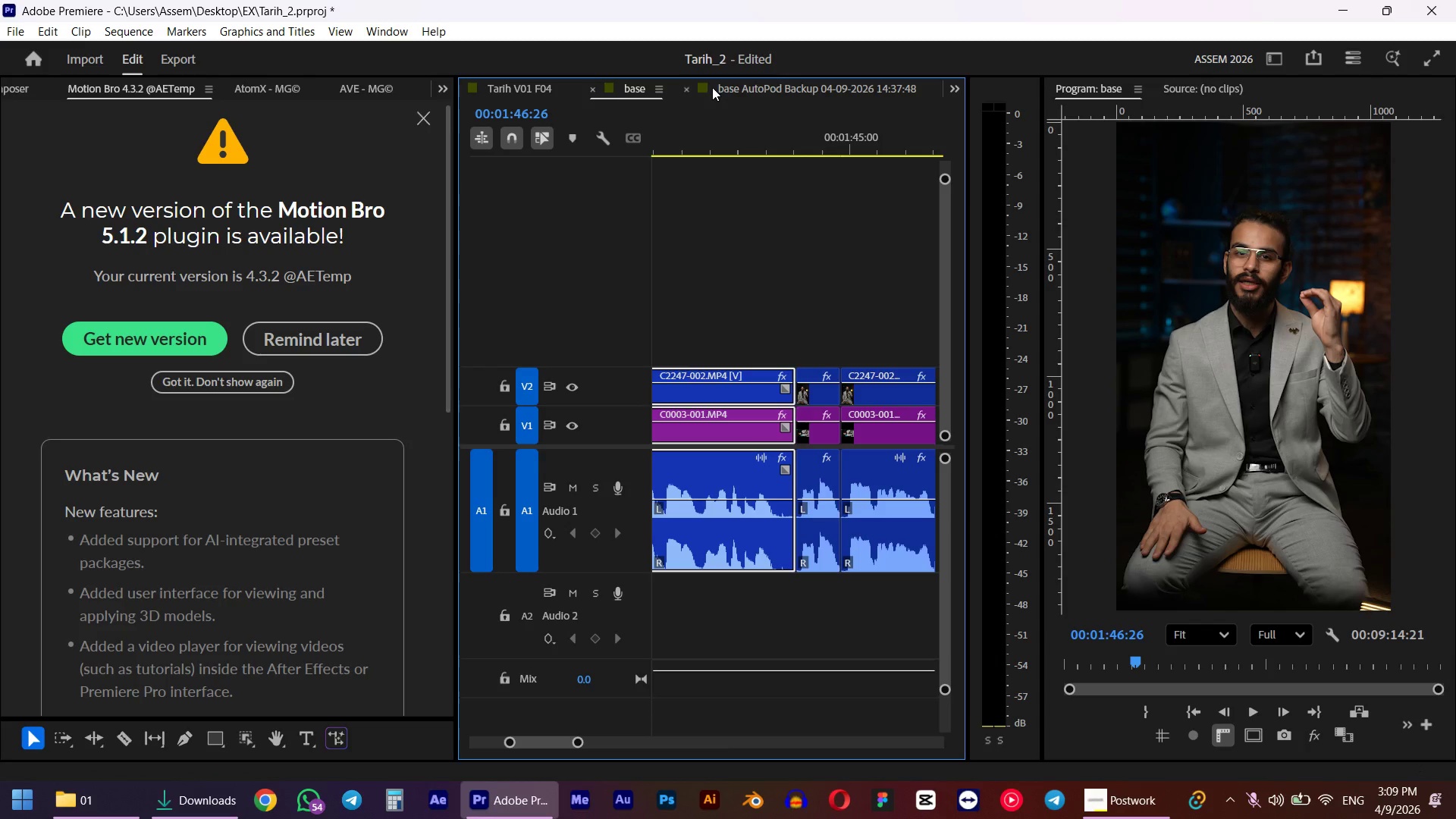 
key(Space)
 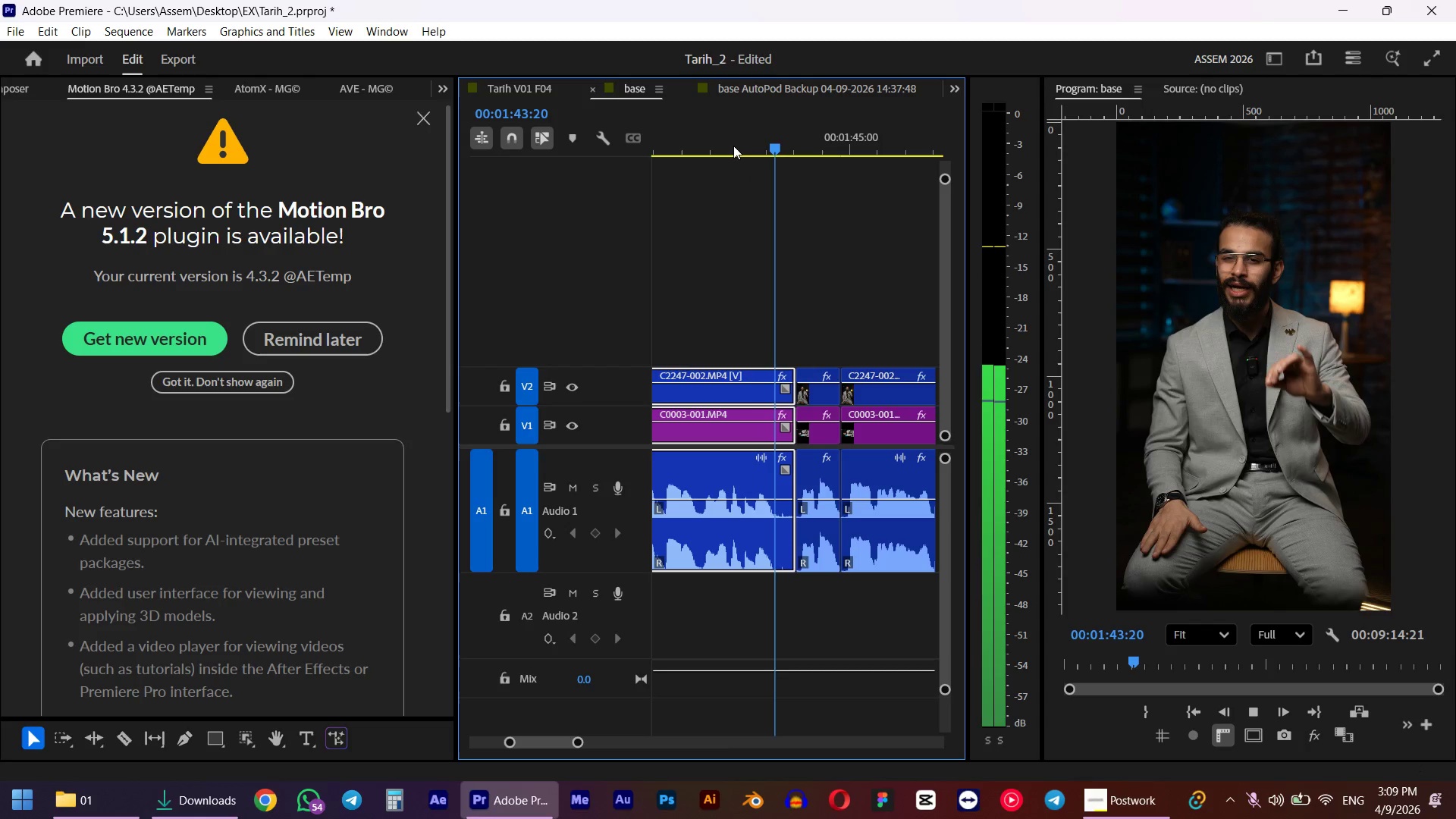 
key(Space)
 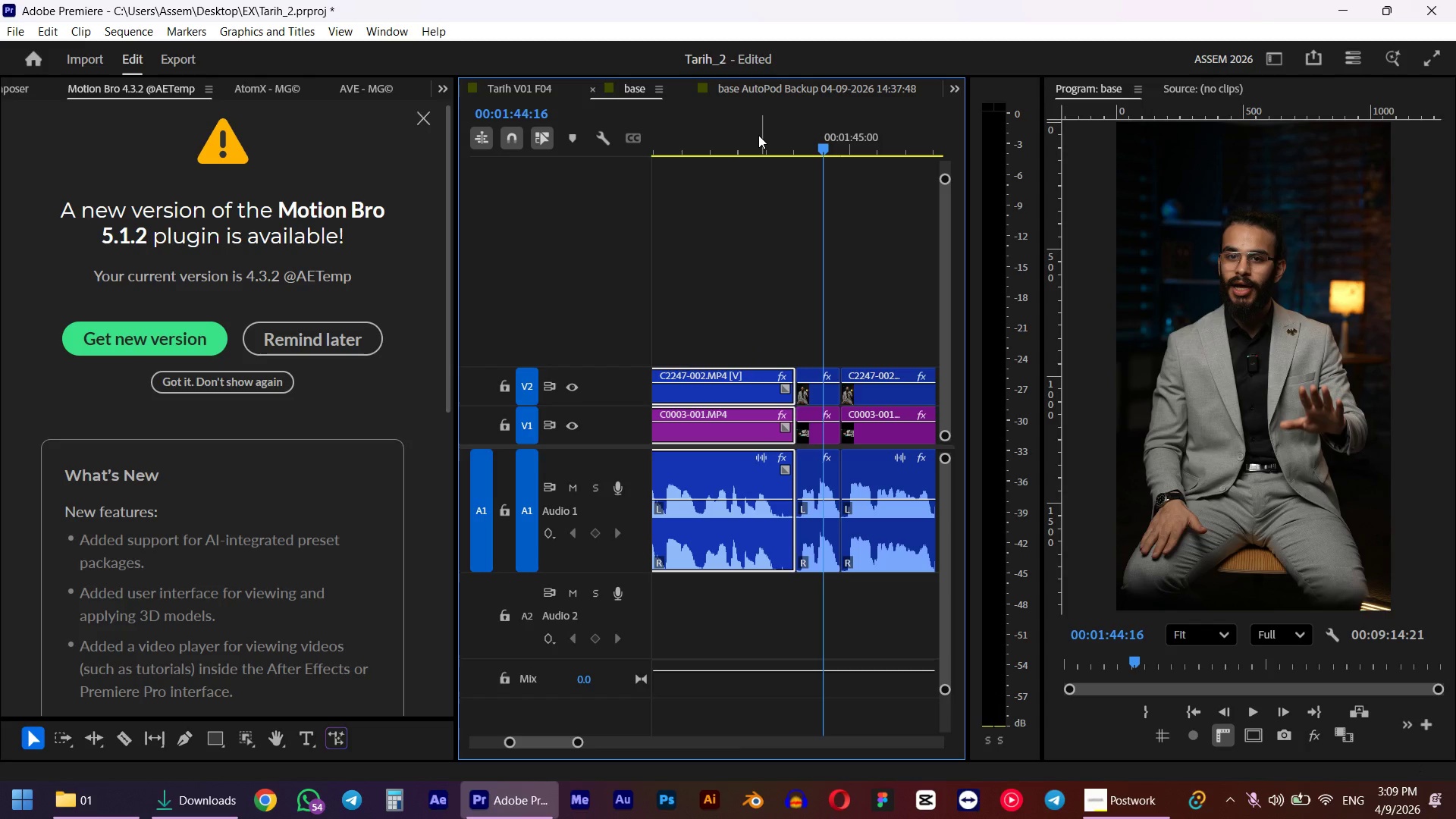 
left_click([880, 624])
 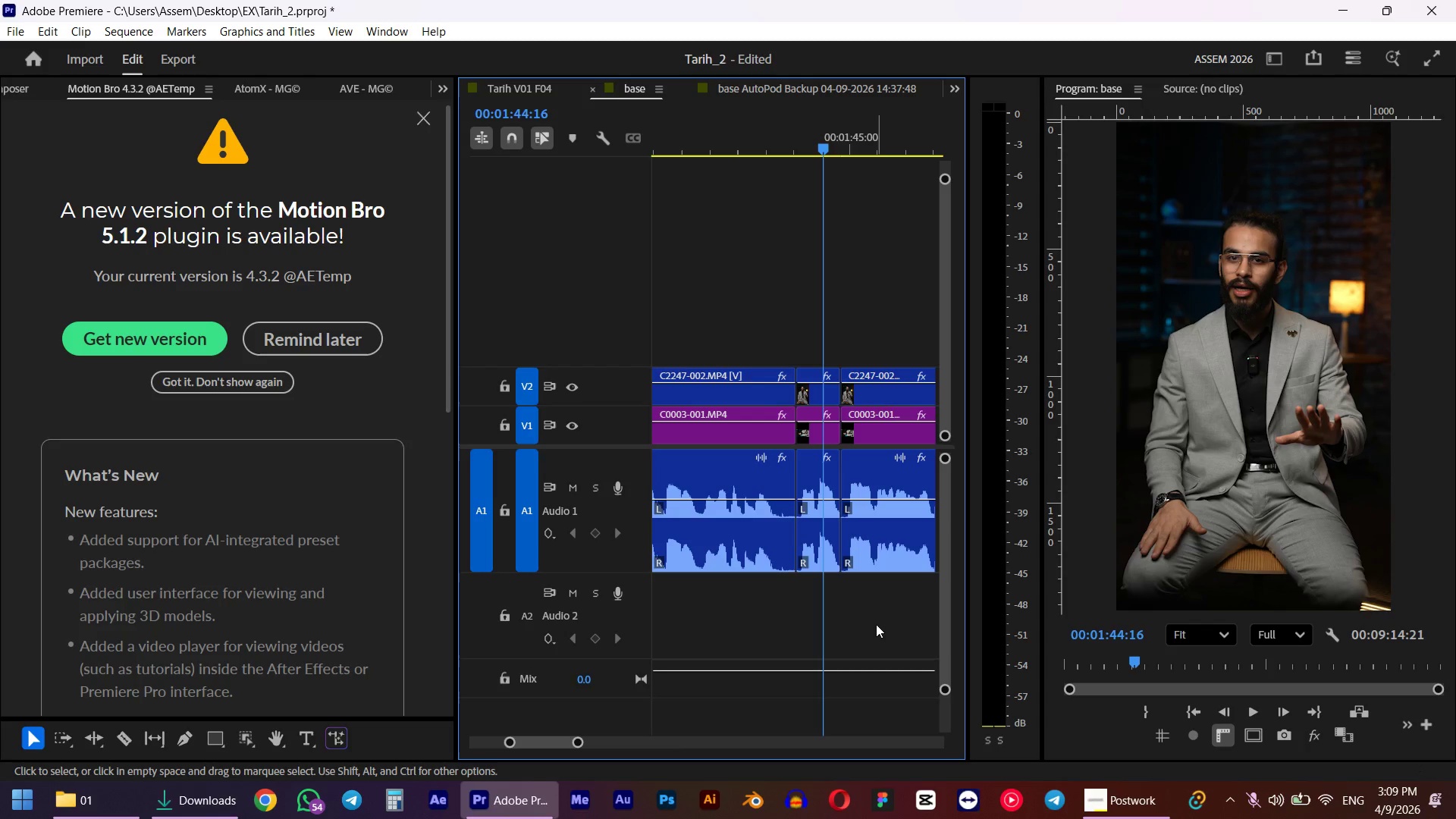 
key(Space)
 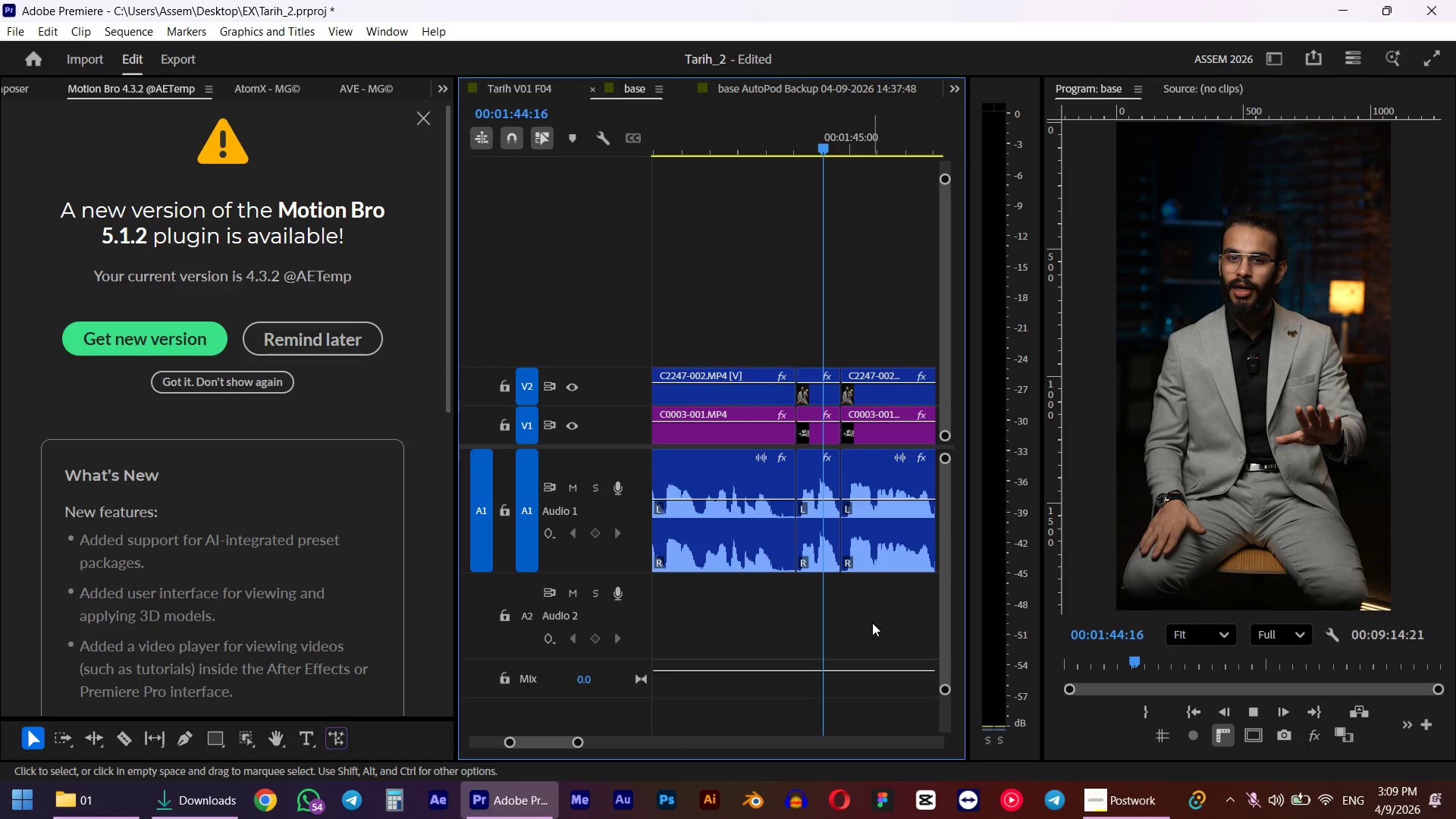 
hold_key(key=AltLeft, duration=0.52)
scroll: coordinate [843, 613], scroll_direction: down, amount: 10.0
 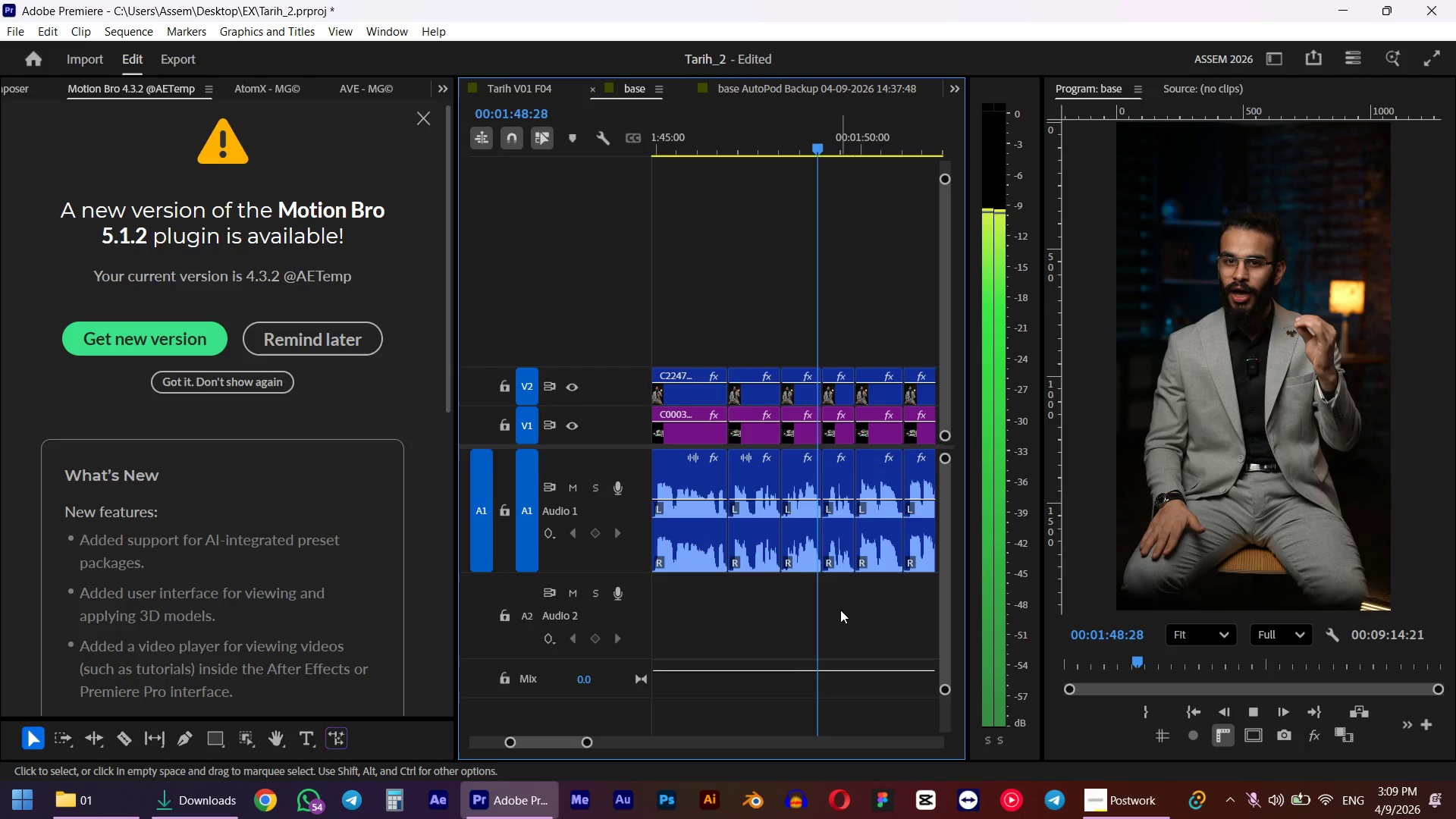 
key(Space)
 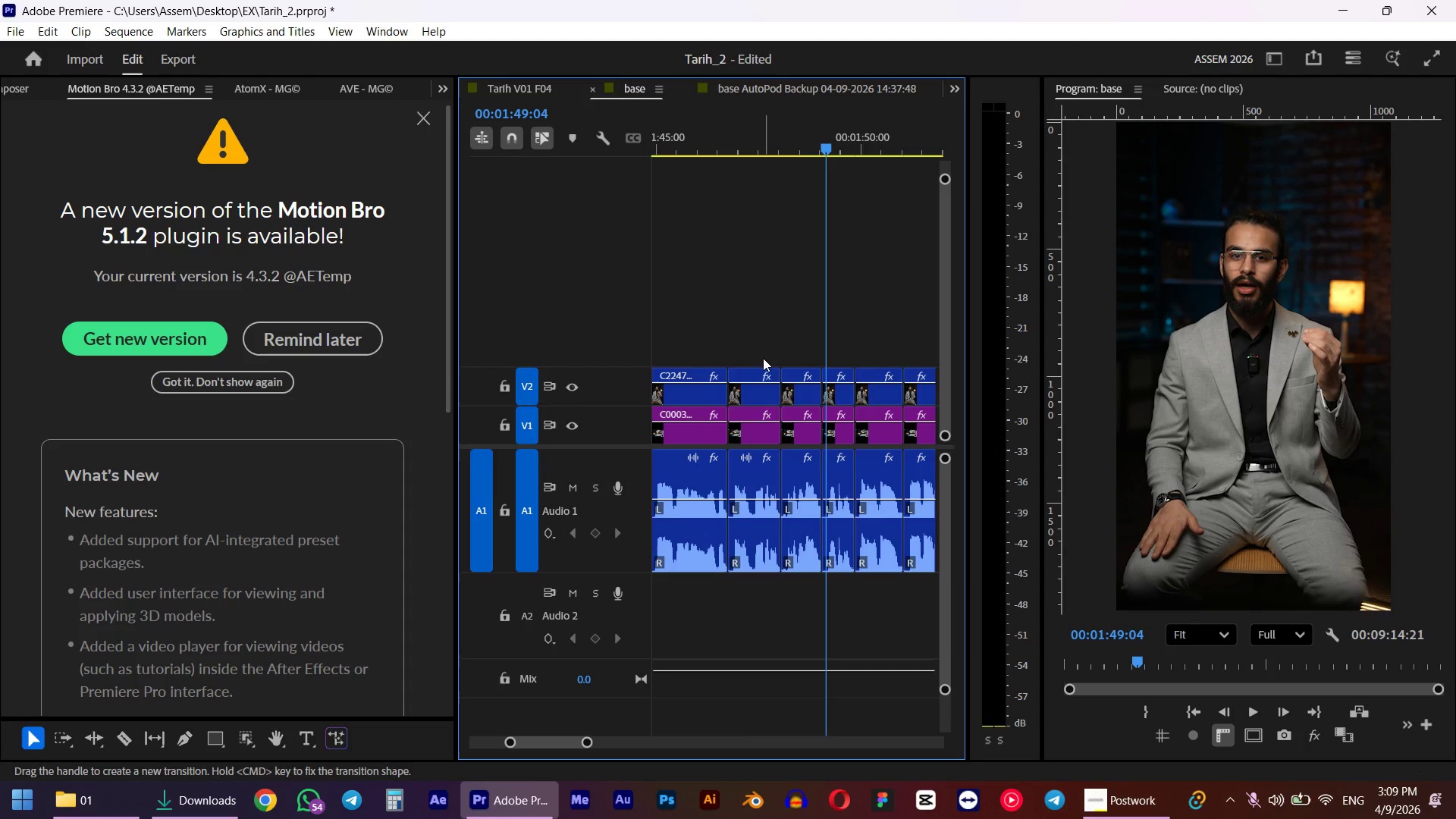 
left_click([750, 138])
 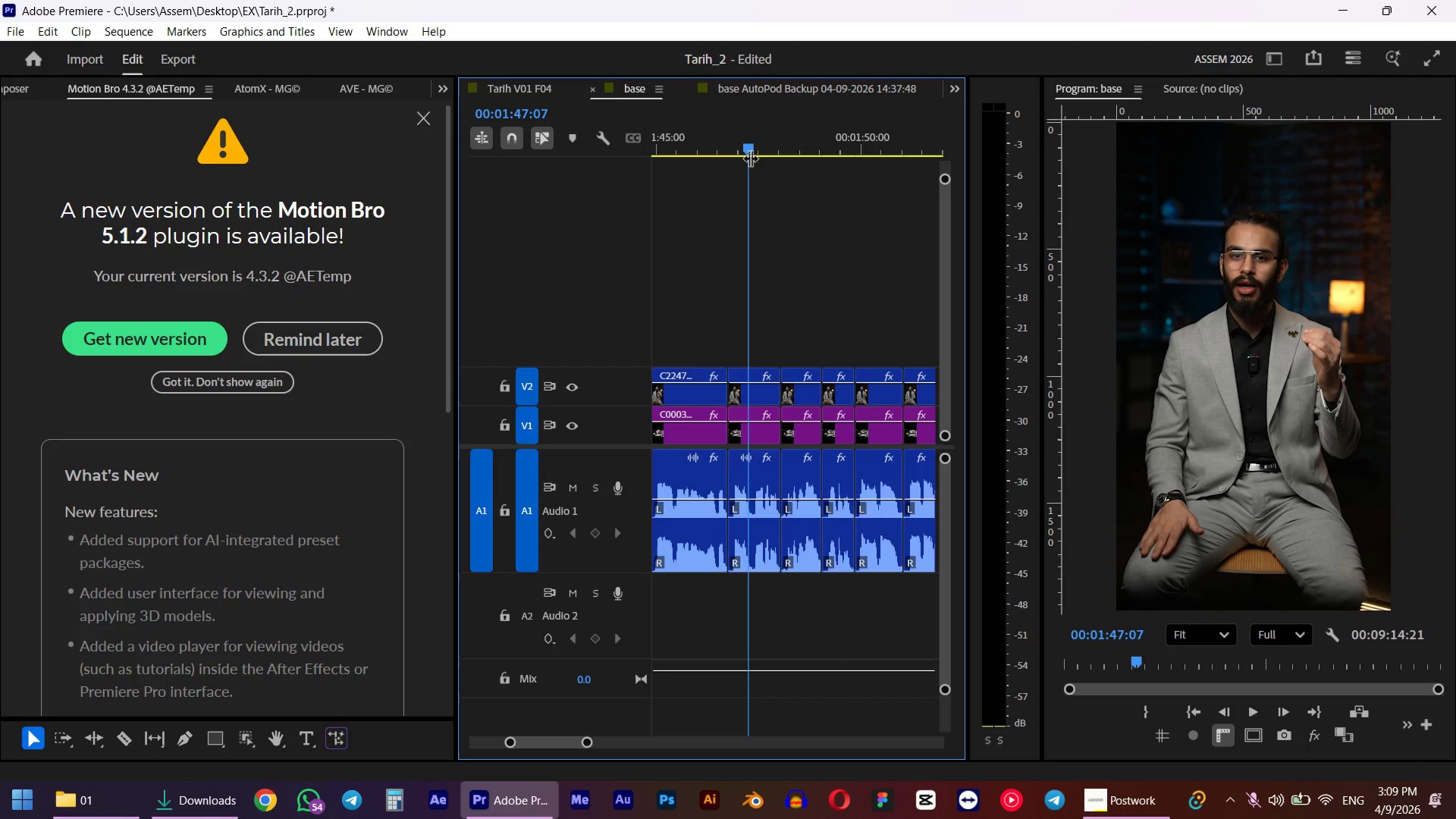 
key(Space)
 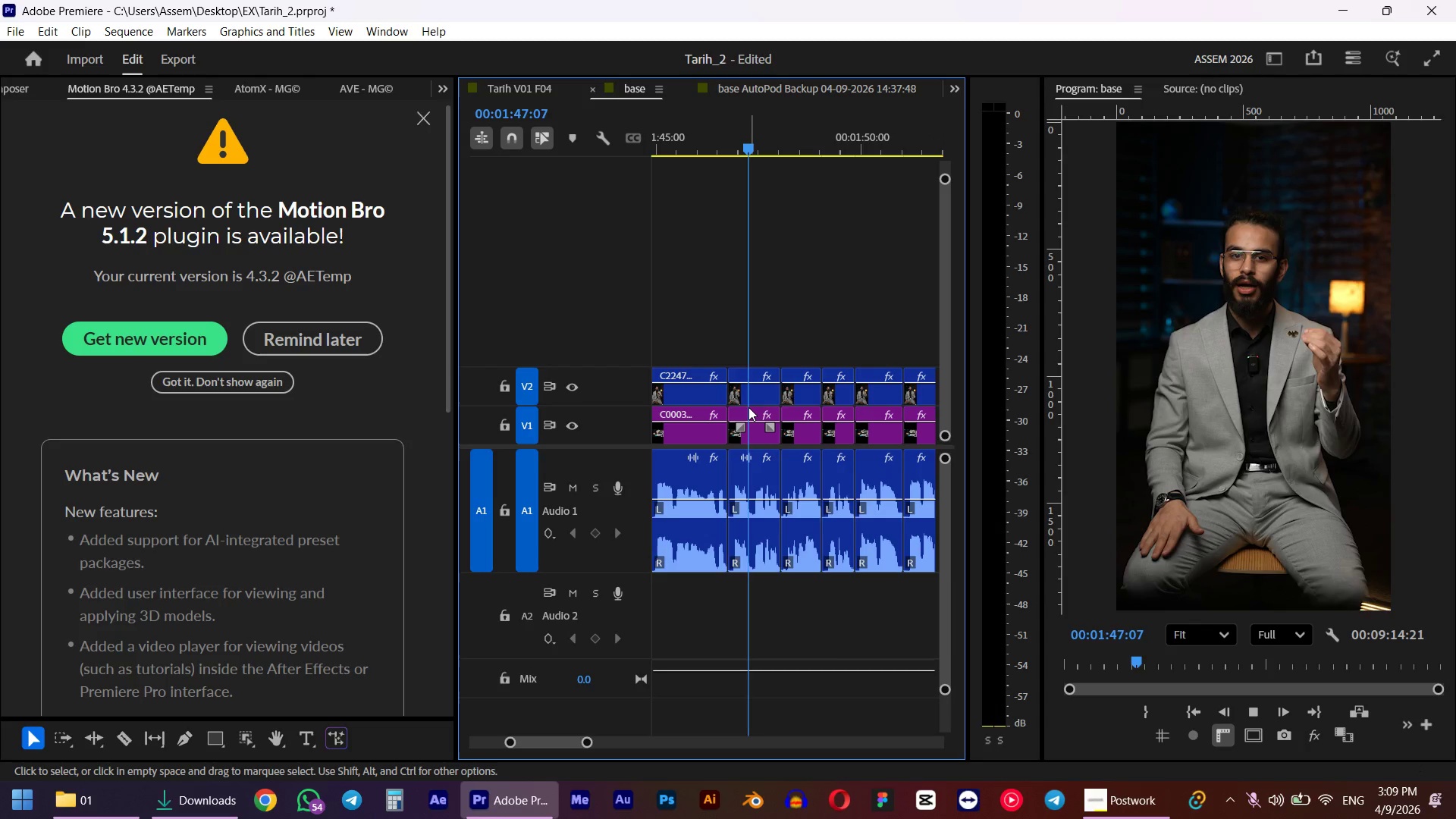 
key(Space)
 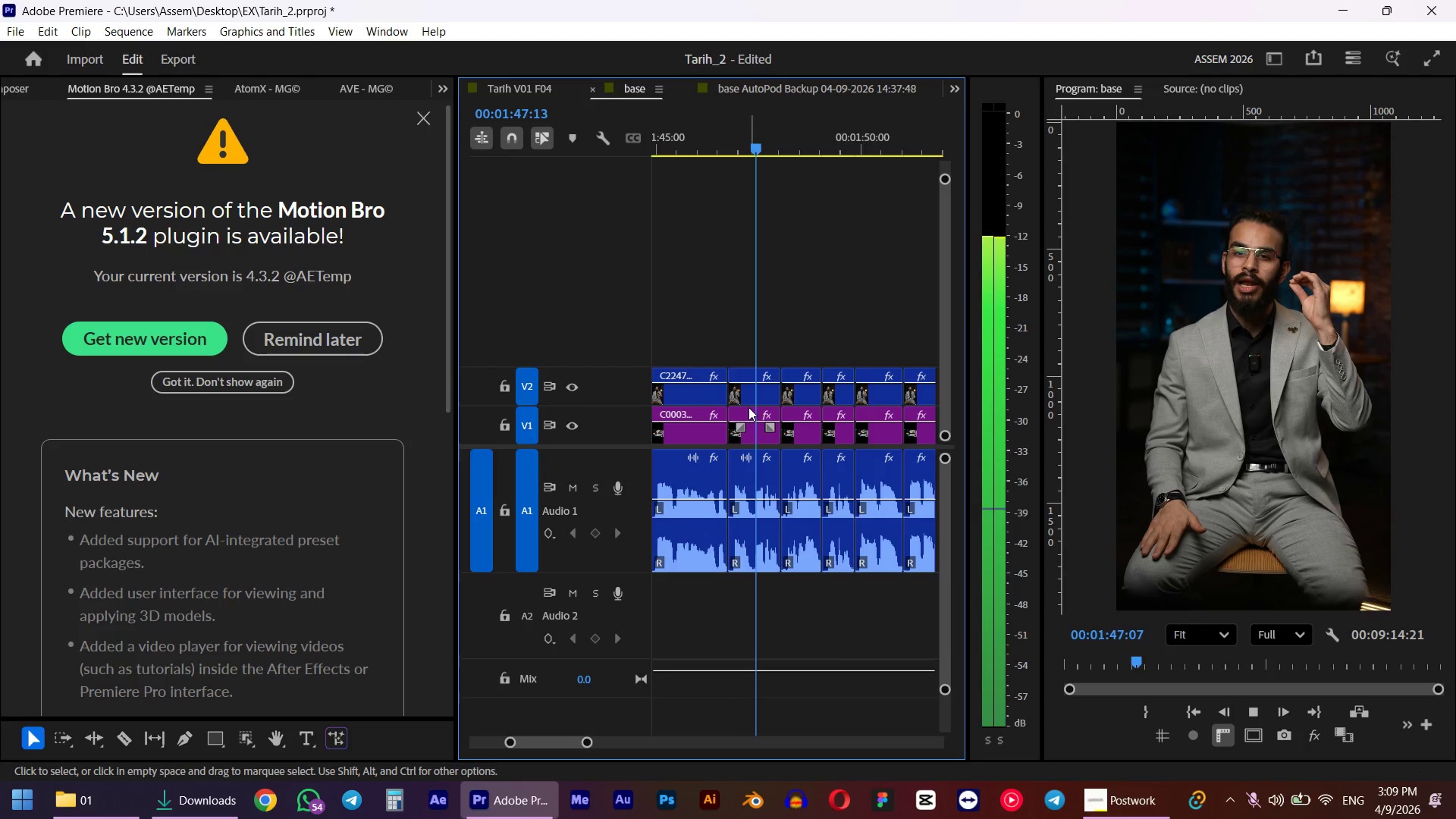 
left_click_drag(start_coordinate=[754, 341], to_coordinate=[770, 488])
 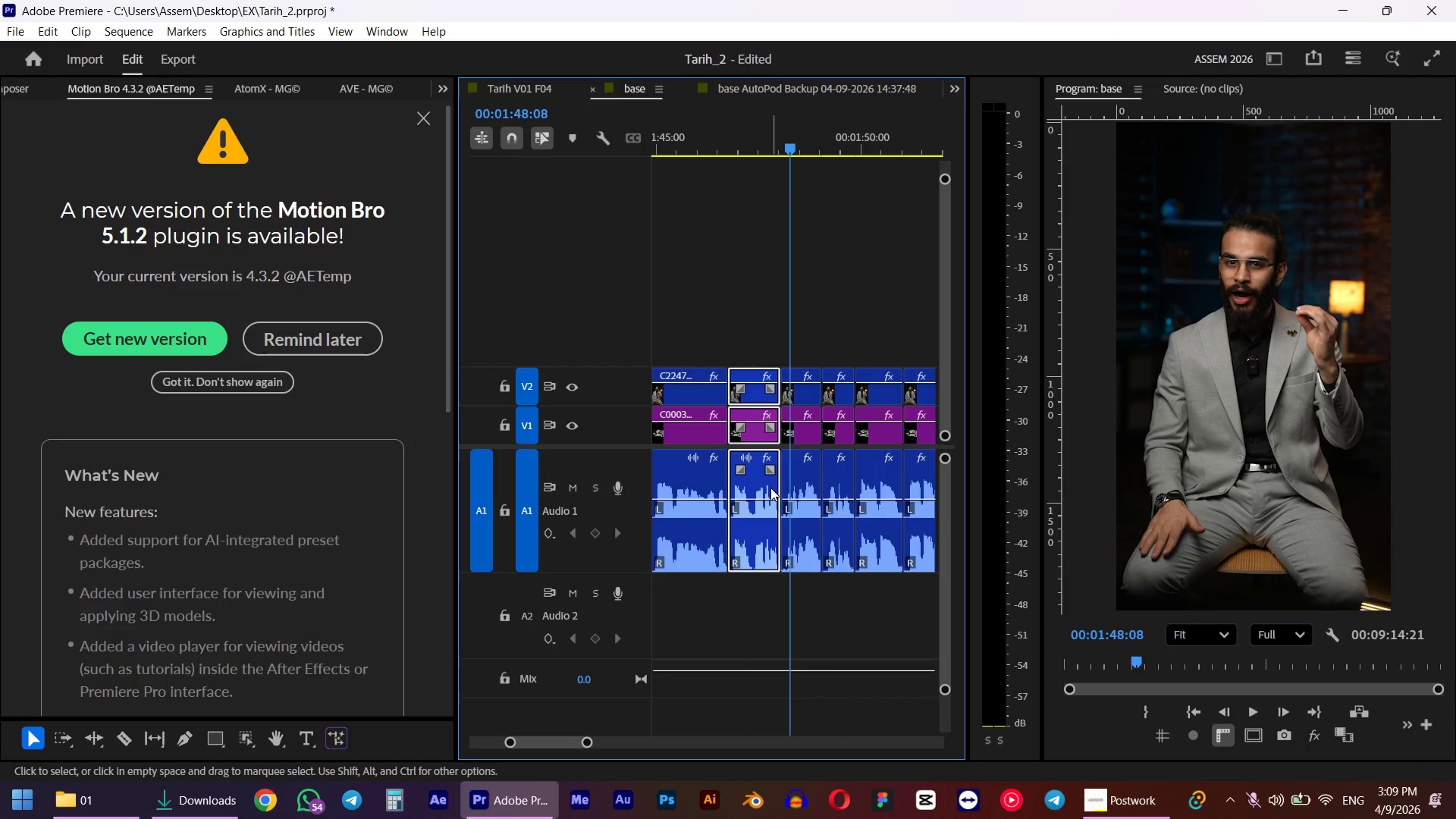 
key(Space)
 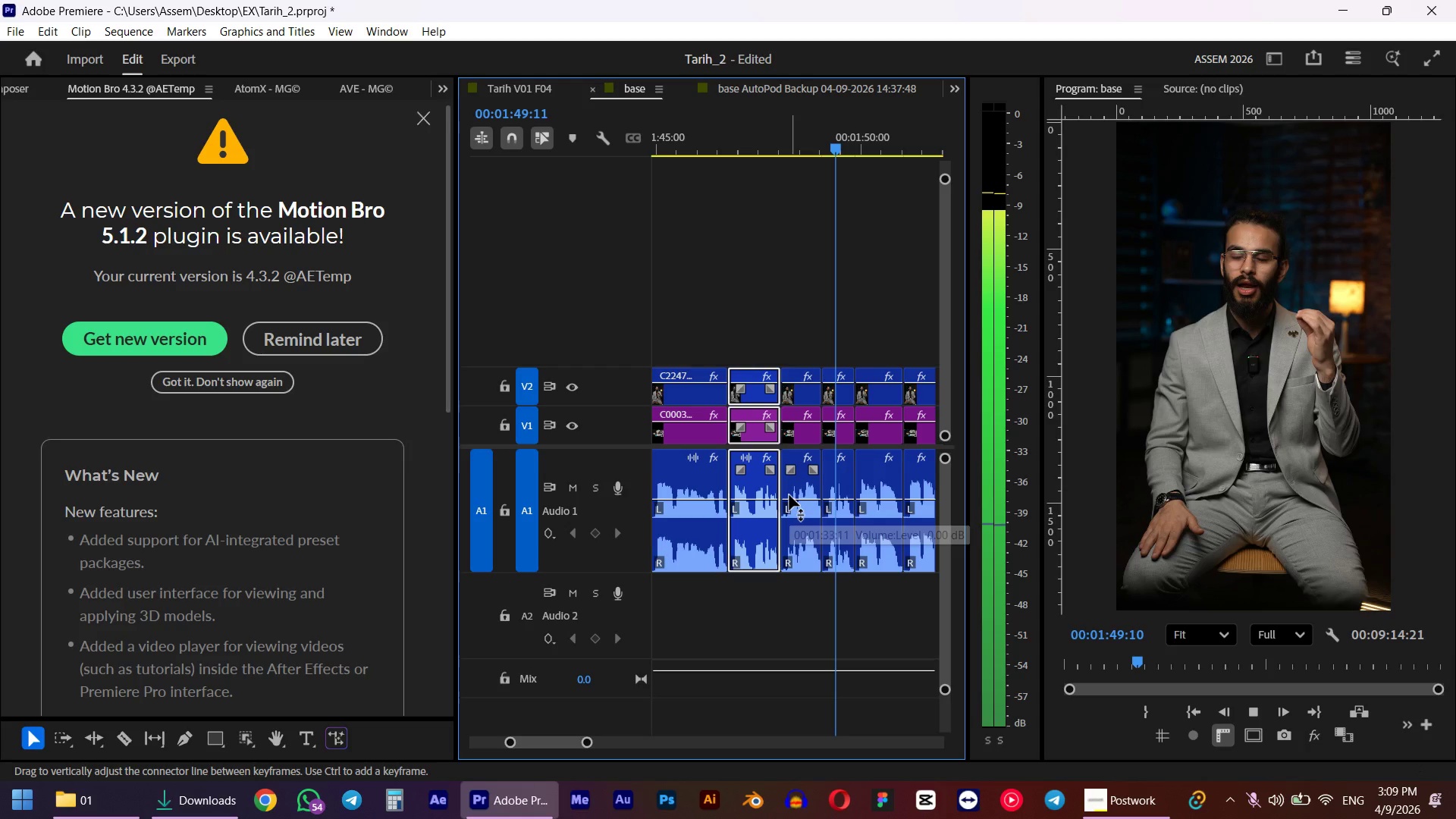 
key(Space)
 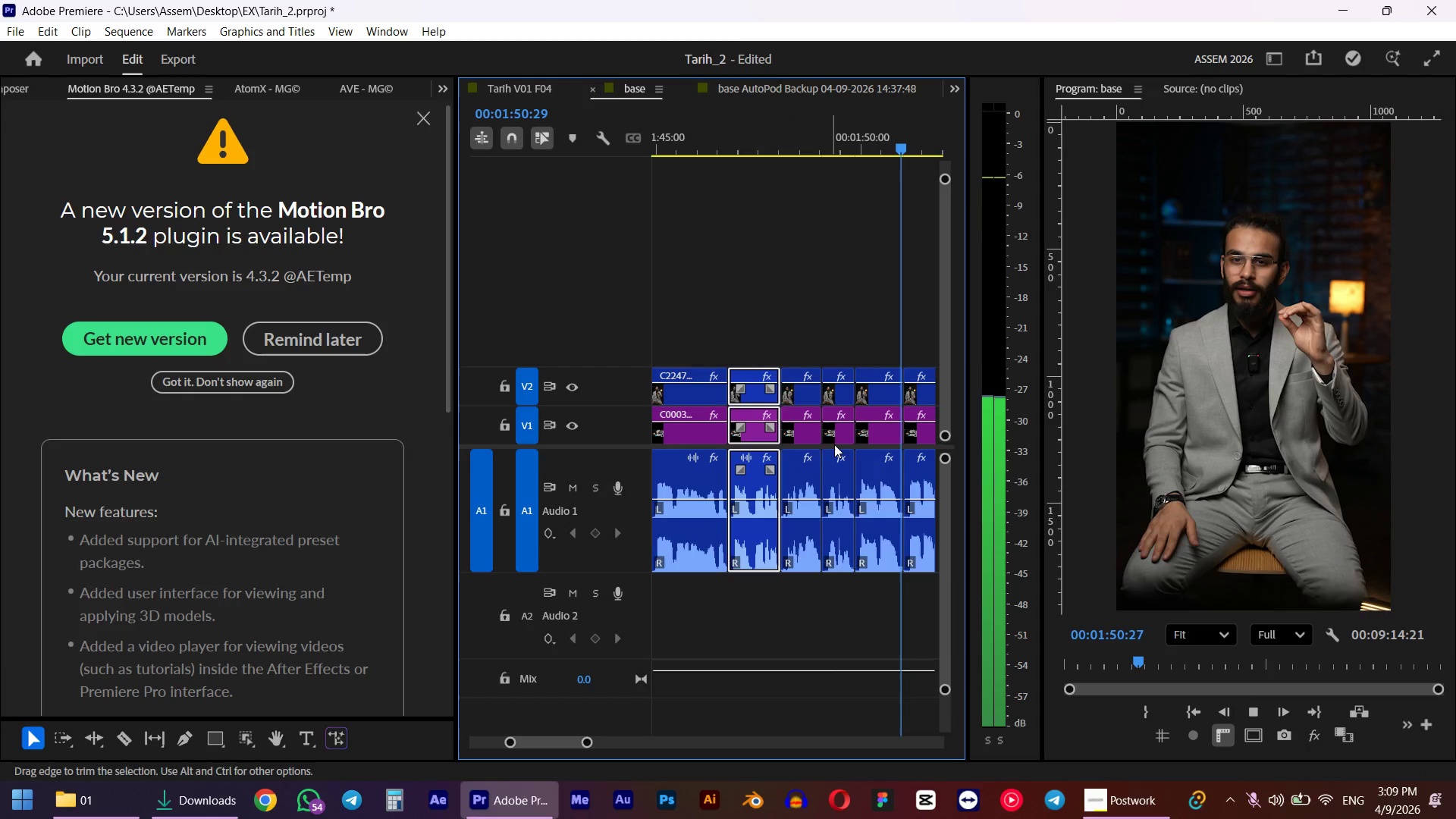 
hold_key(key=ShiftLeft, duration=0.91)
left_click_drag(start_coordinate=[833, 329], to_coordinate=[784, 452])
 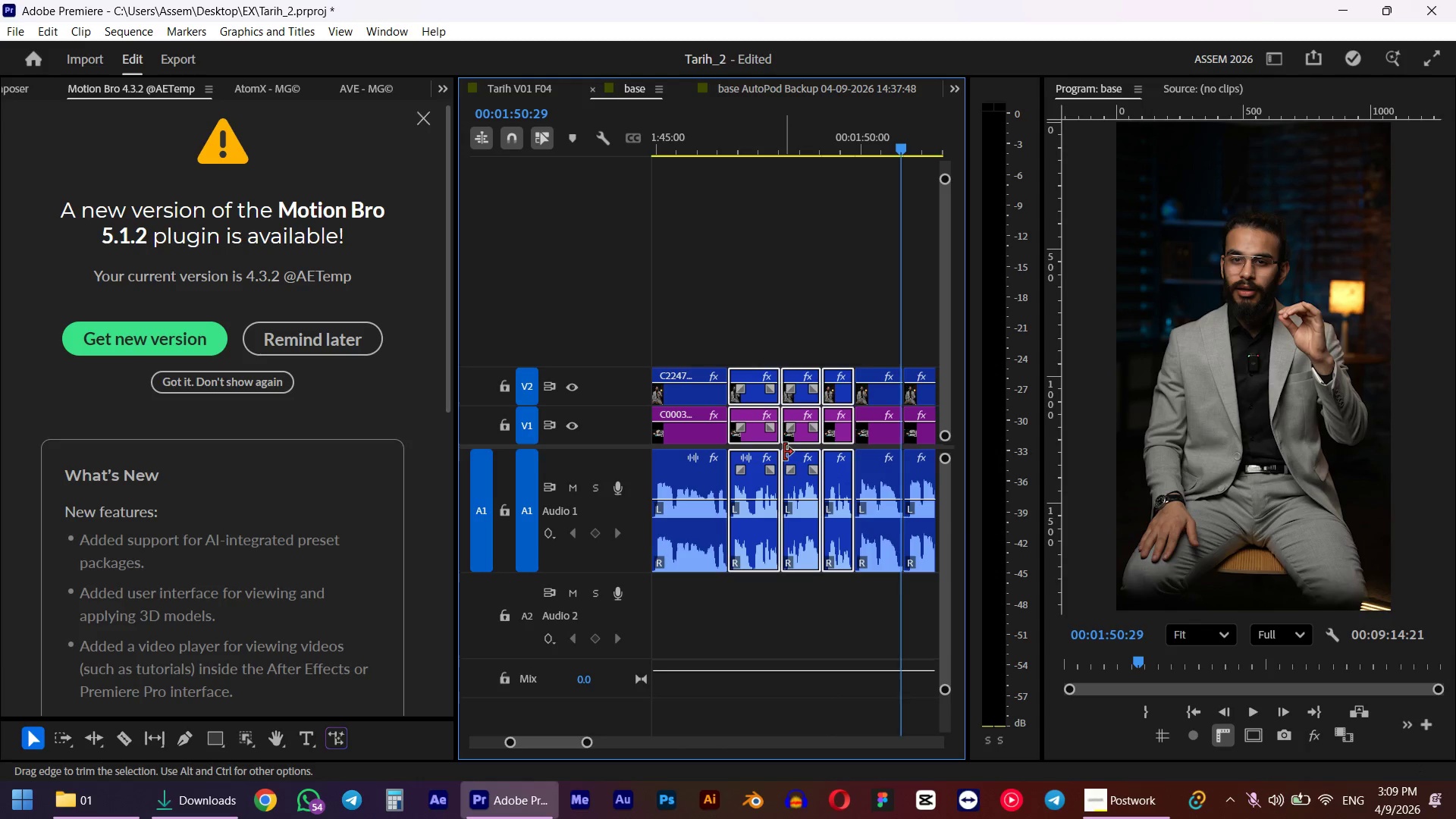 
key(D)
 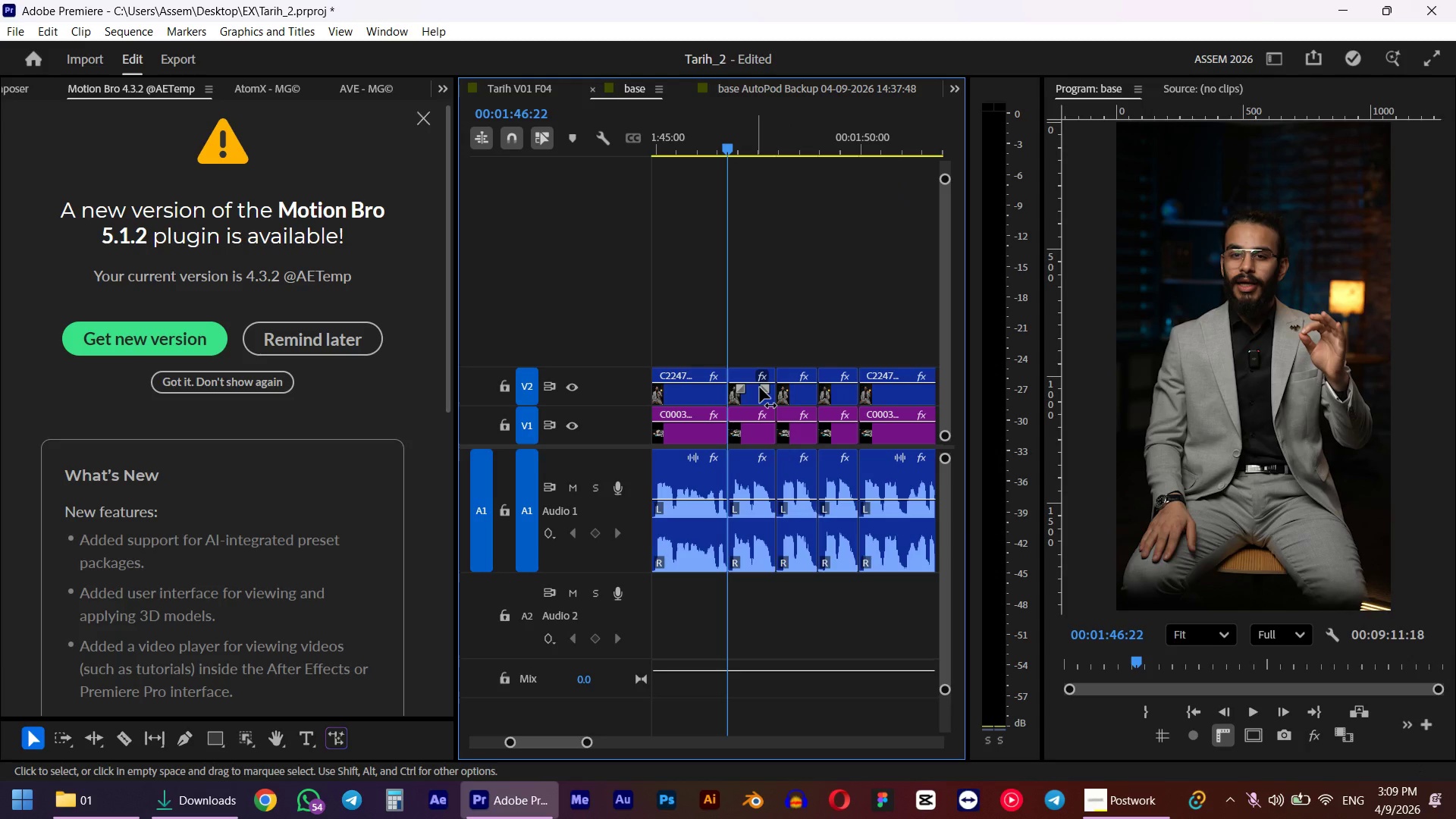 
left_click([698, 126])
 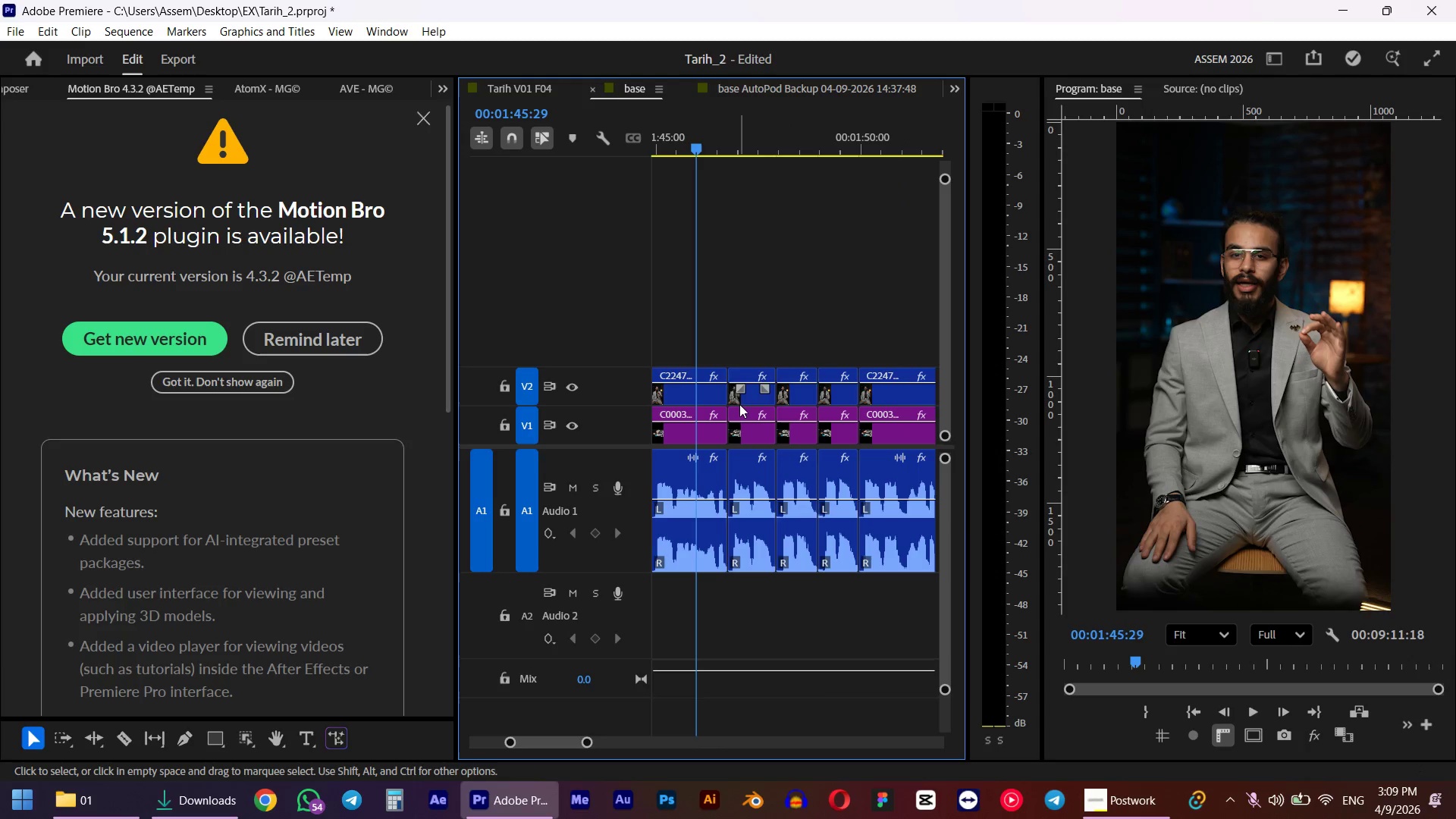 
key(Space)
 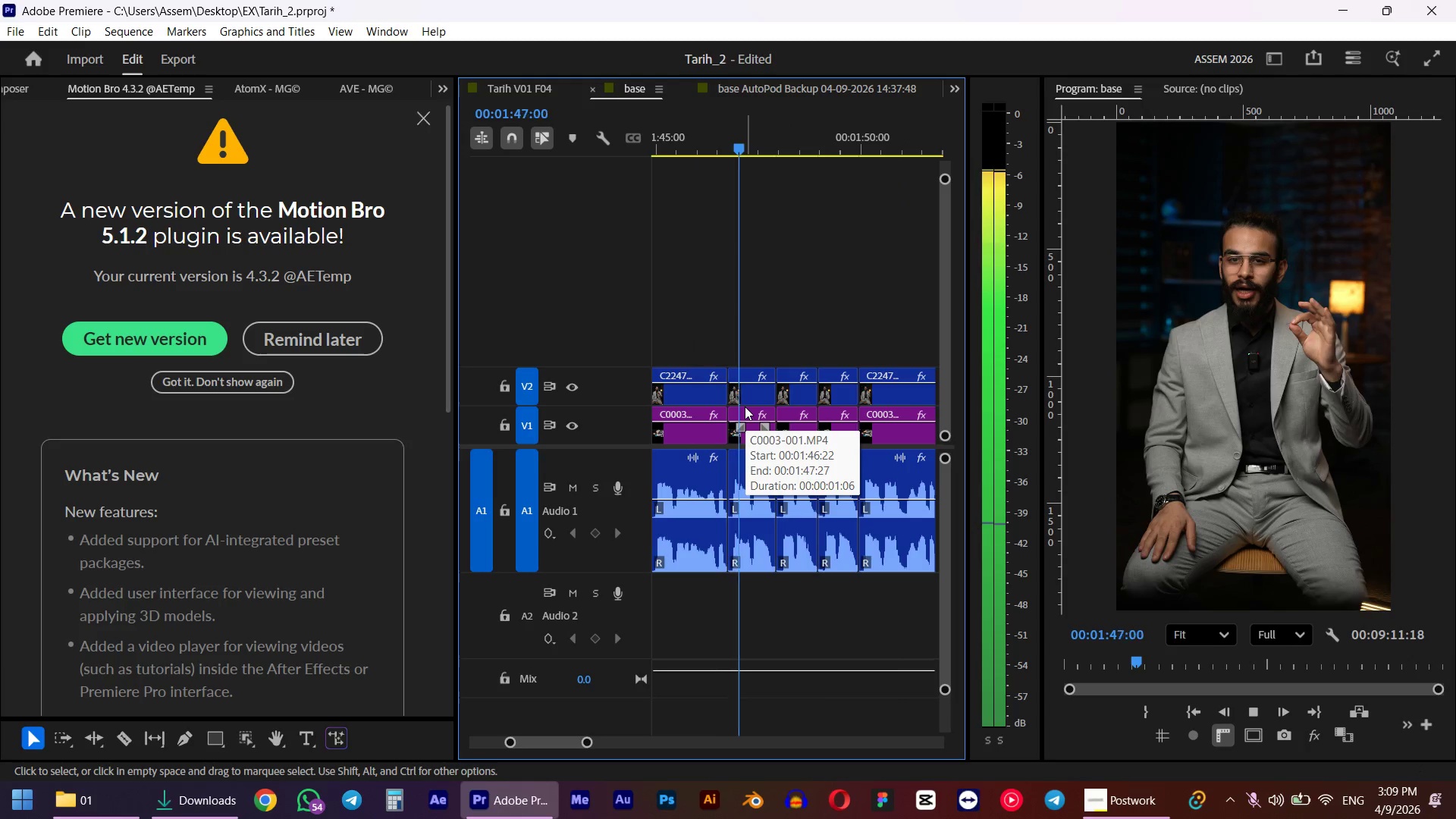 
key(Space)
 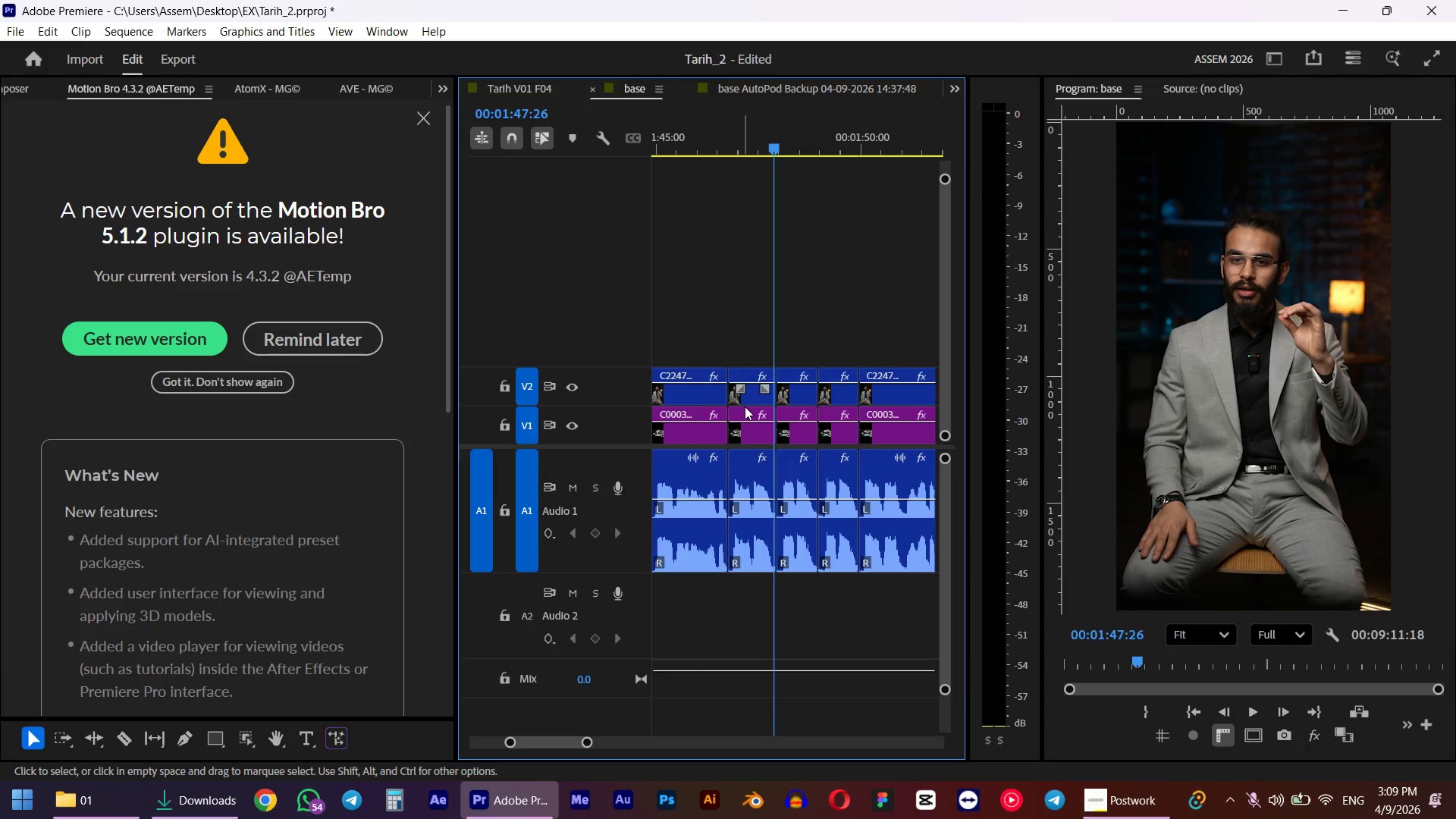 
scroll: coordinate [767, 400], scroll_direction: up, amount: 2.0
 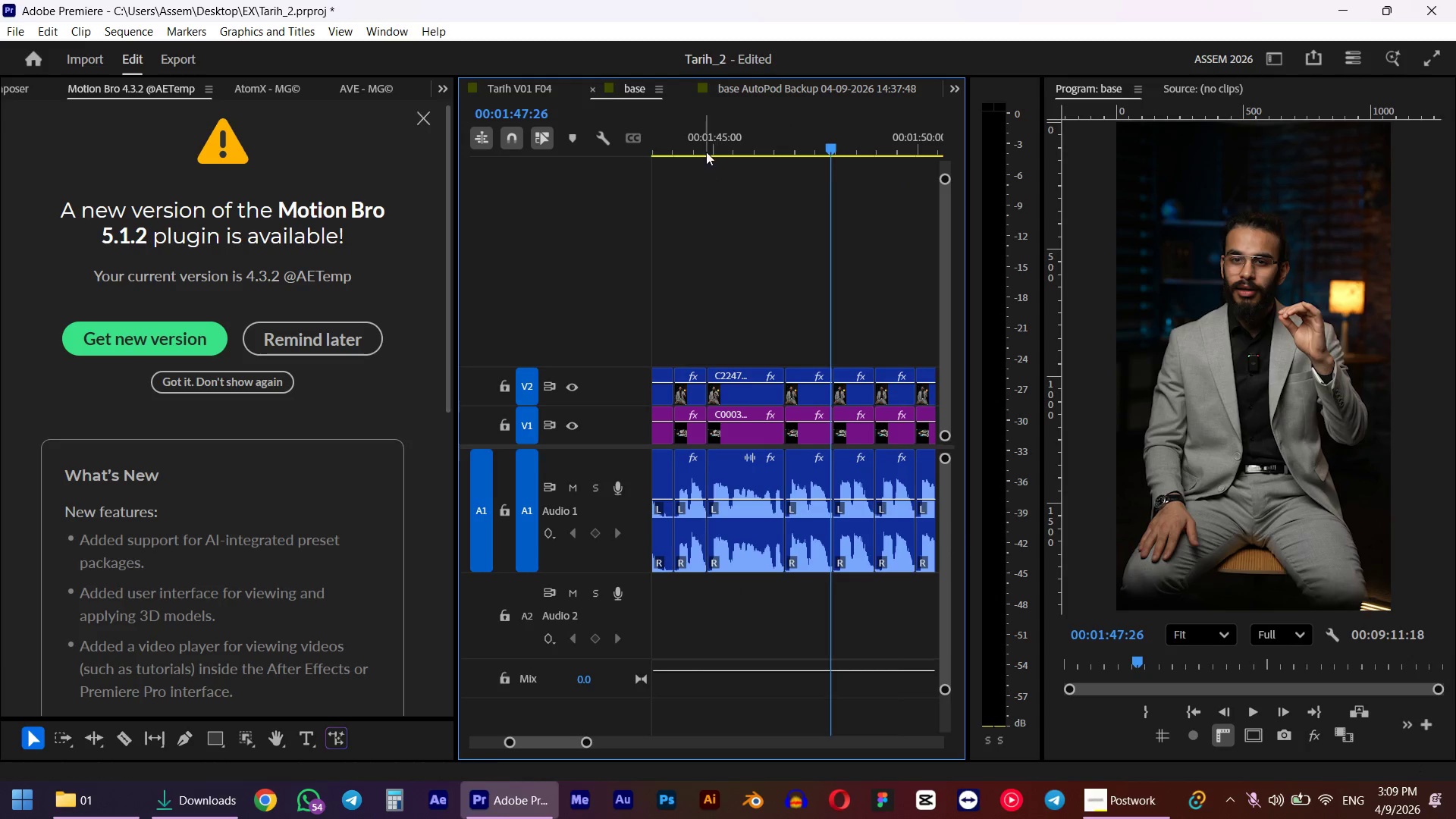 
left_click([704, 141])
 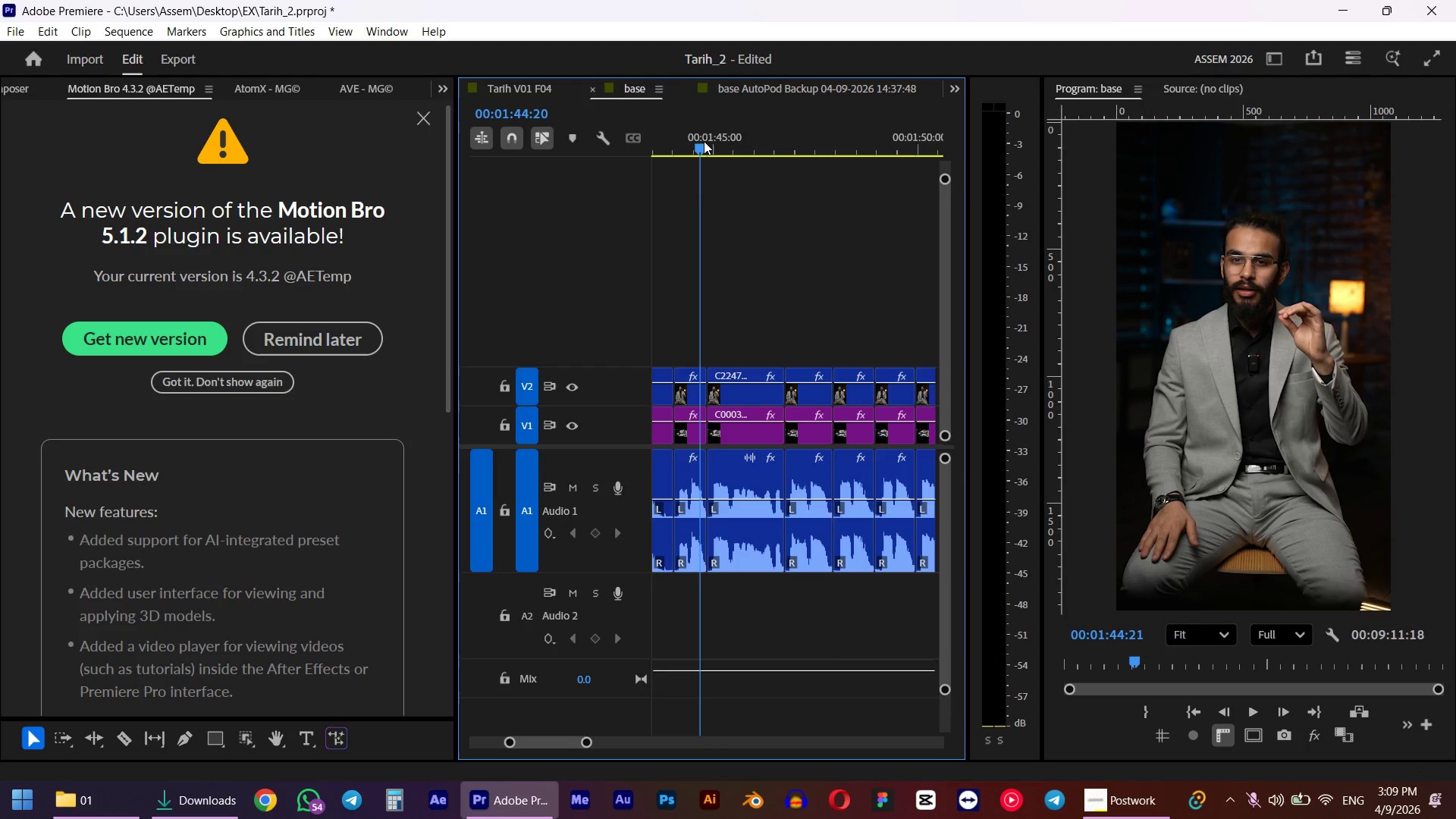 
key(Space)
 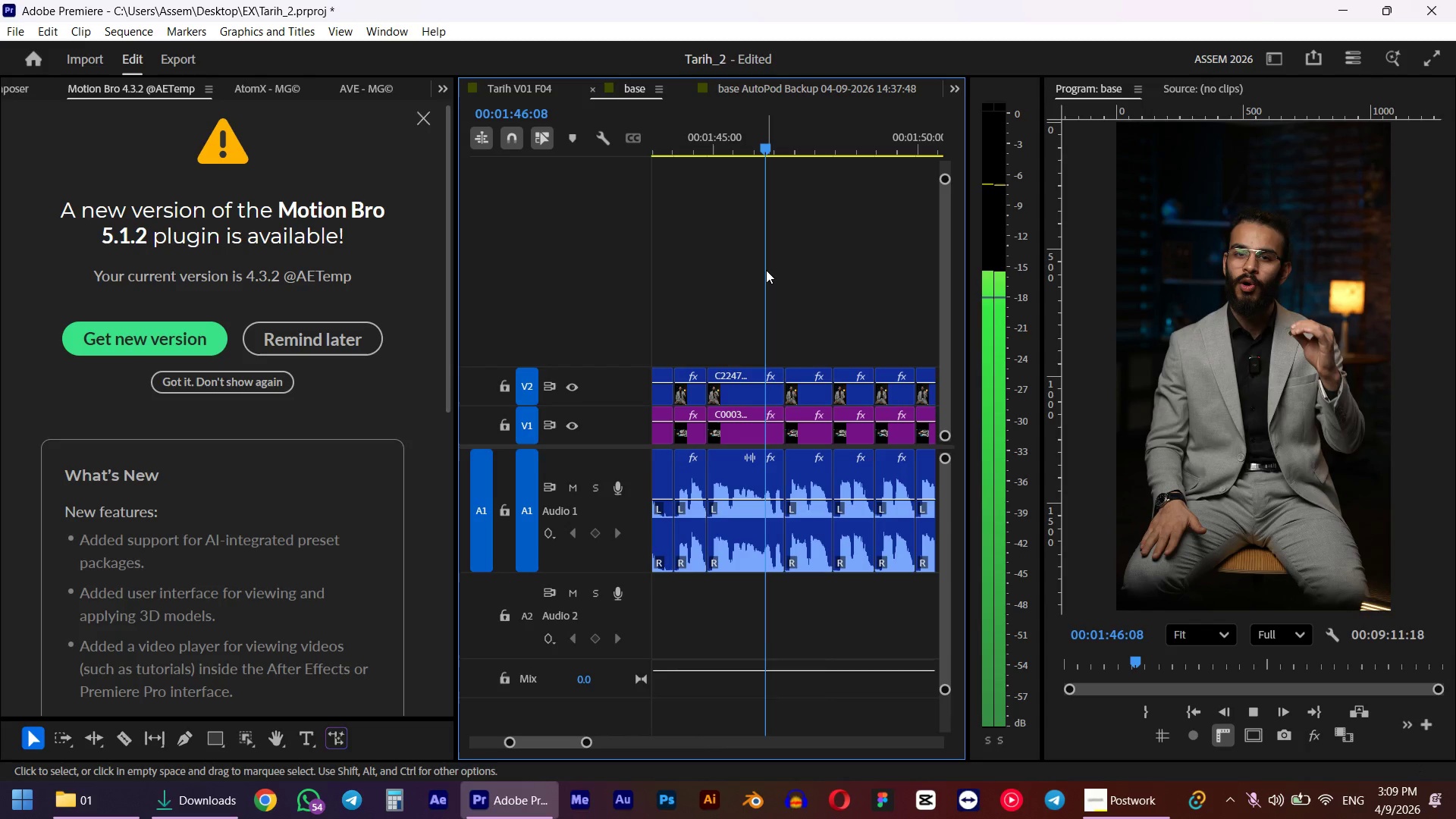 
key(Space)
 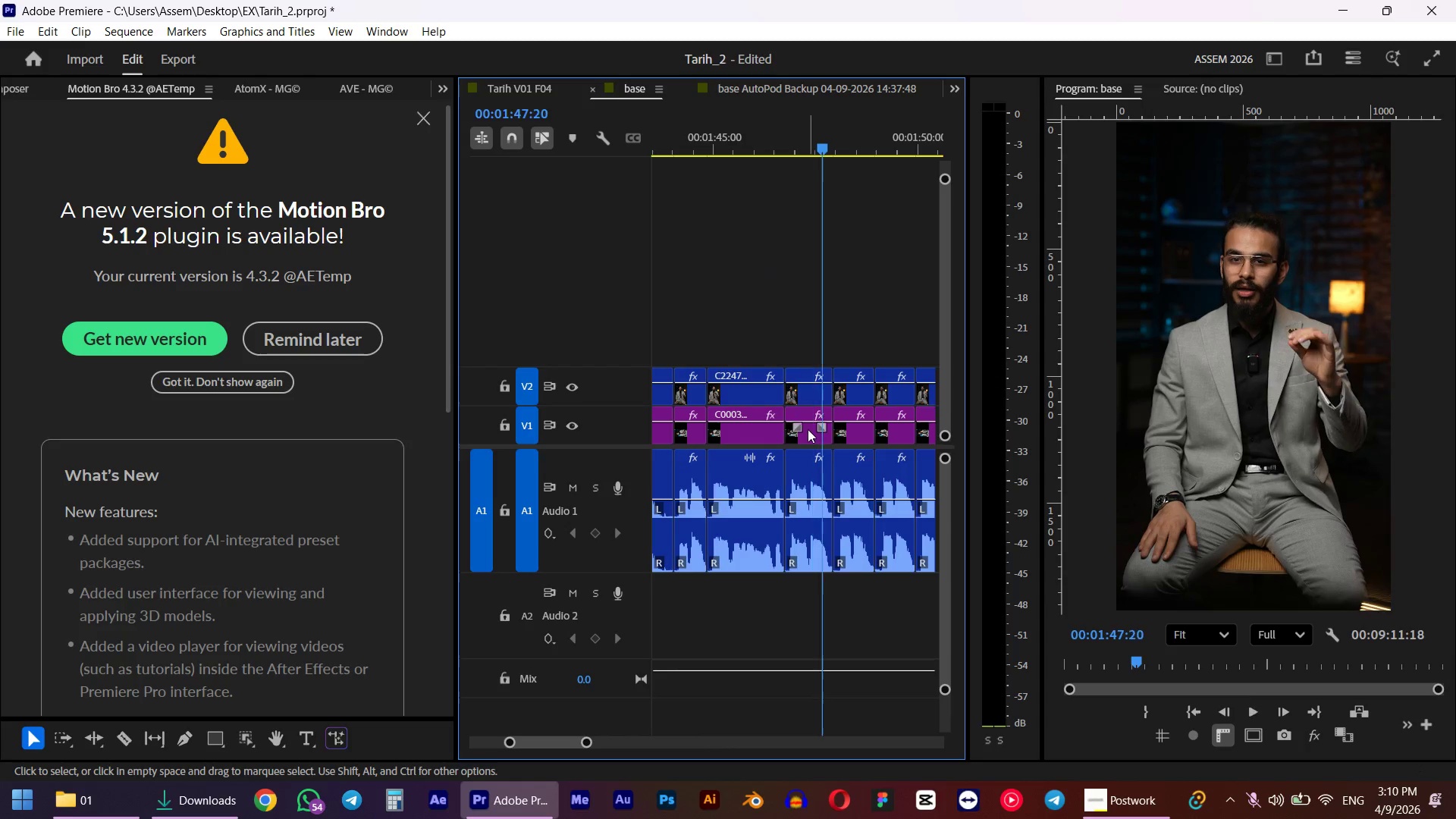 
left_click([808, 429])
 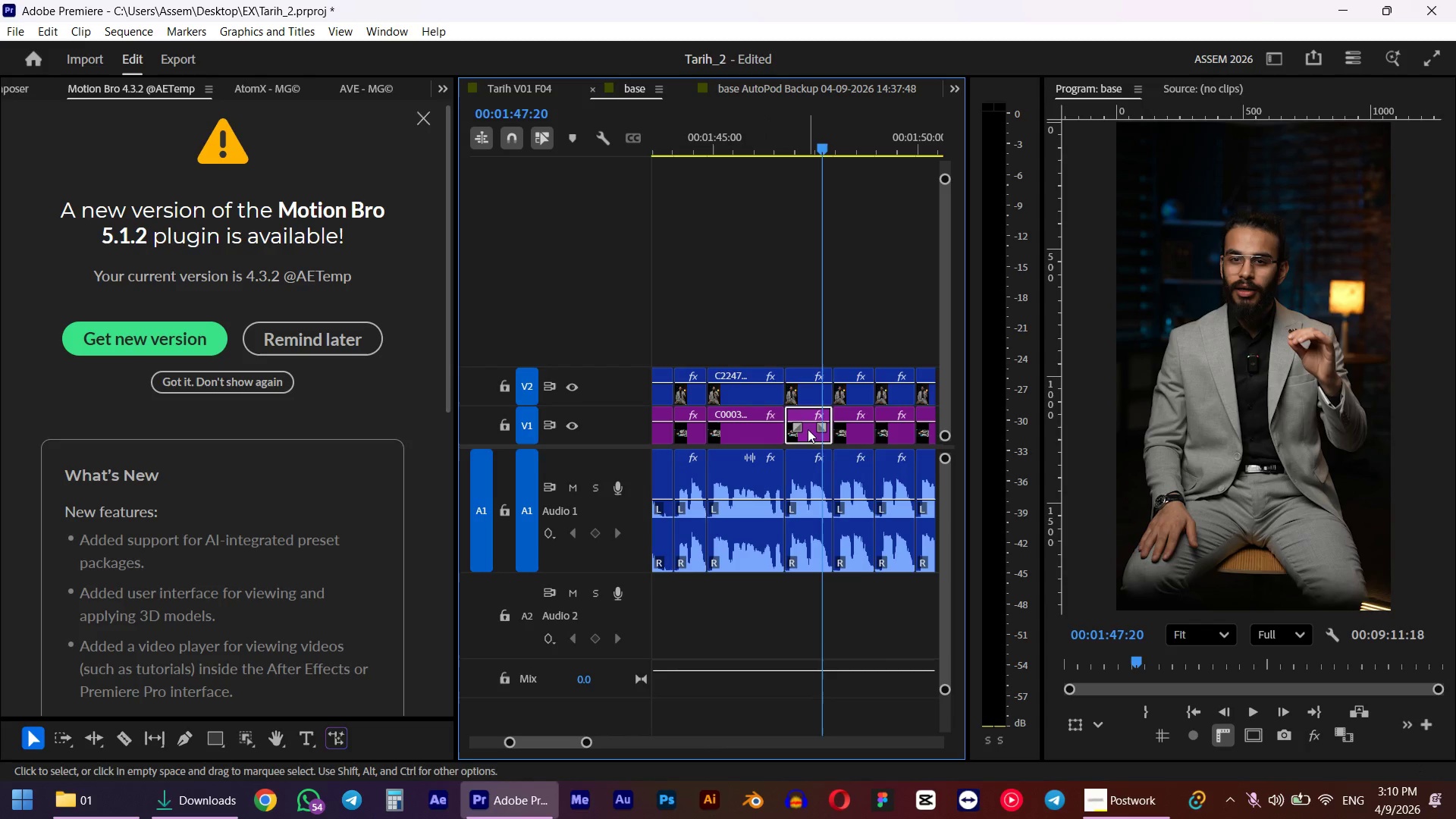 
scroll: coordinate [808, 418], scroll_direction: up, amount: 2.0
 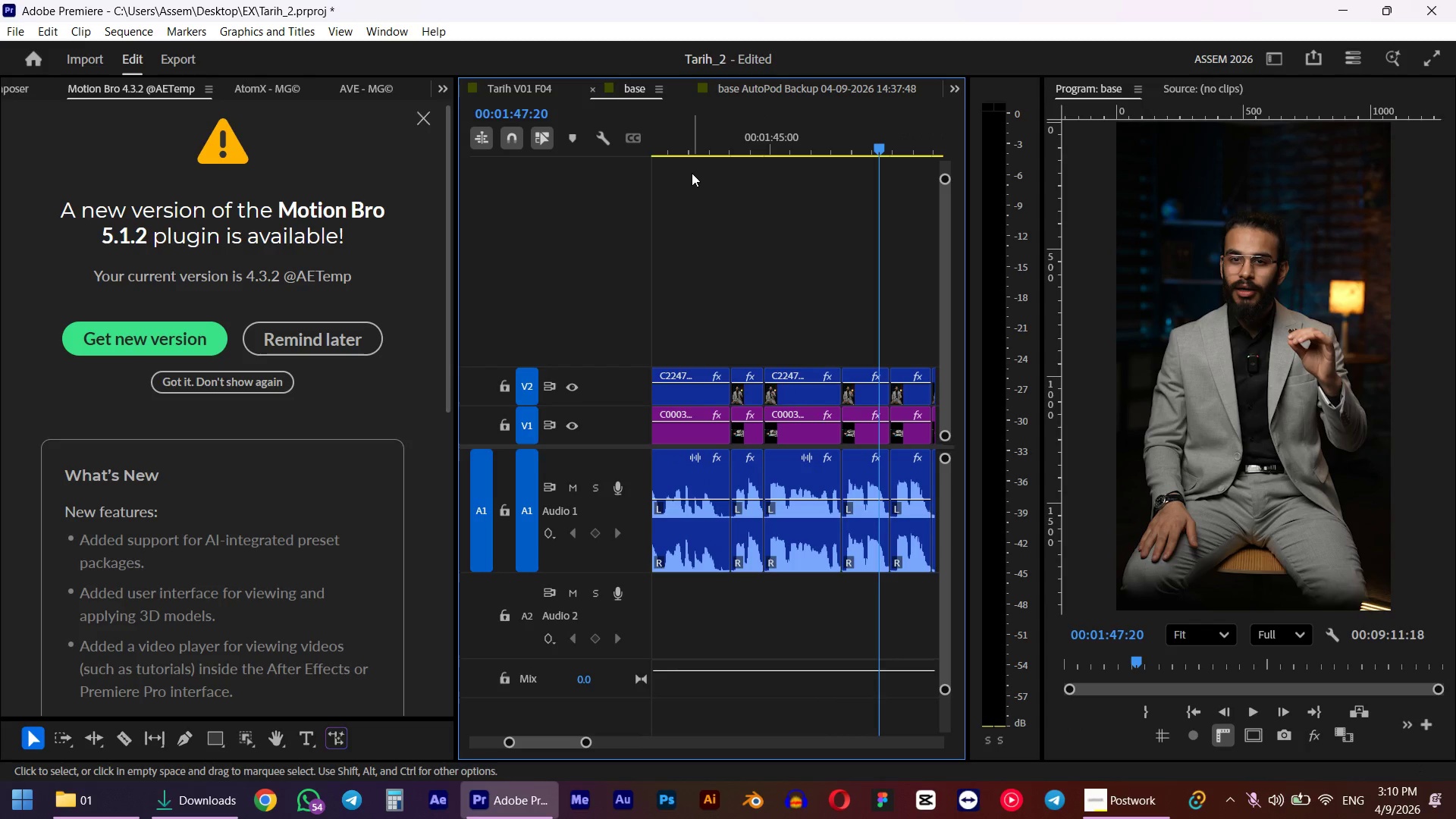 
double_click([693, 149])
 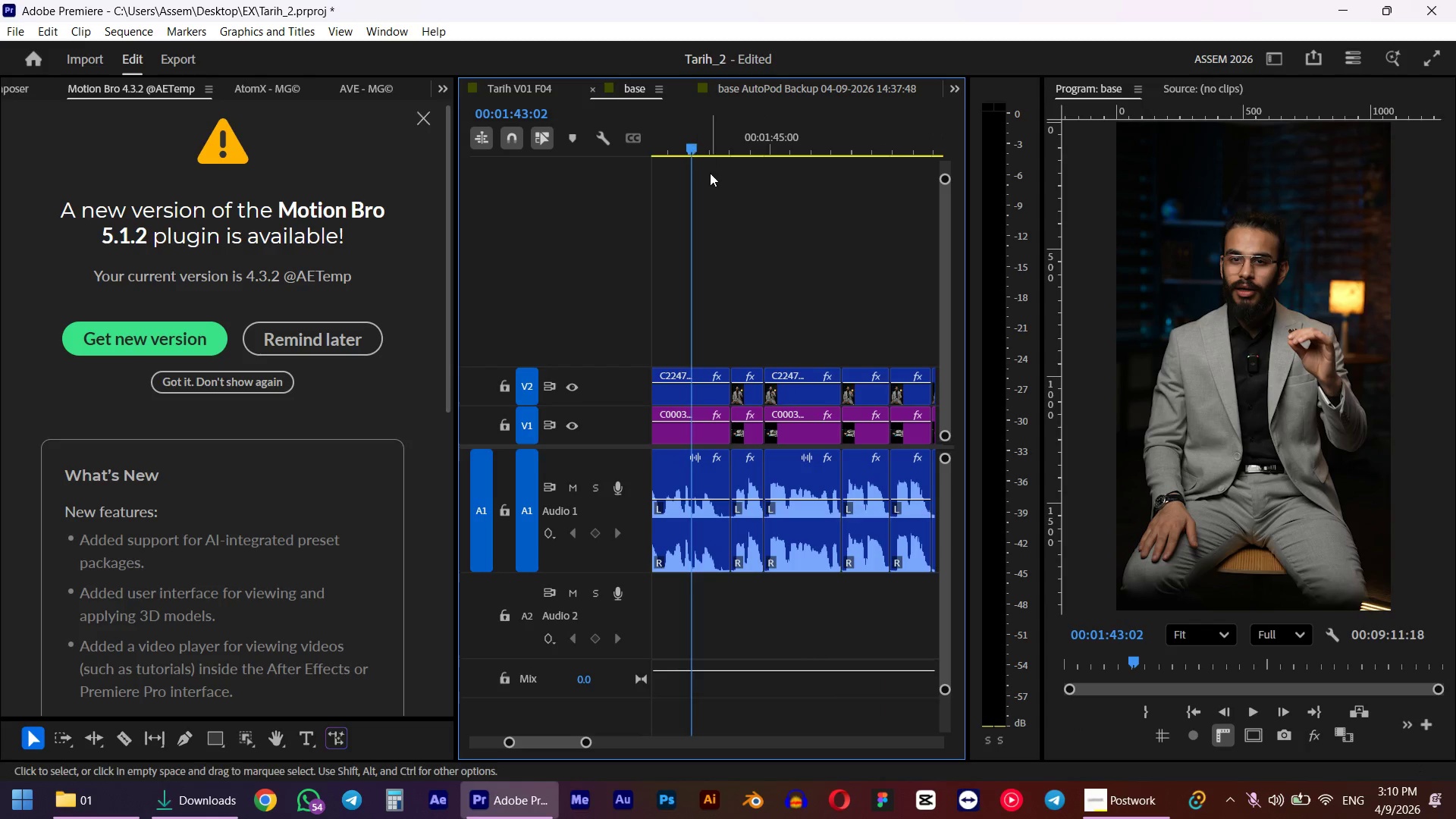 
key(Space)
 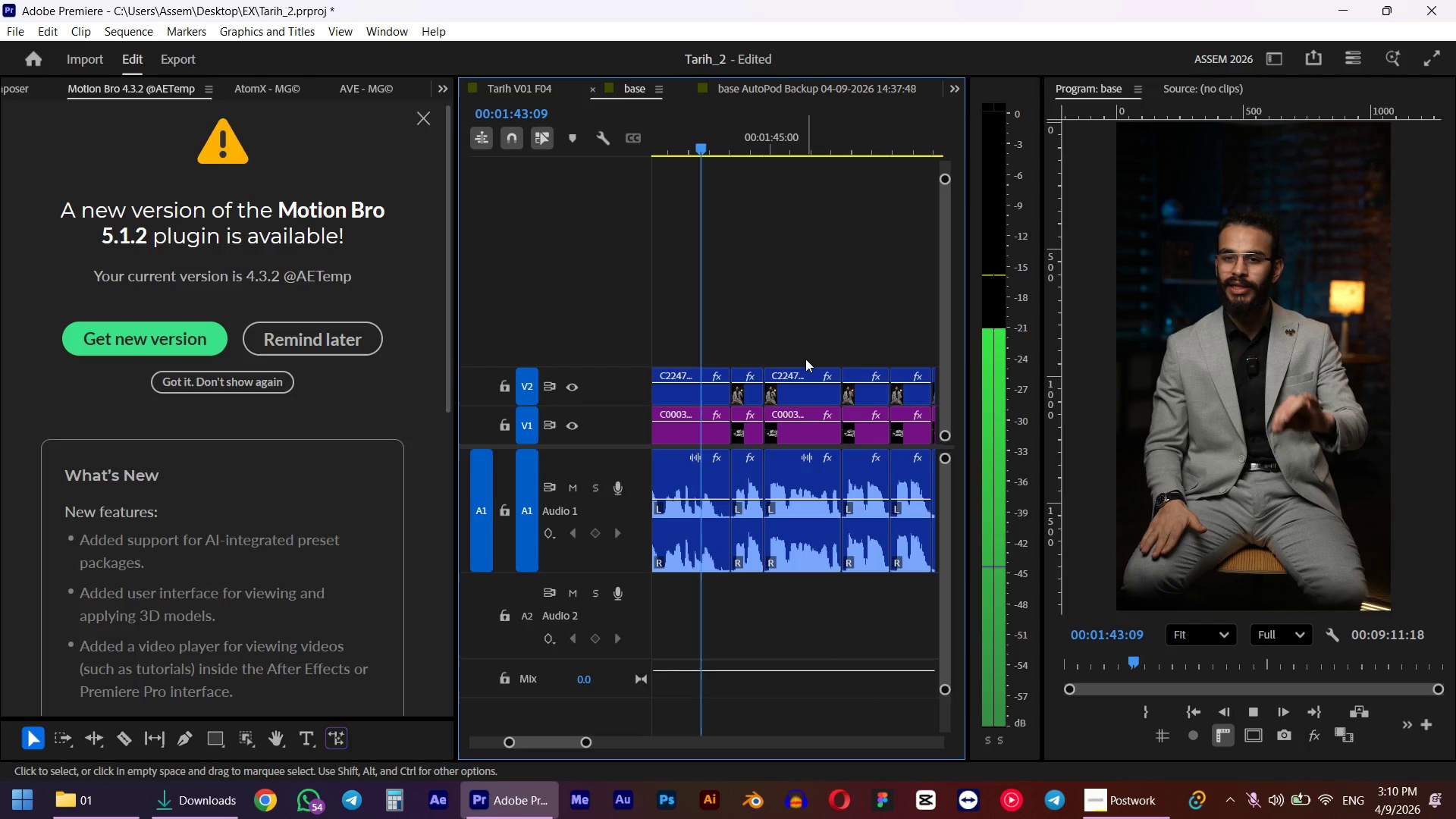 
key(Space)
 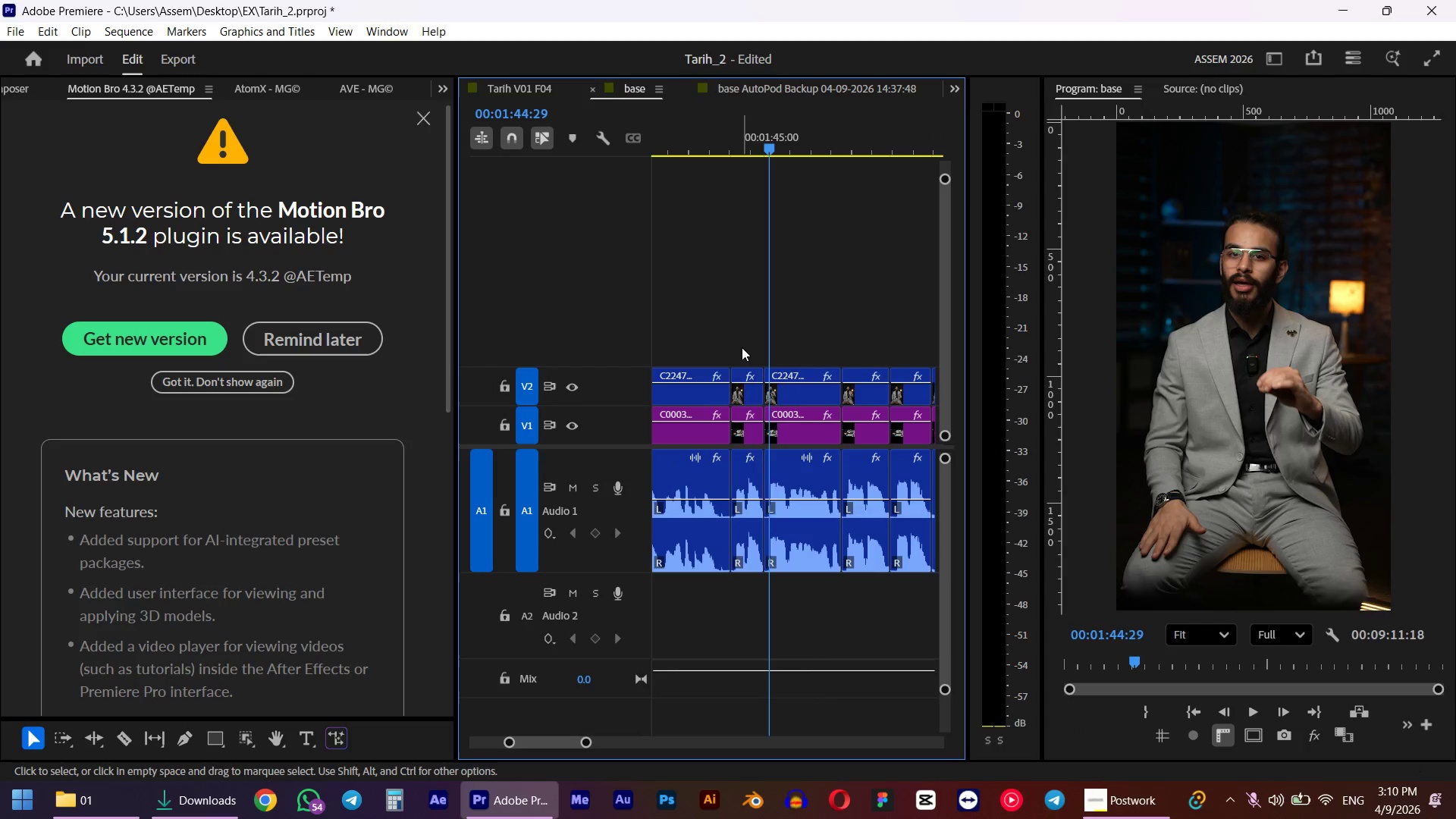 
left_click_drag(start_coordinate=[742, 347], to_coordinate=[802, 536])
 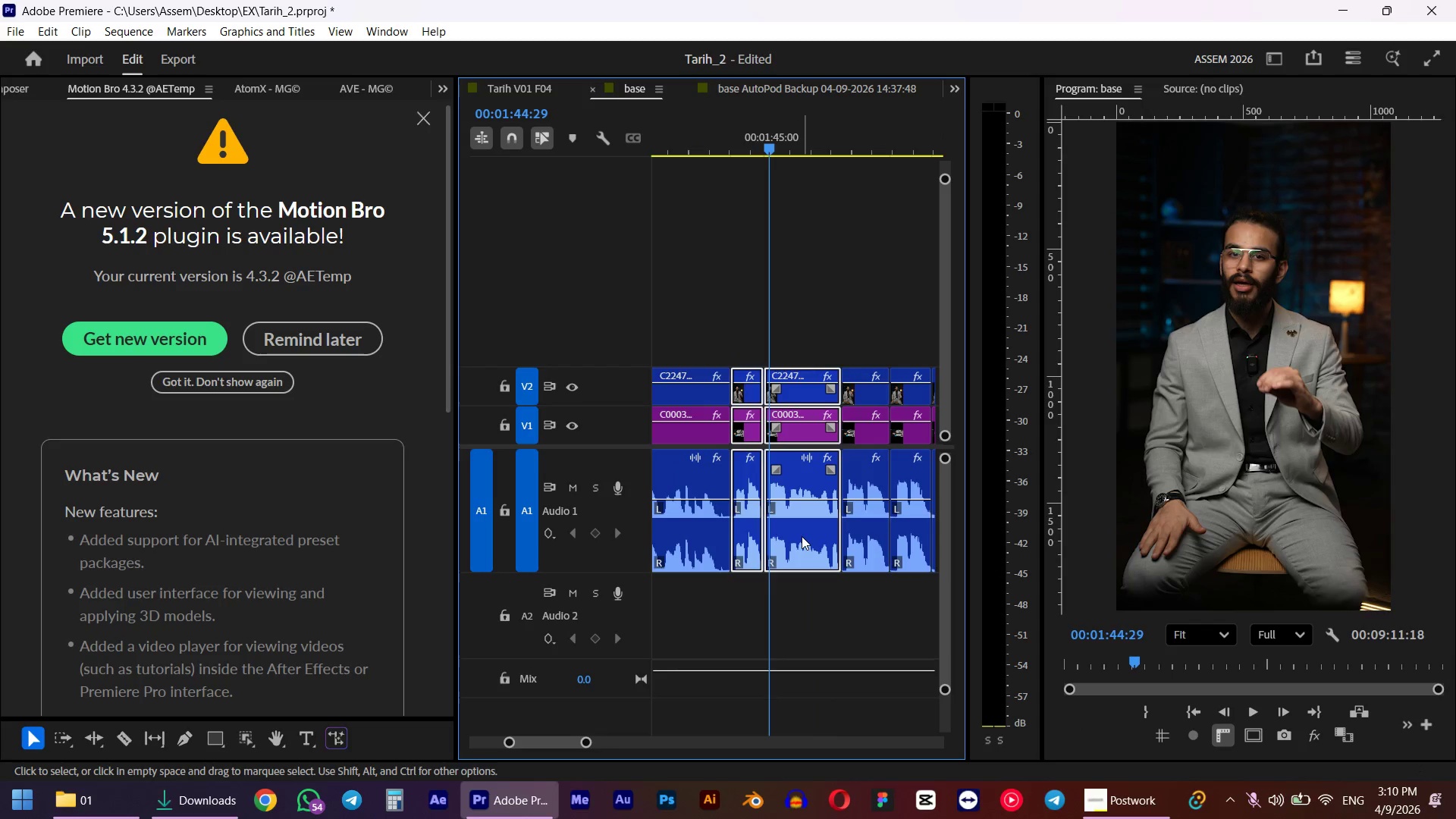 
key(Space)
 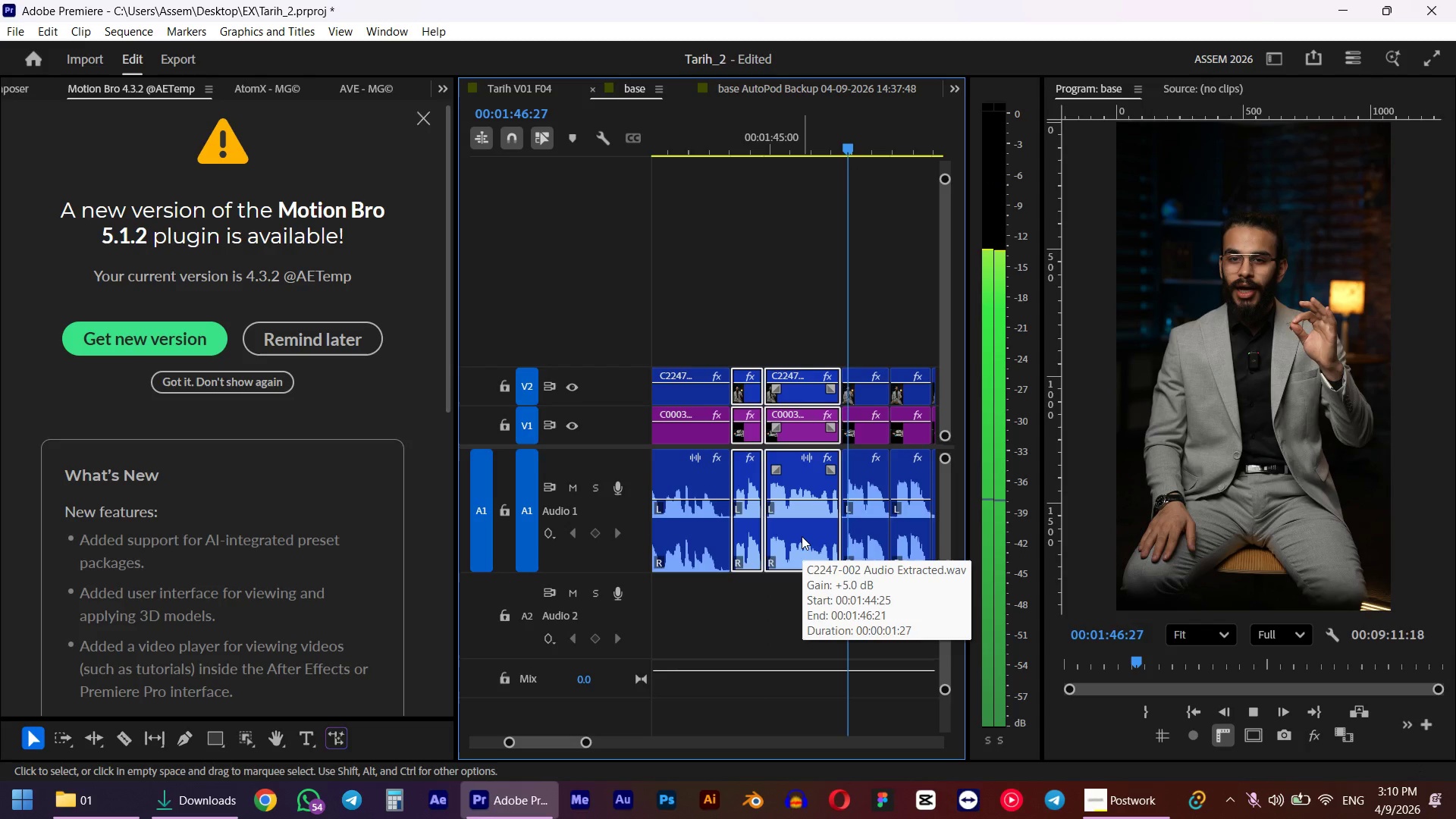 
key(Space)
 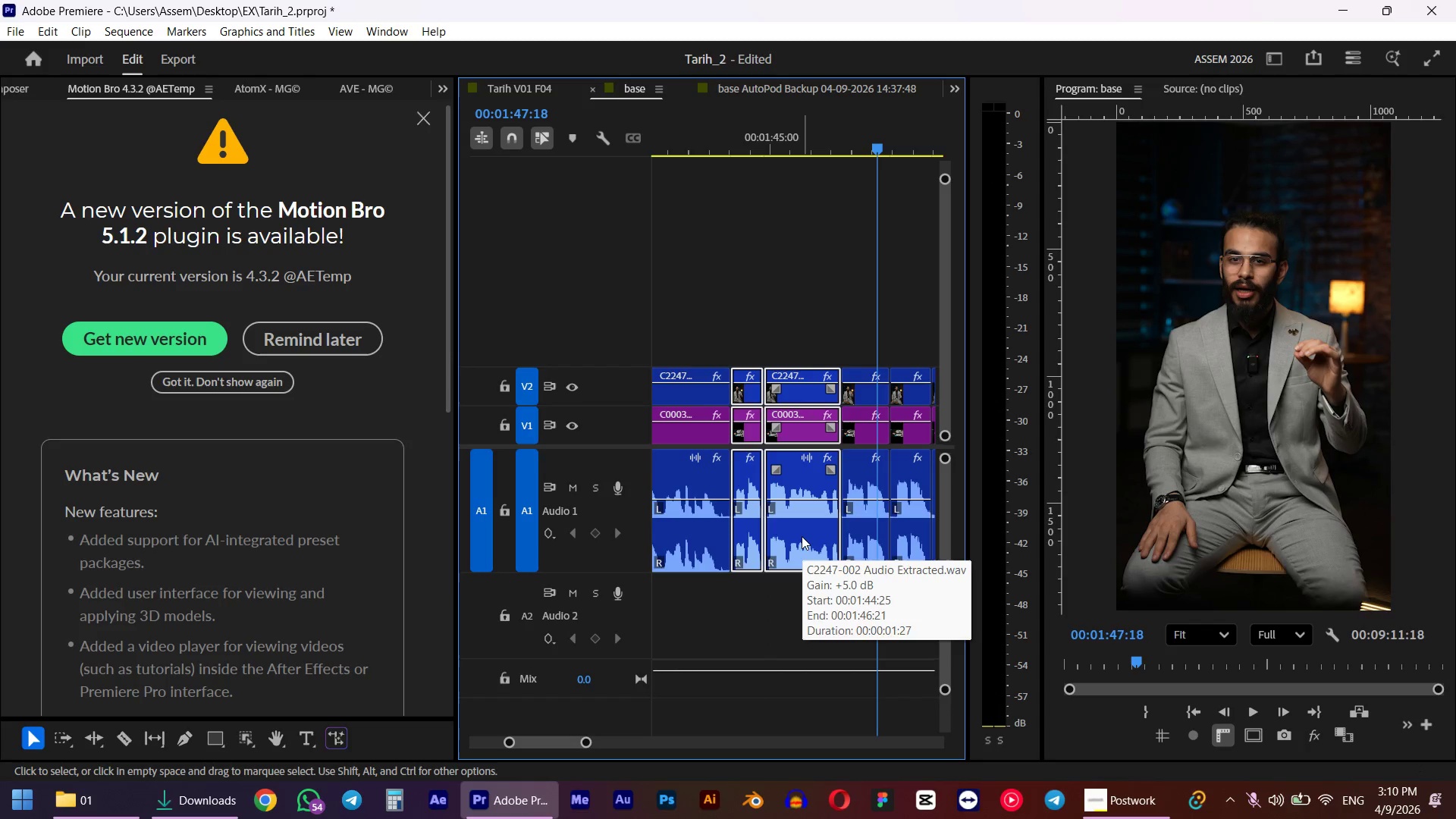 
key(D)
 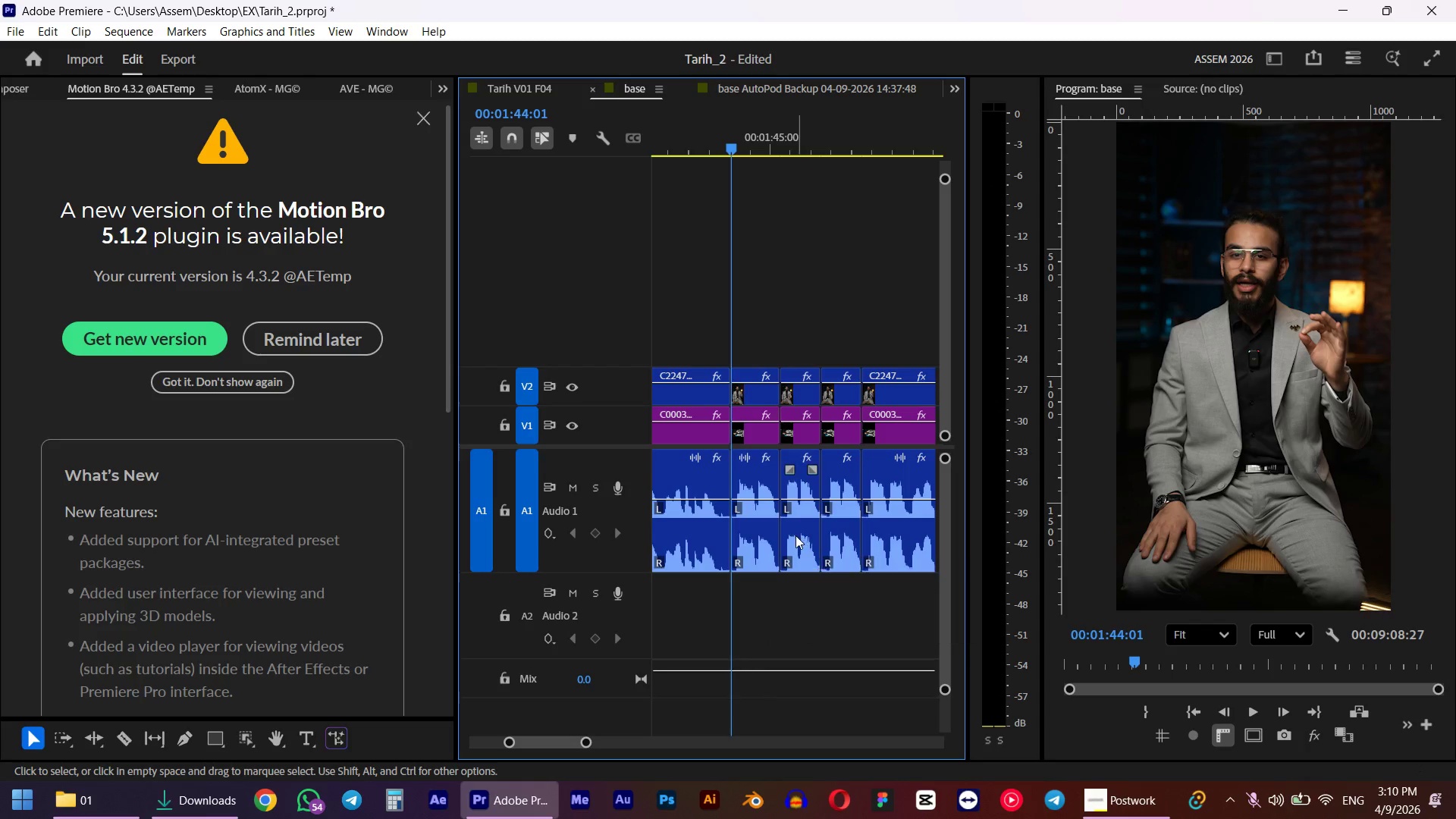 
hold_key(key=AltLeft, duration=0.88)
scroll: coordinate [724, 507], scroll_direction: up, amount: 10.0
 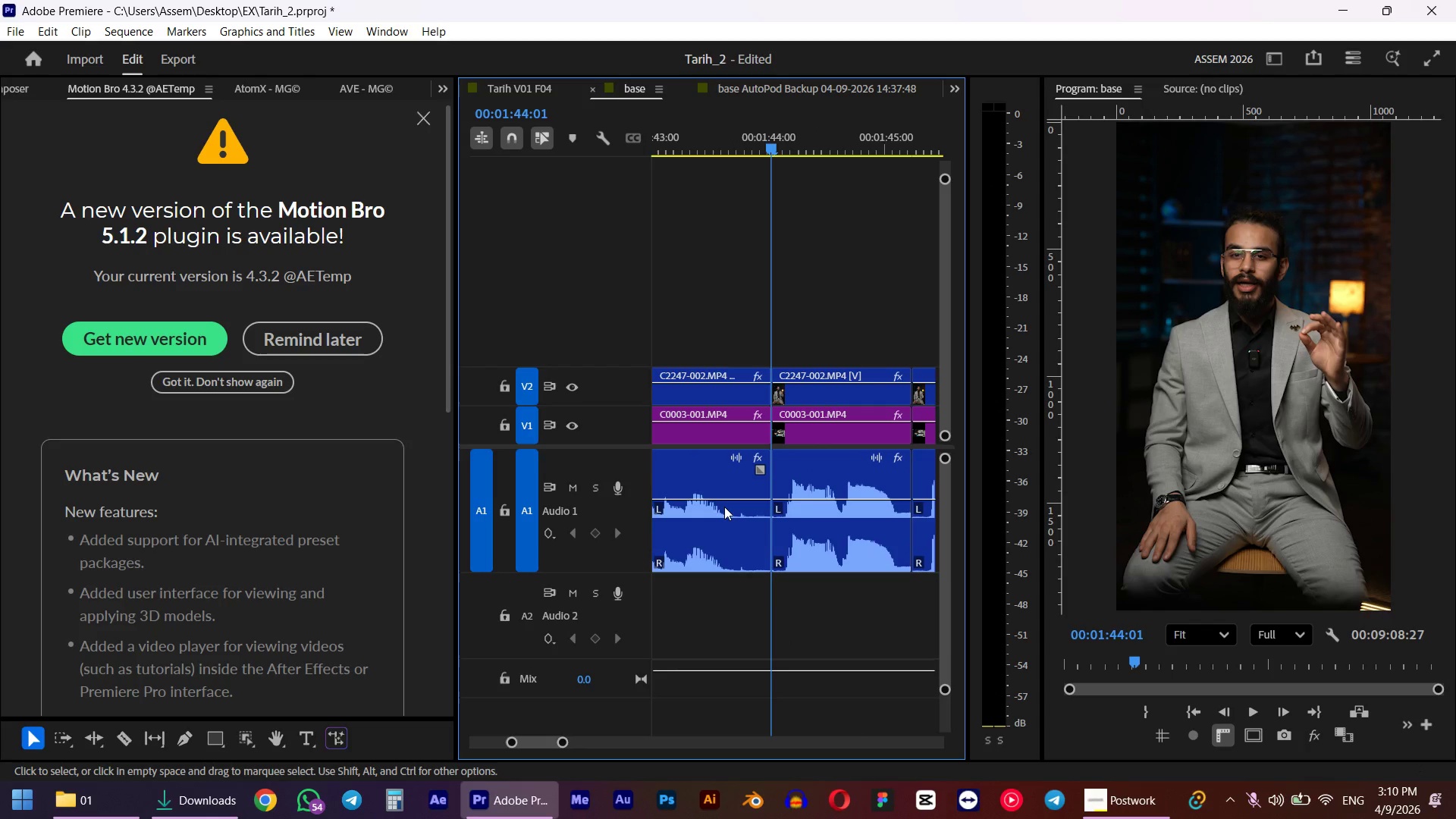 
key(ArrowRight)
 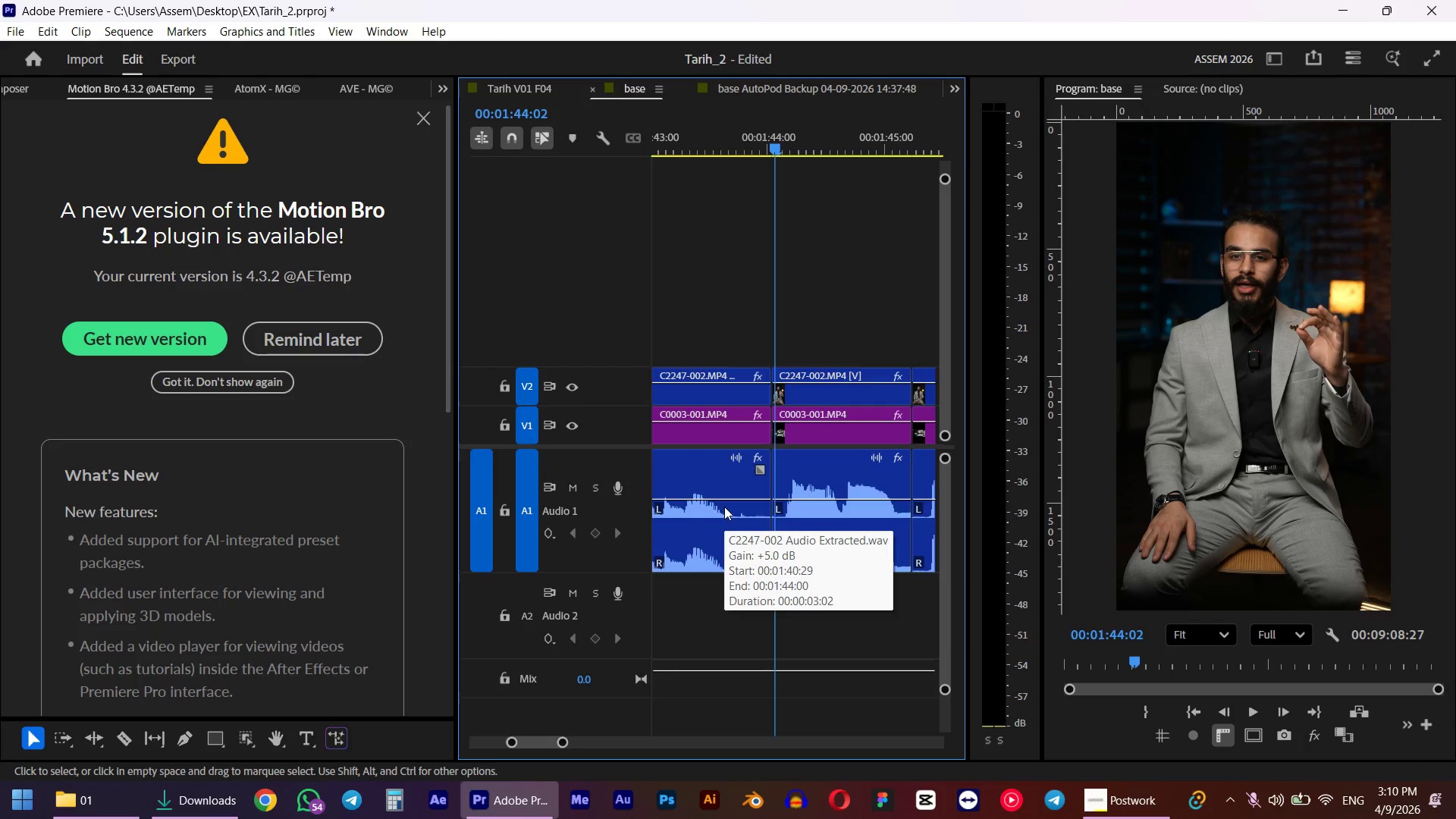 
key(ArrowRight)
 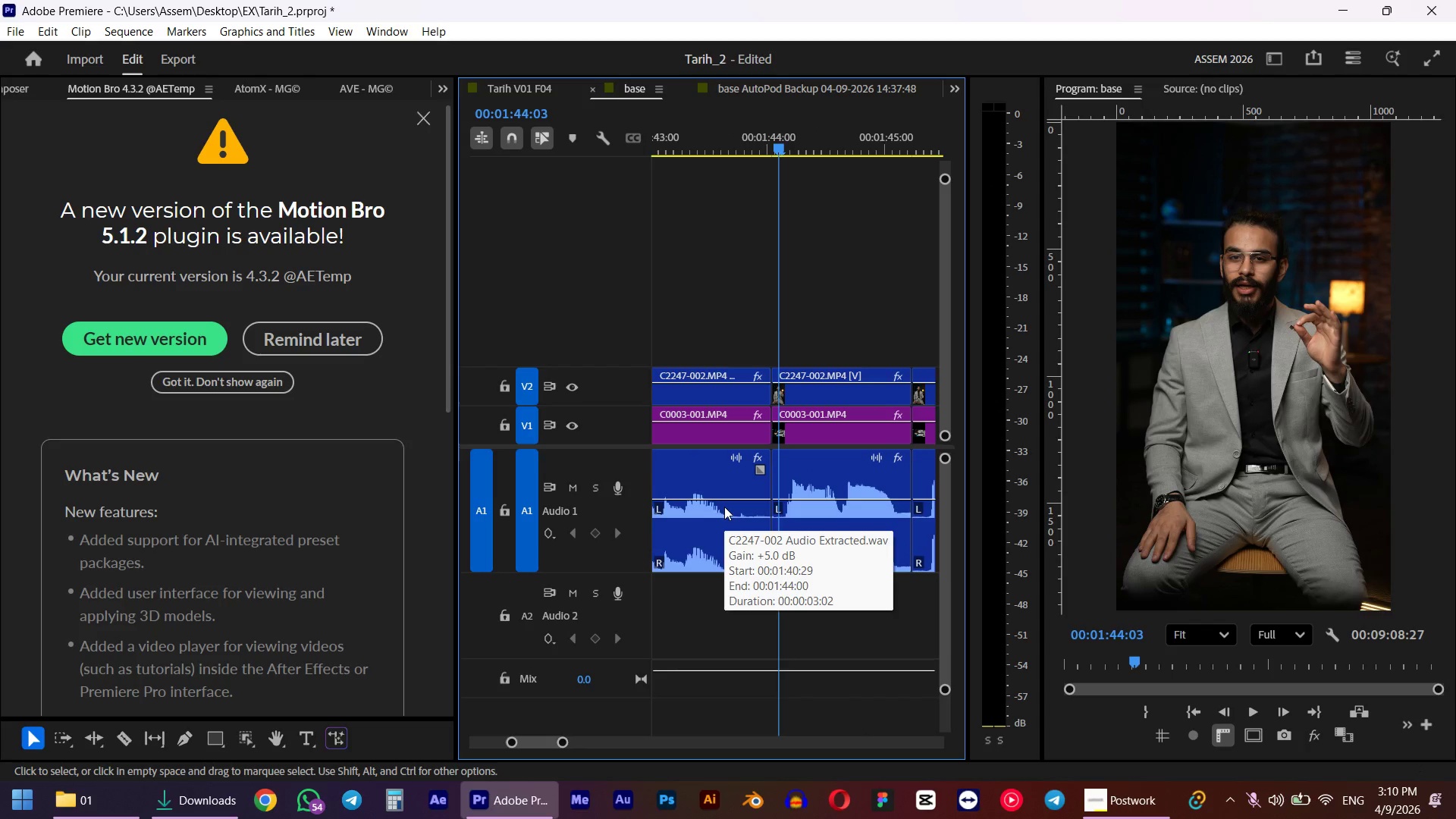 
key(ArrowRight)
 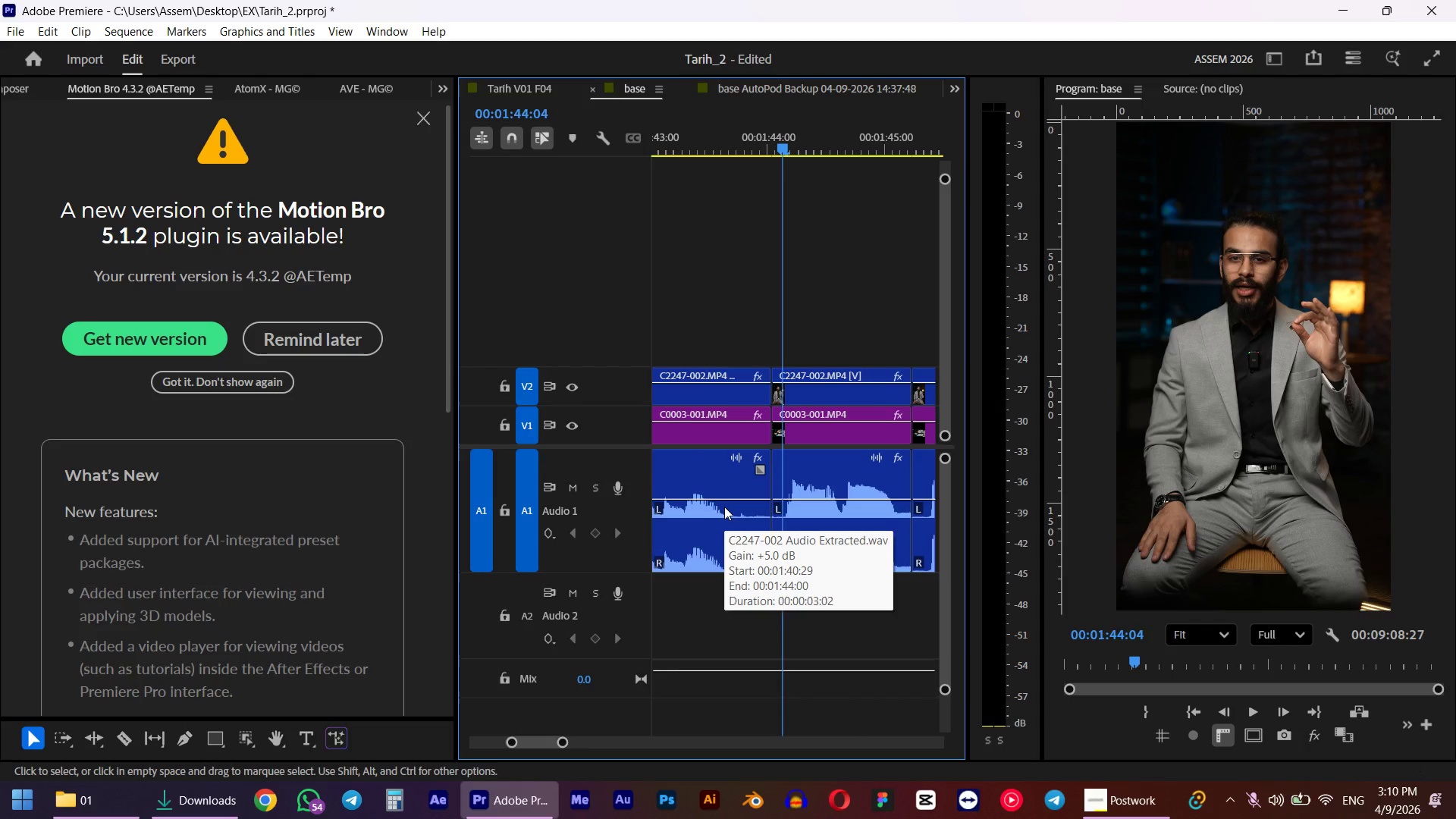 
key(Q)
 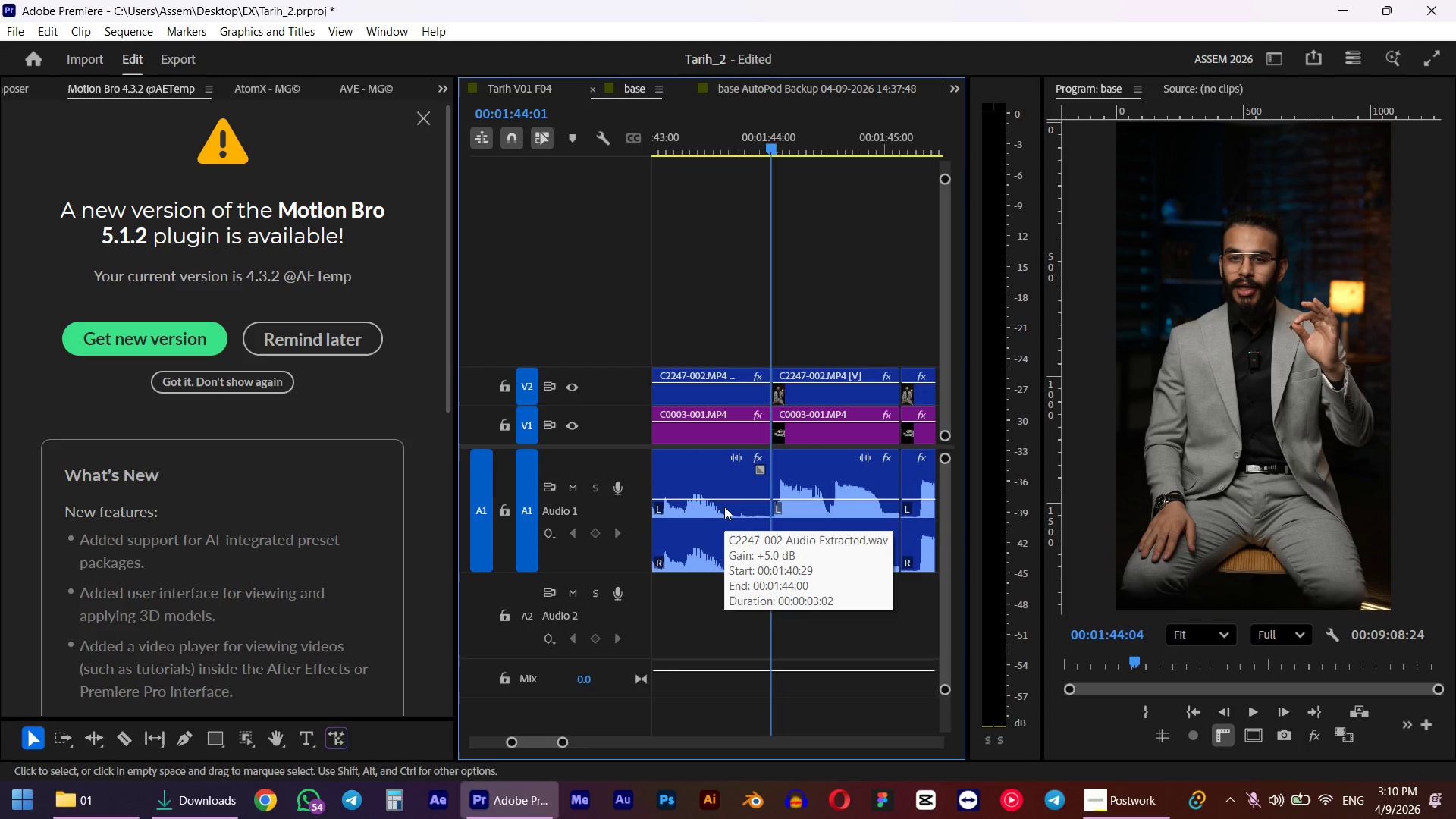 
key(Space)
 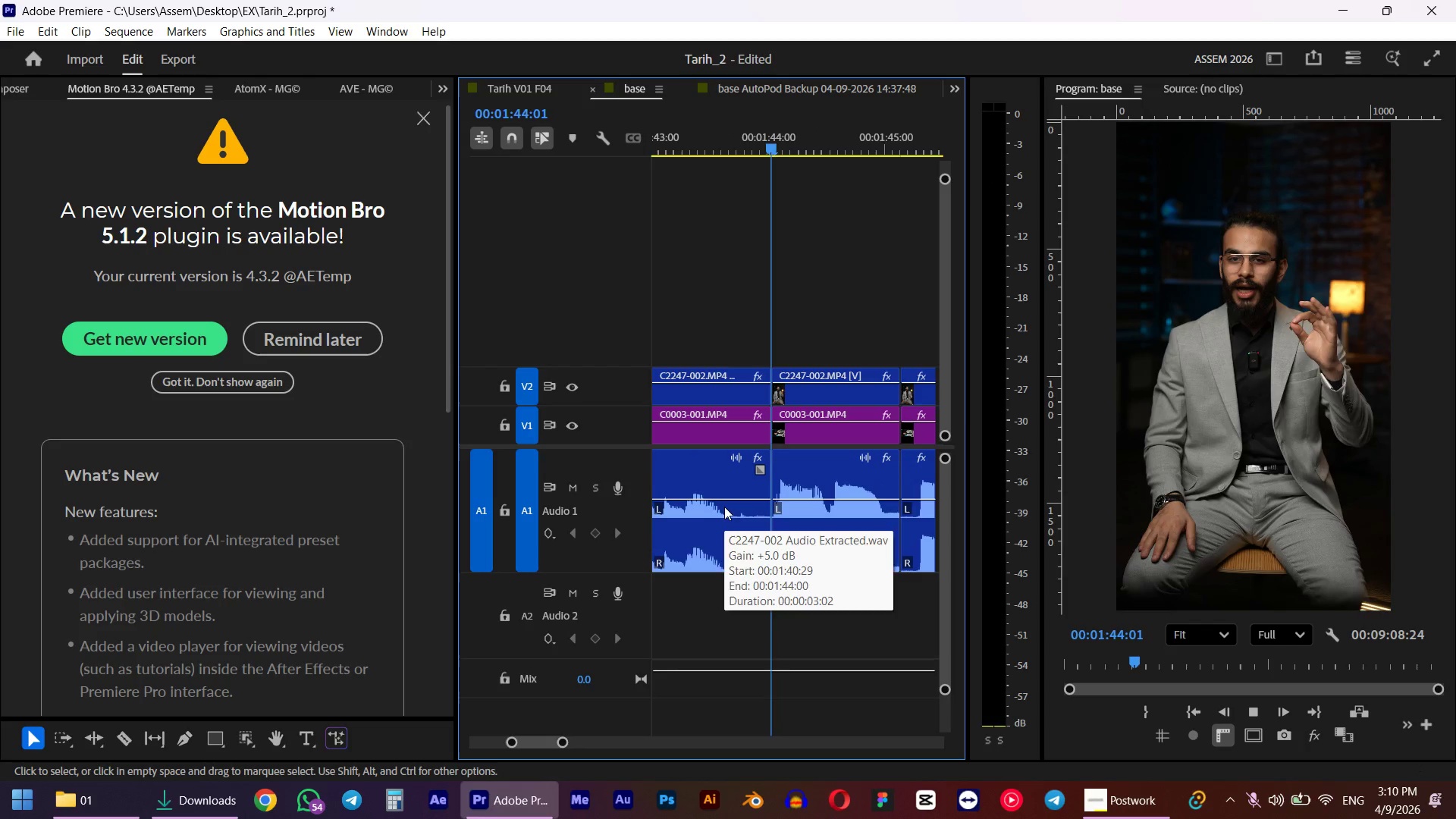 
scroll: coordinate [752, 499], scroll_direction: down, amount: 2.0
 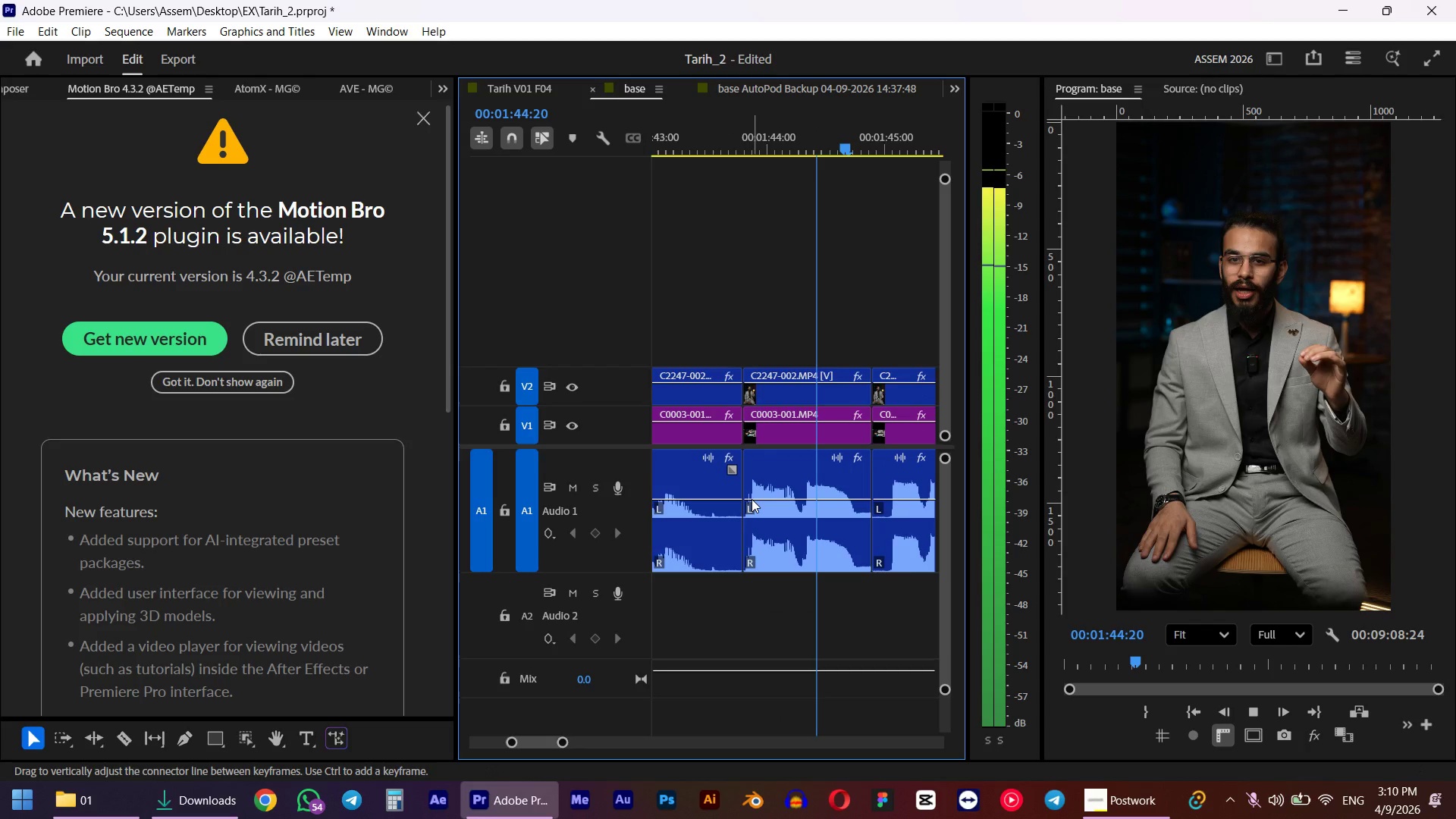 
key(Space)
 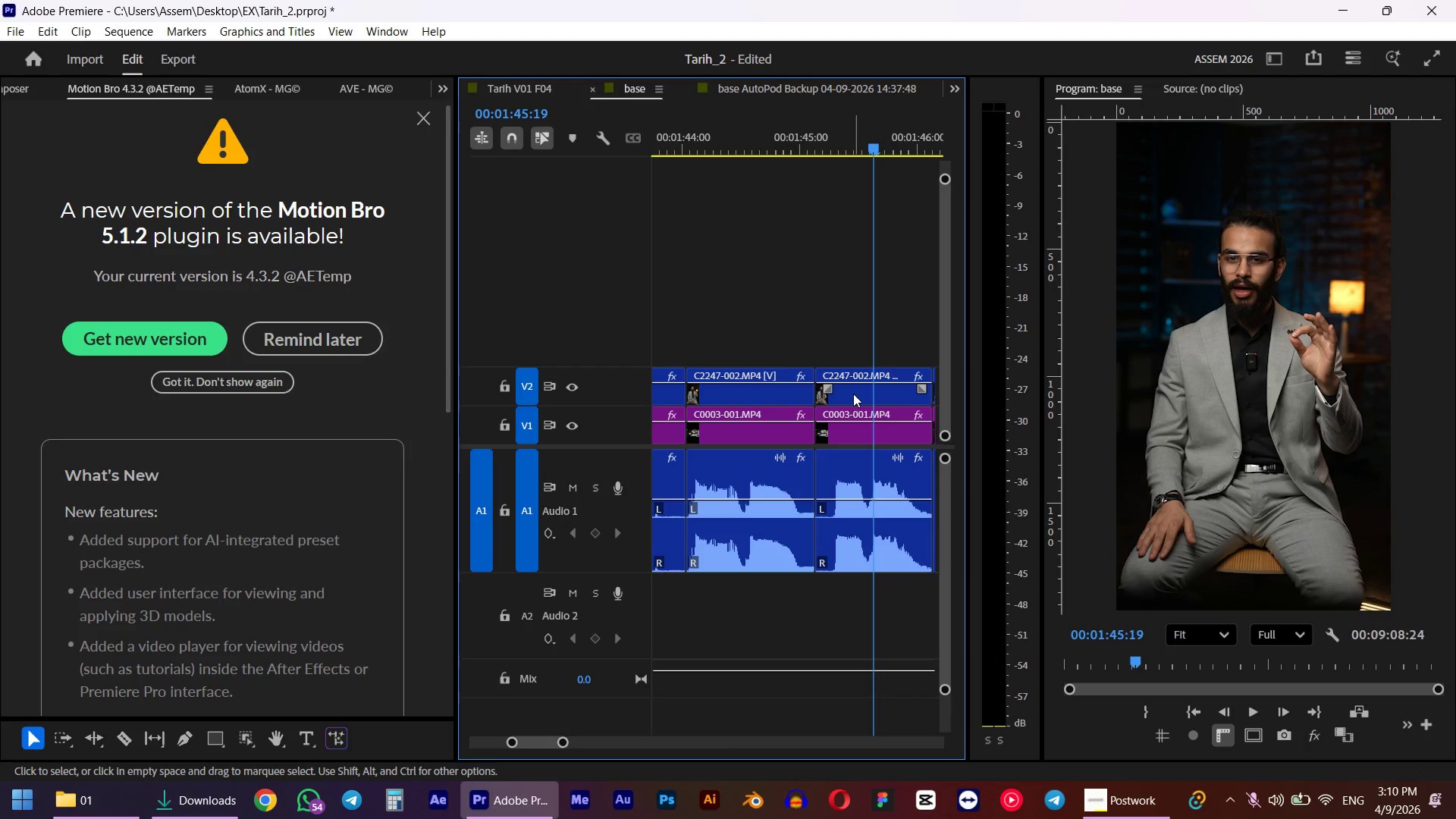 
hold_key(key=AltLeft, duration=0.39)
 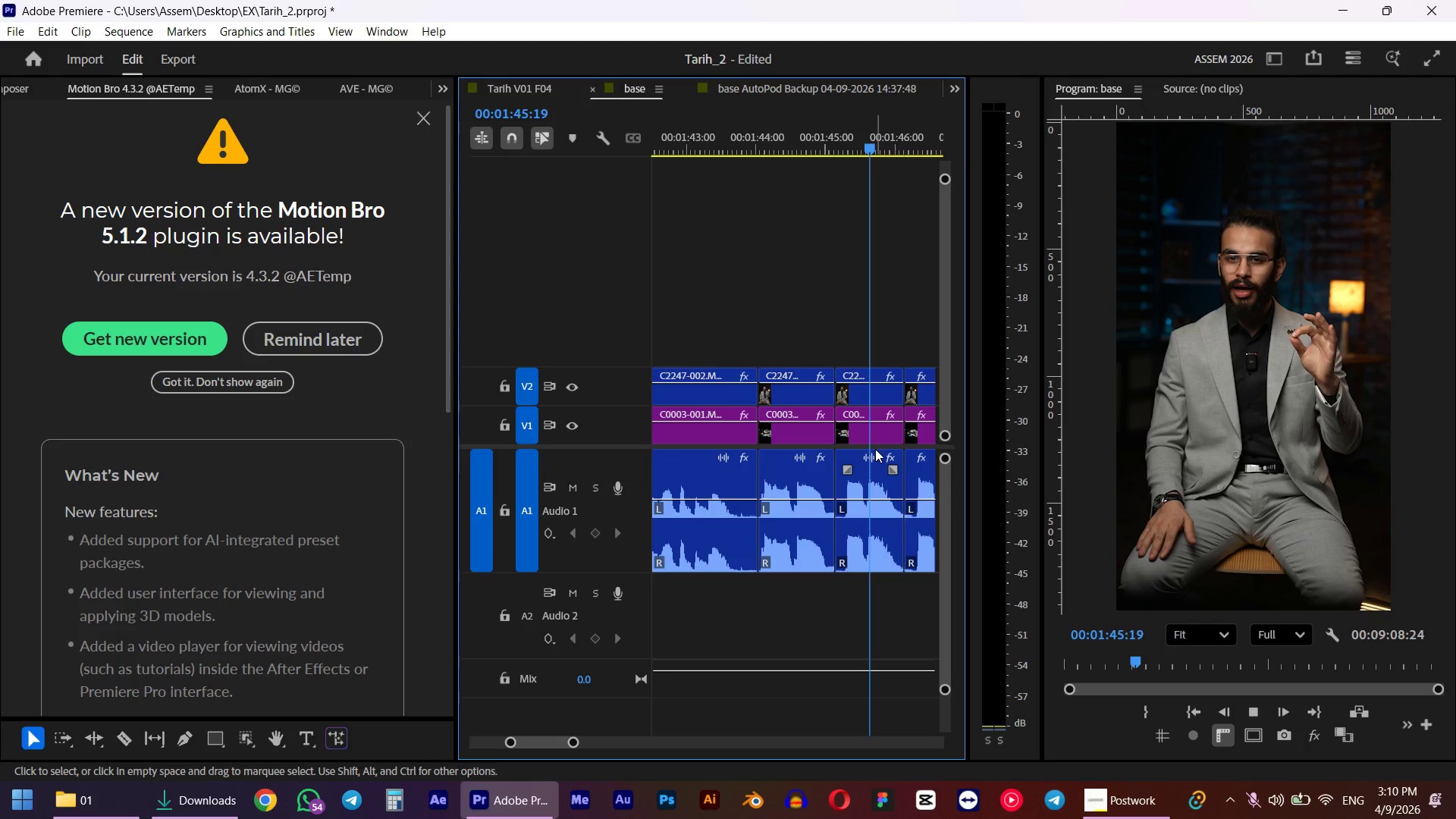 
key(Space)
 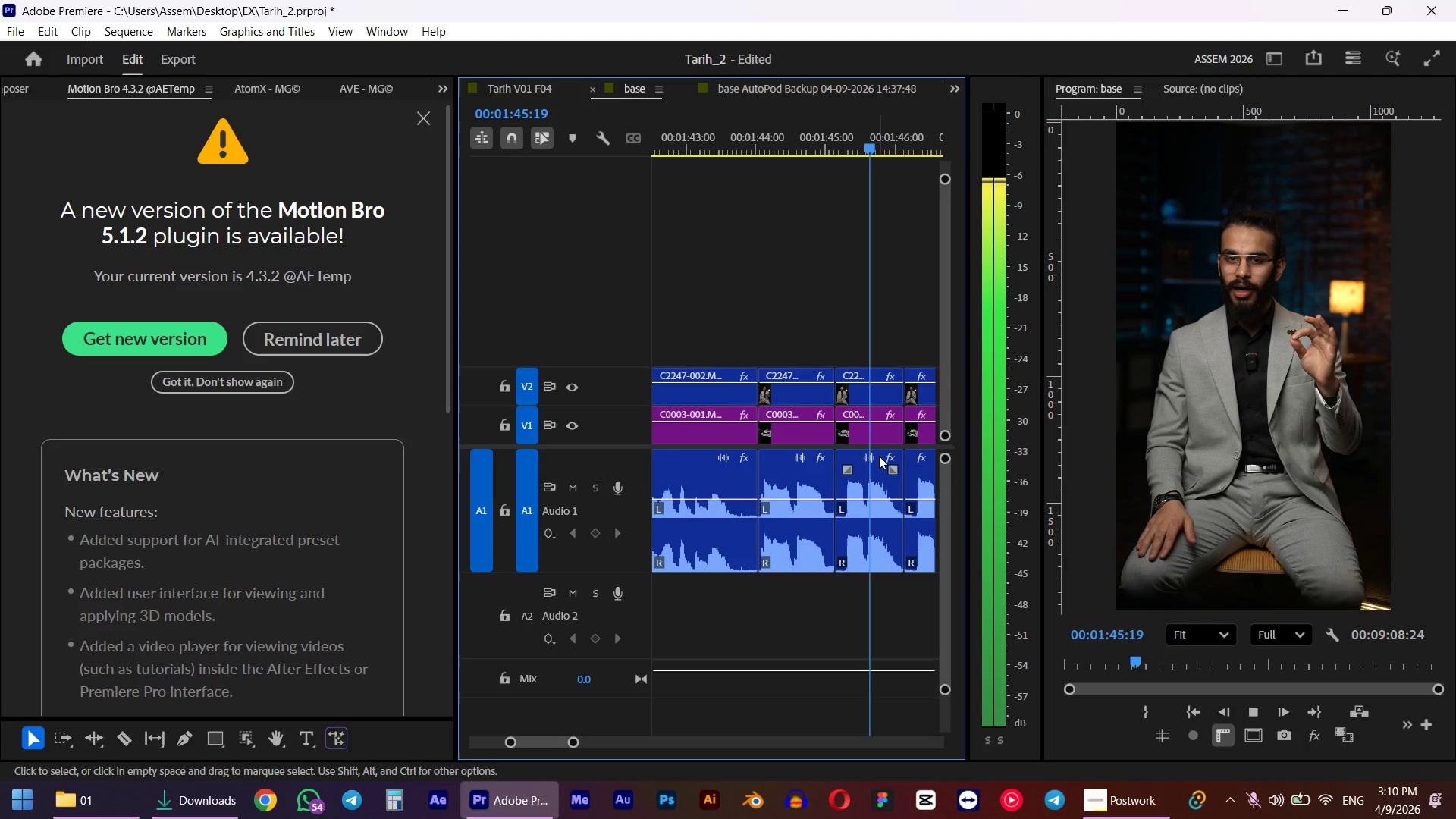 
scroll: coordinate [864, 411], scroll_direction: down, amount: 5.0
 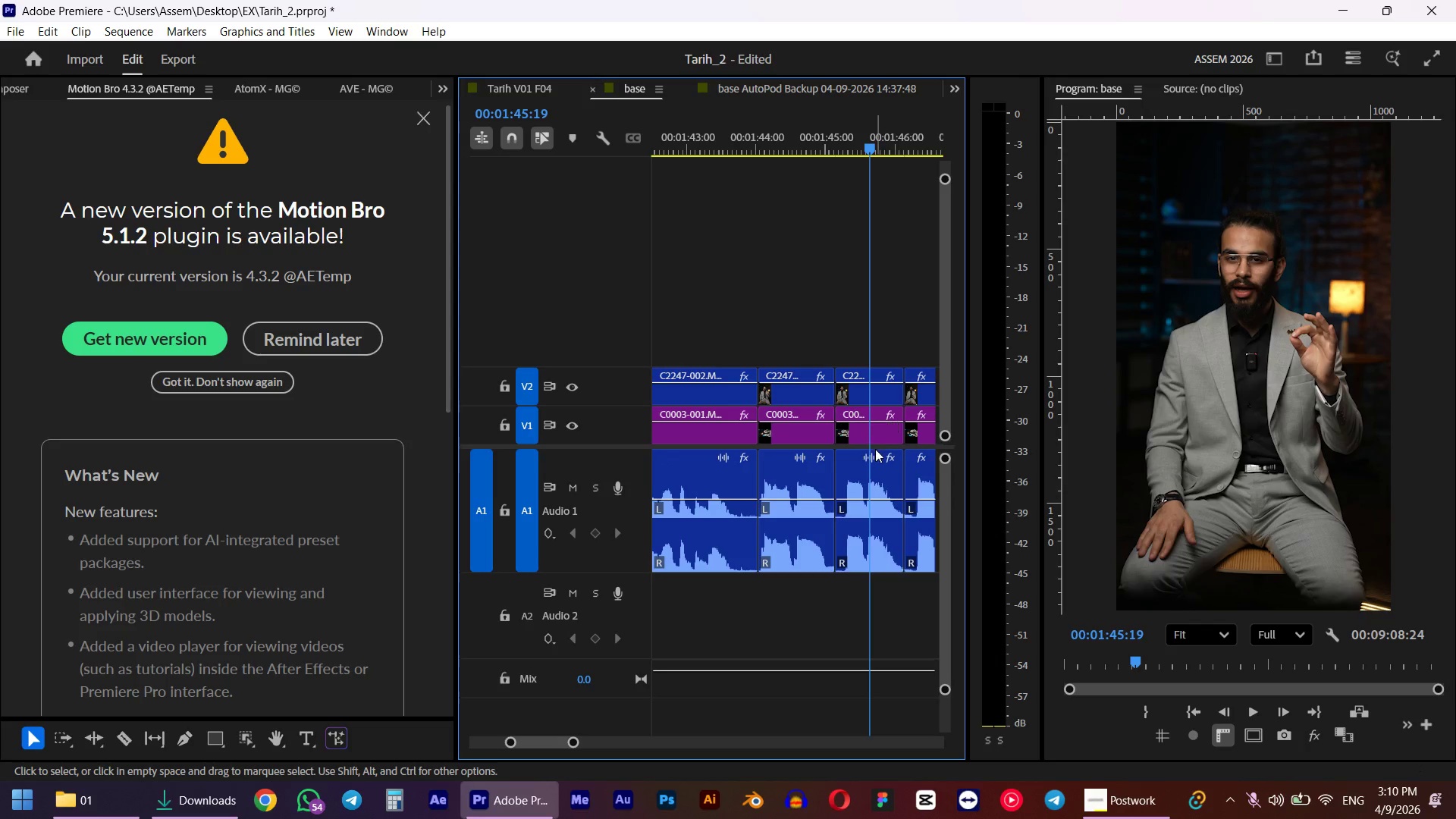 
key(Alt+AltLeft)
 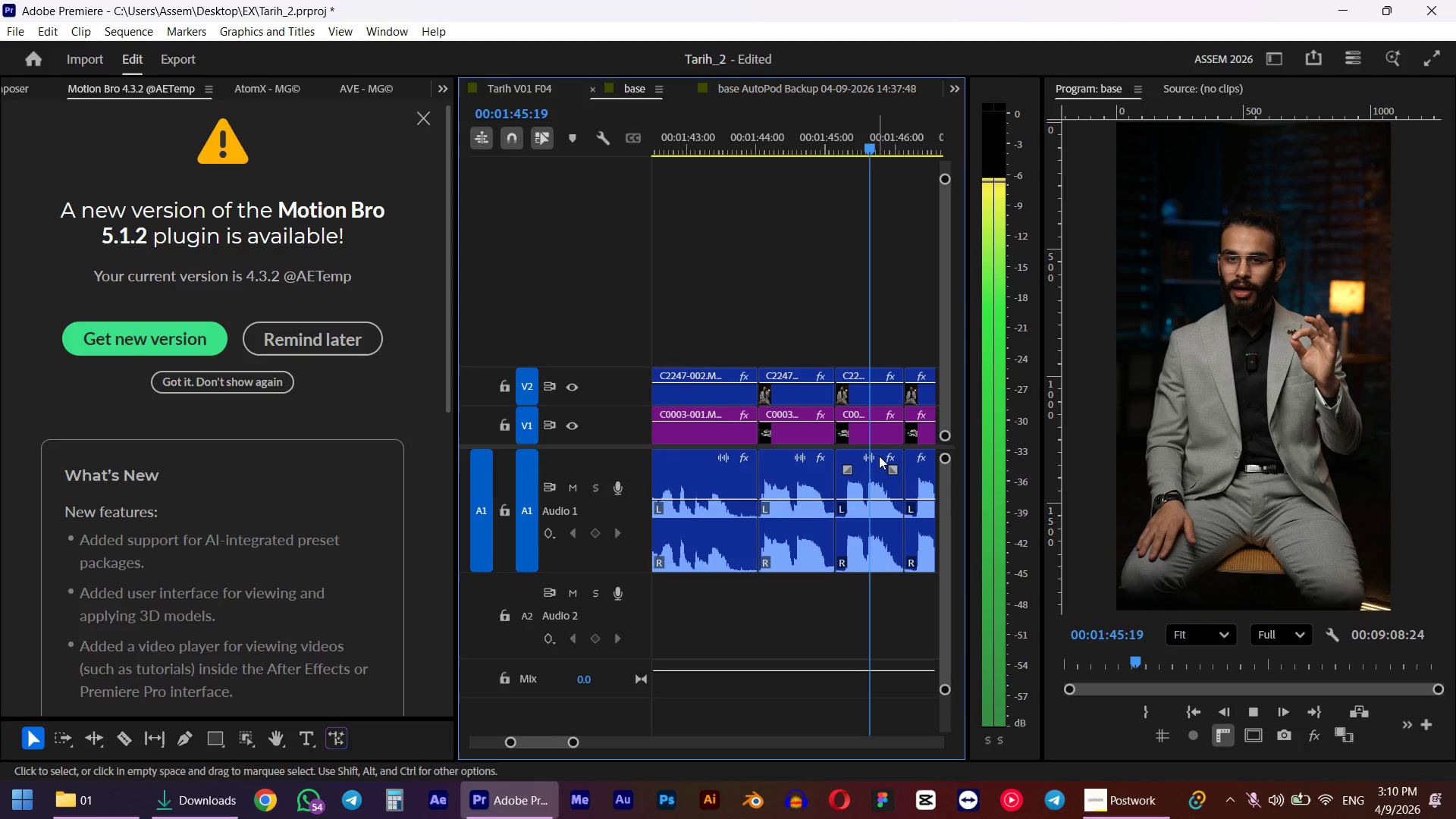 
scroll: coordinate [872, 491], scroll_direction: down, amount: 7.0
 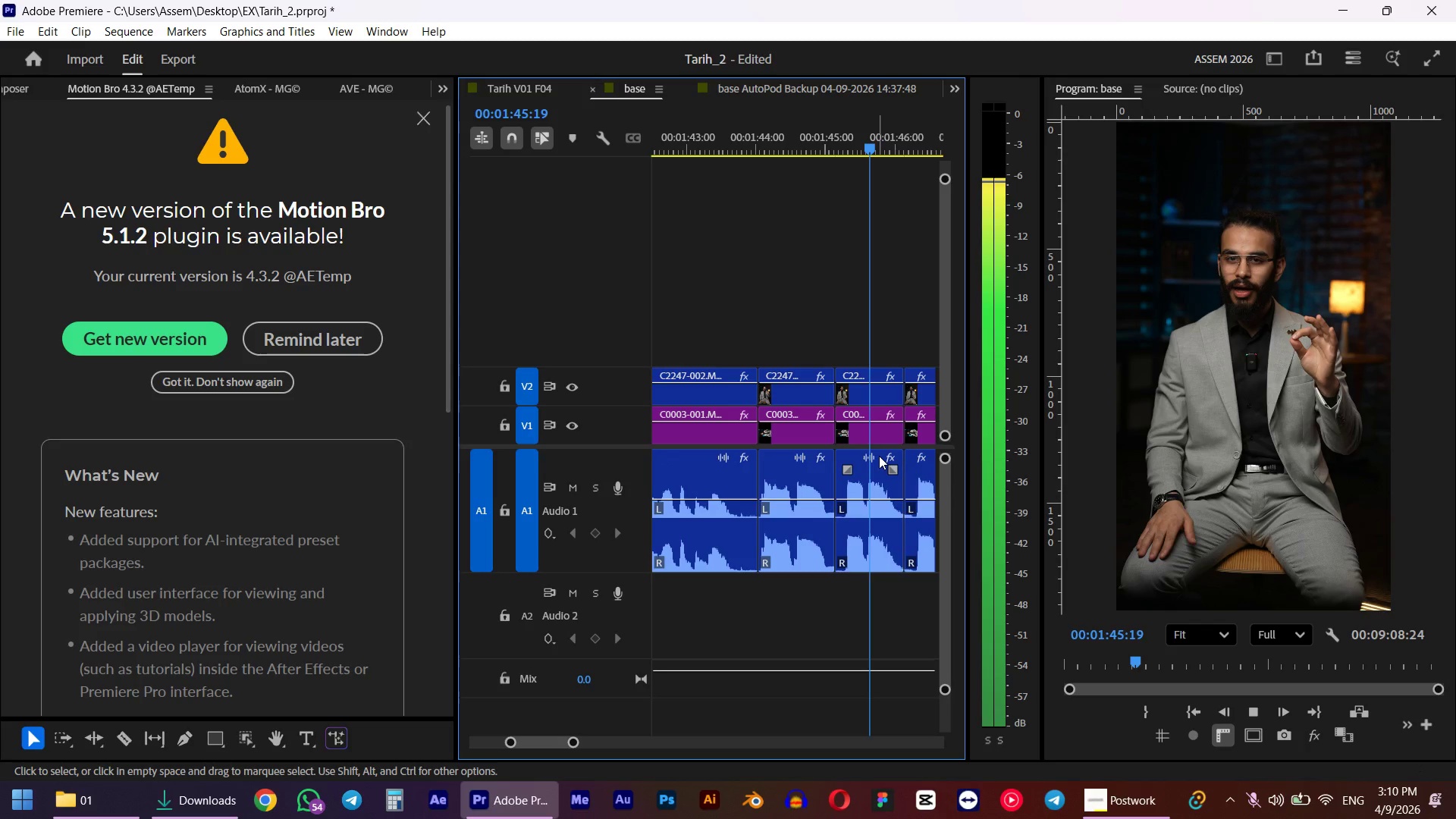 
key(Space)
 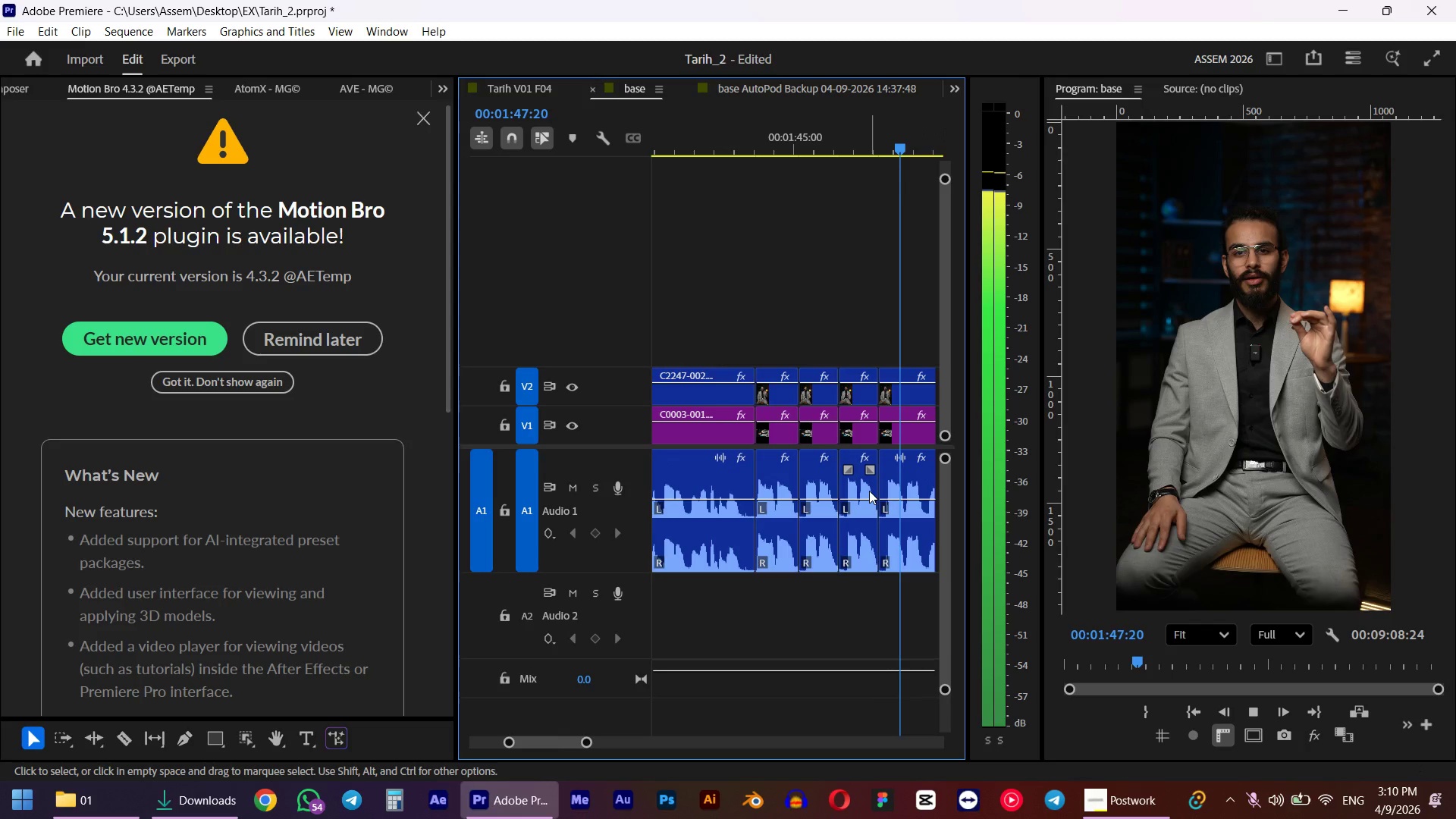 
left_click_drag(start_coordinate=[868, 131], to_coordinate=[851, 143])
 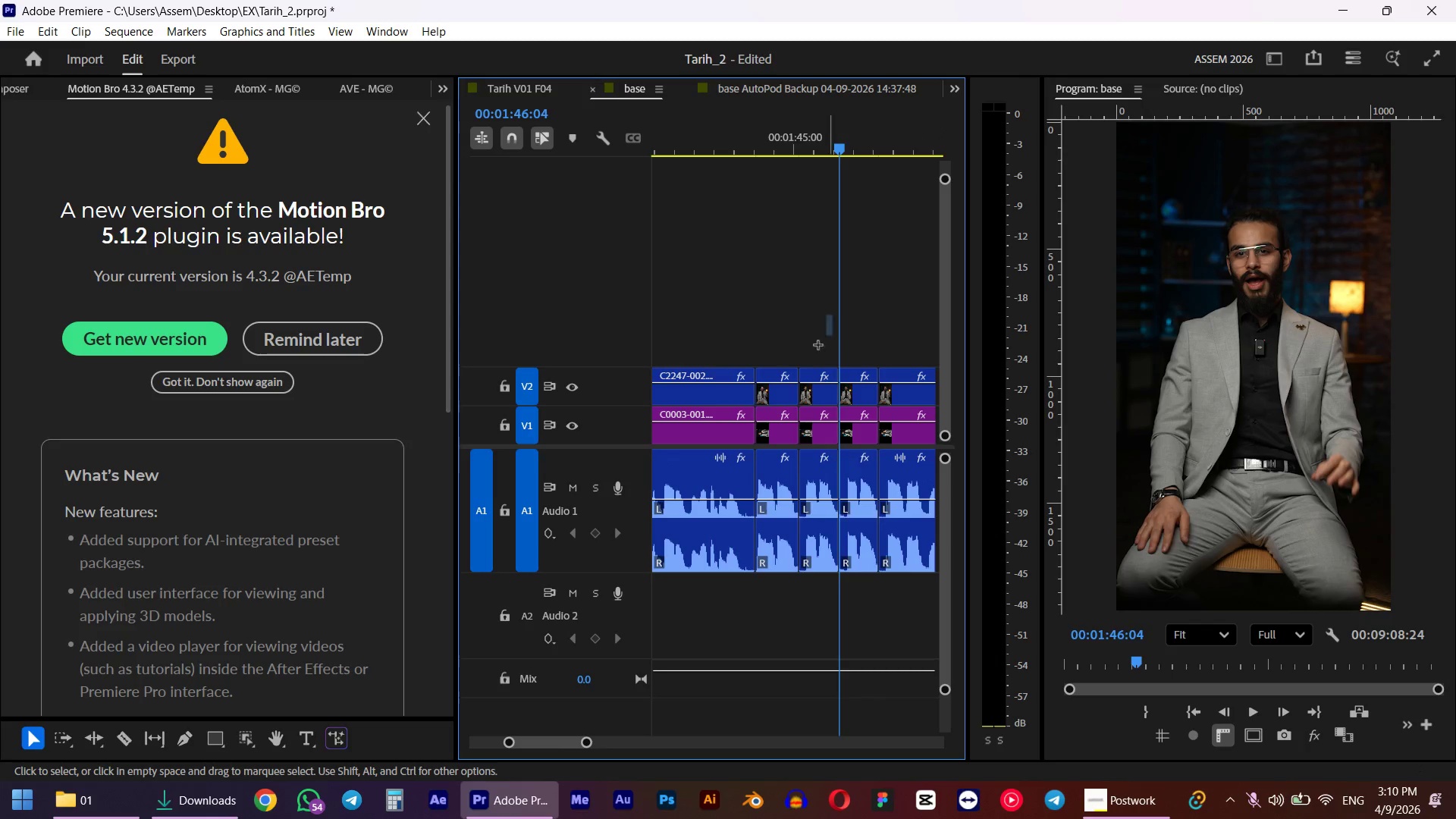 
hold_key(key=ShiftLeft, duration=0.38)
 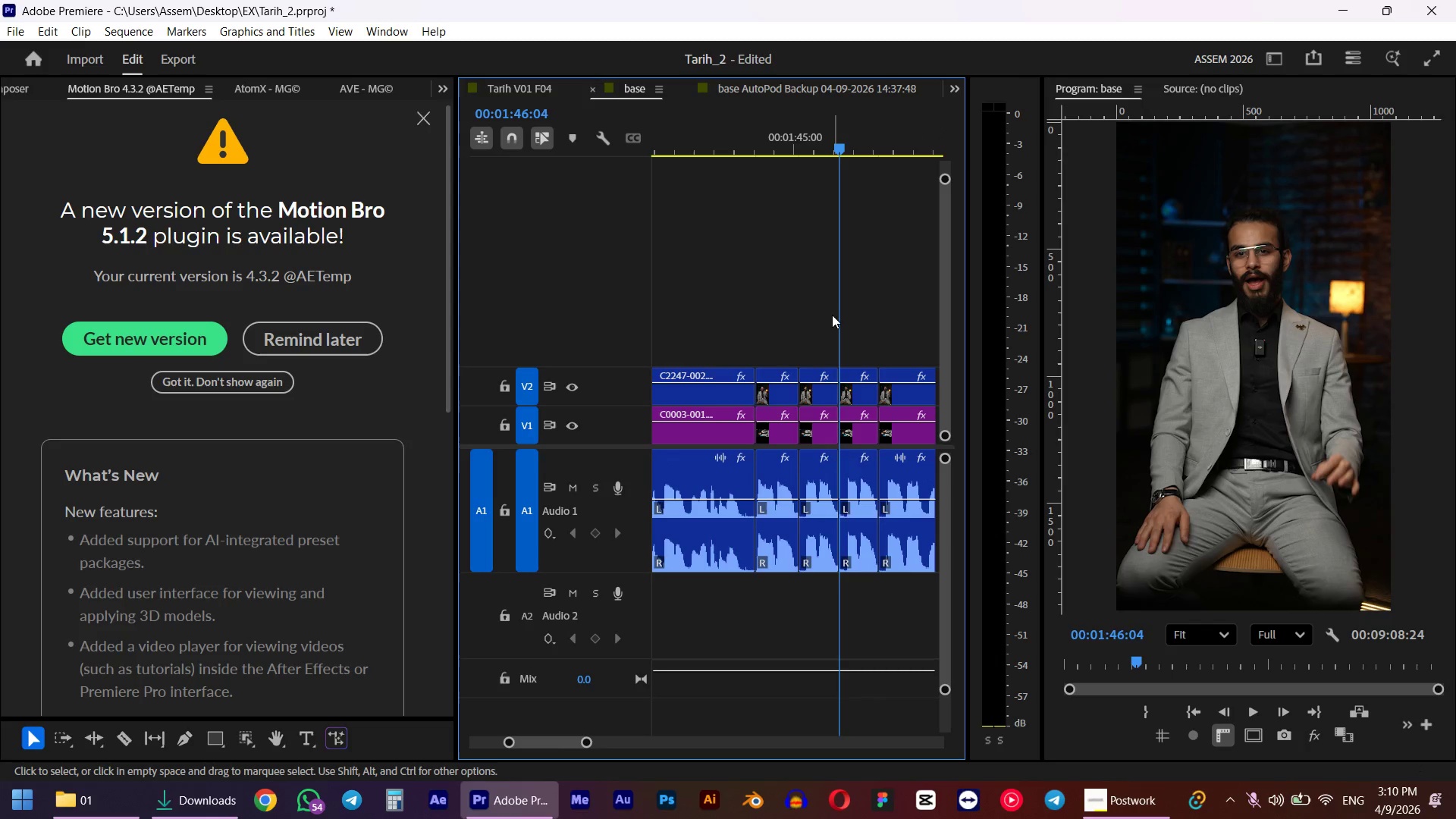 
left_click_drag(start_coordinate=[832, 315], to_coordinate=[776, 408])
 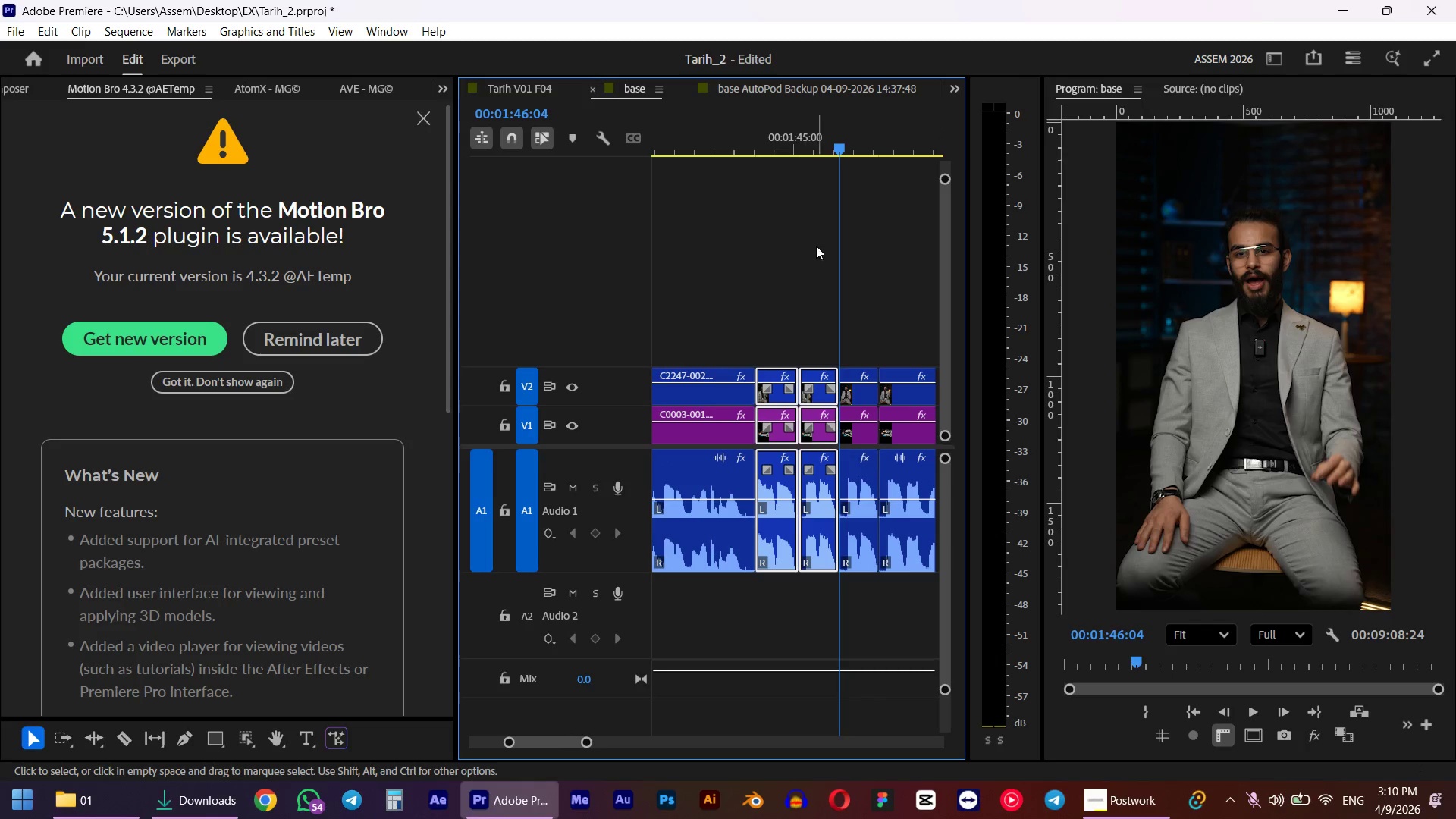 
key(Space)
 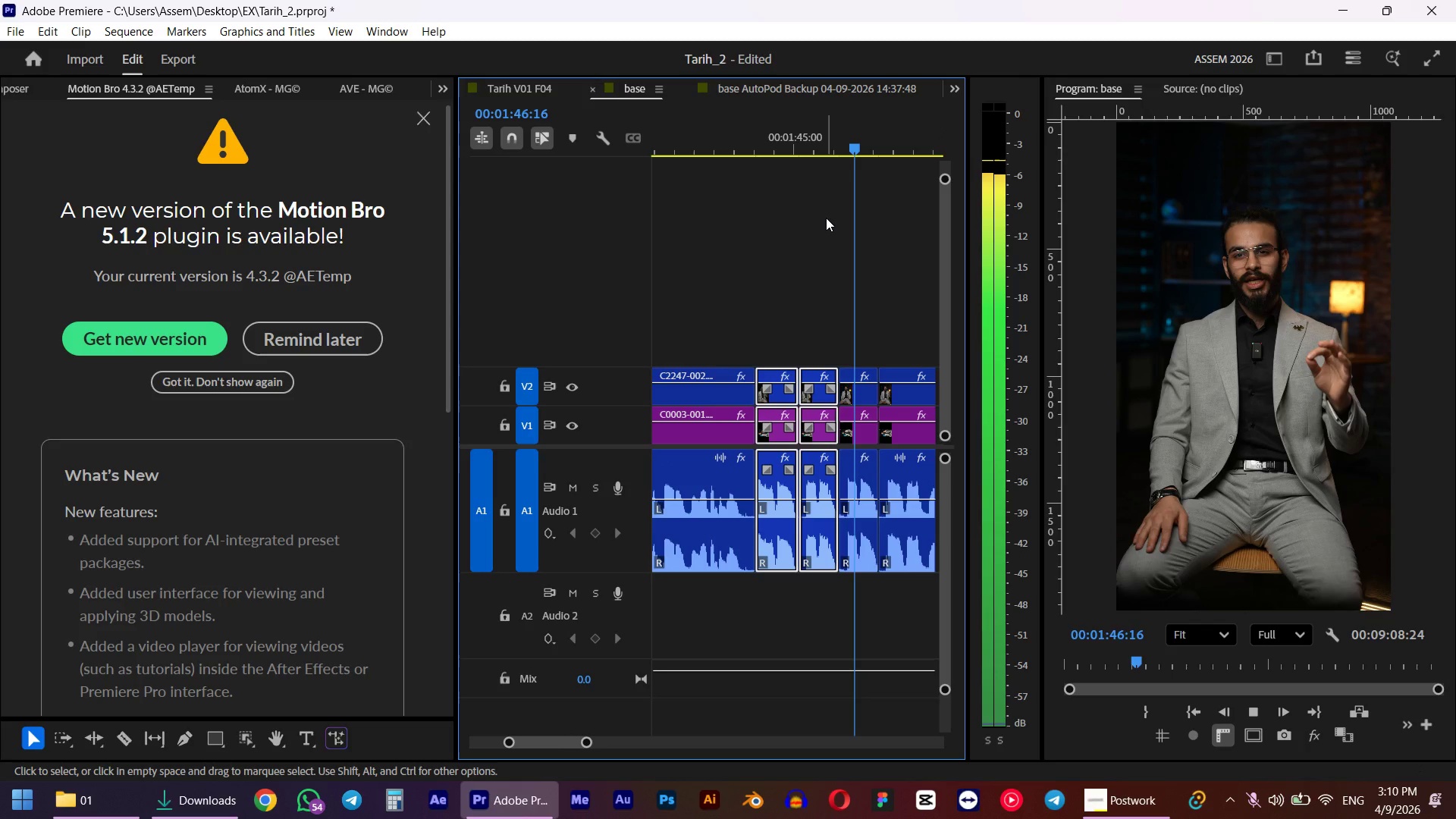 
key(Space)
 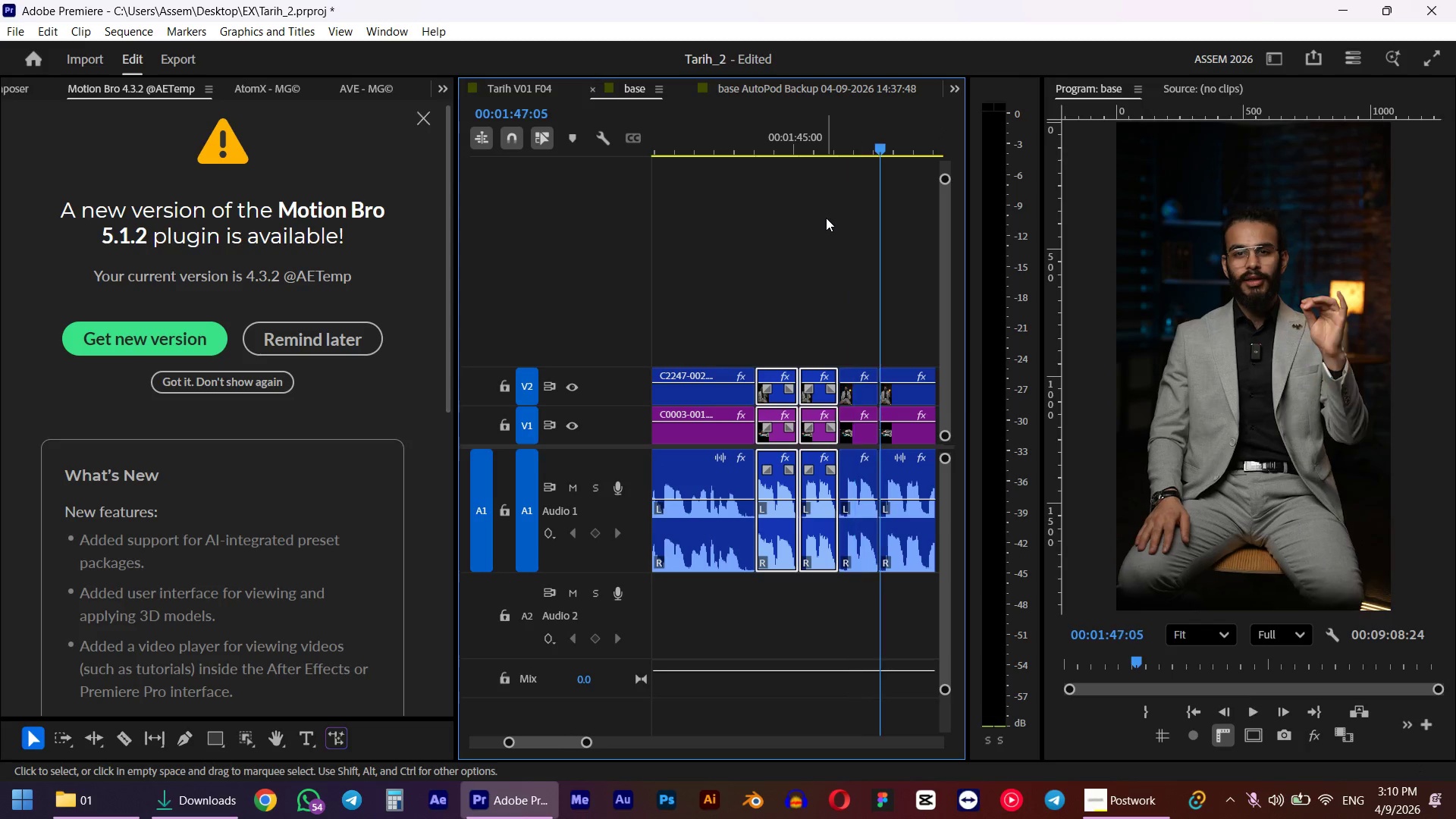 
key(D)
 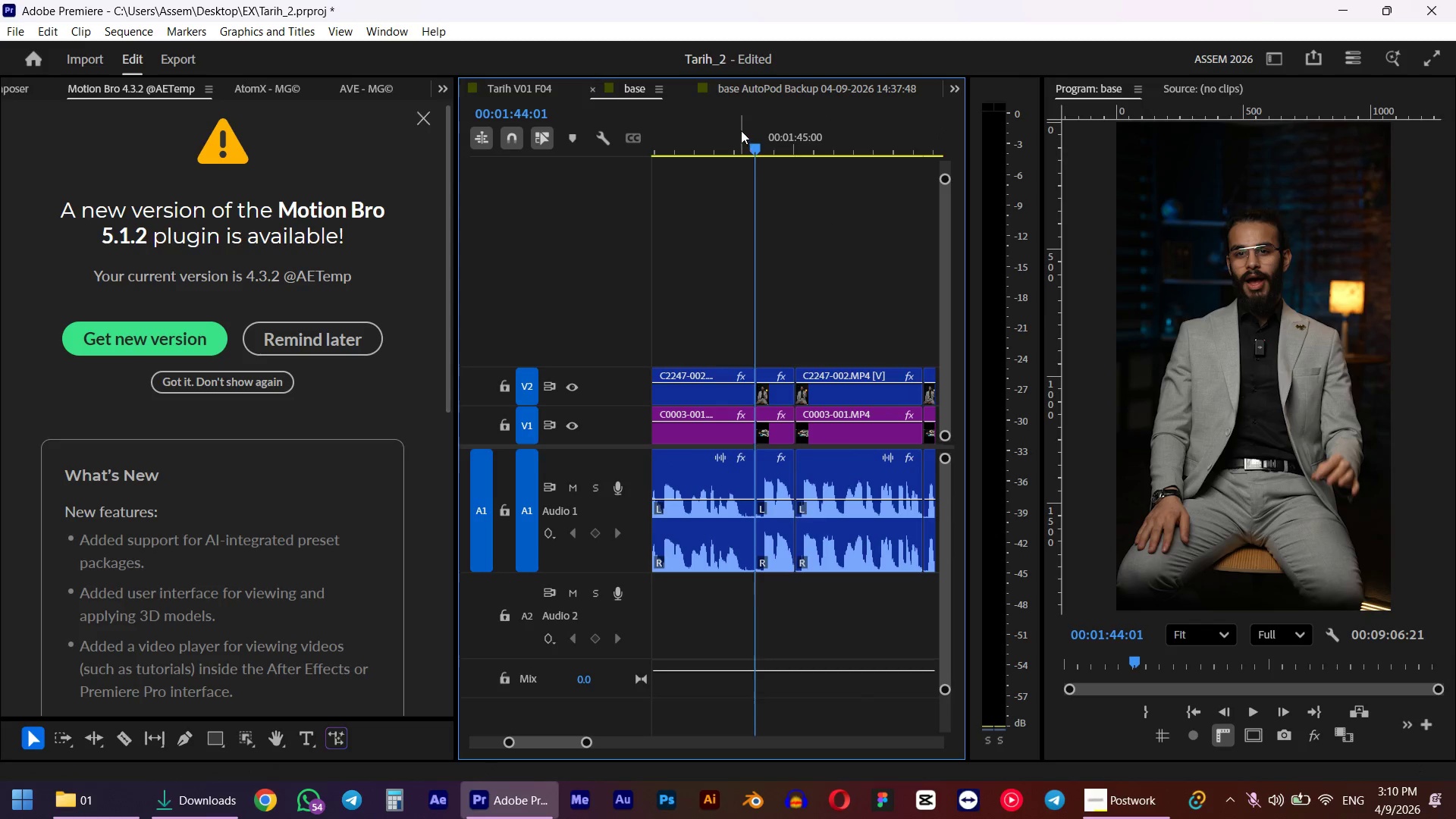 
left_click([741, 132])
 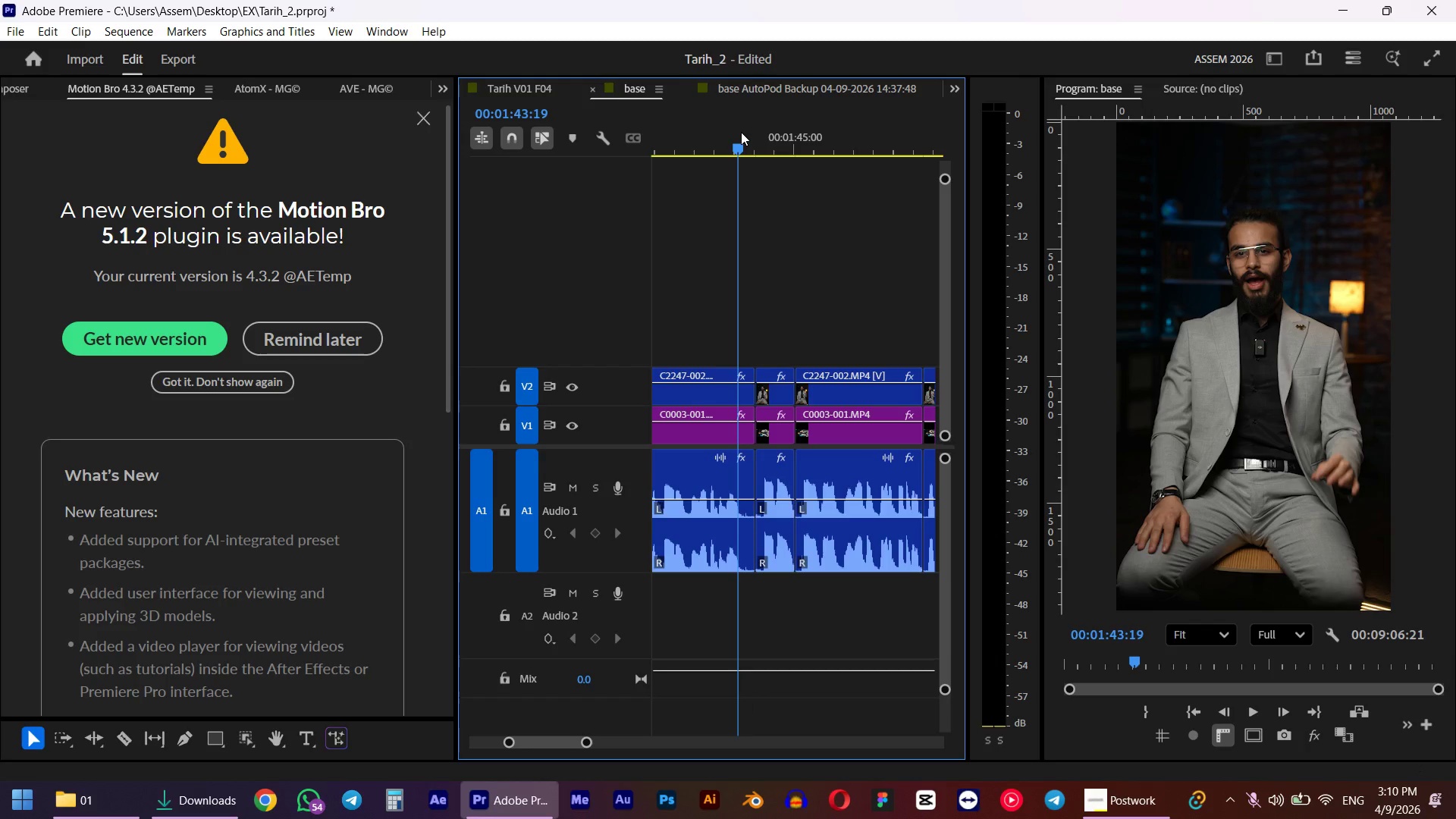 
key(Space)
 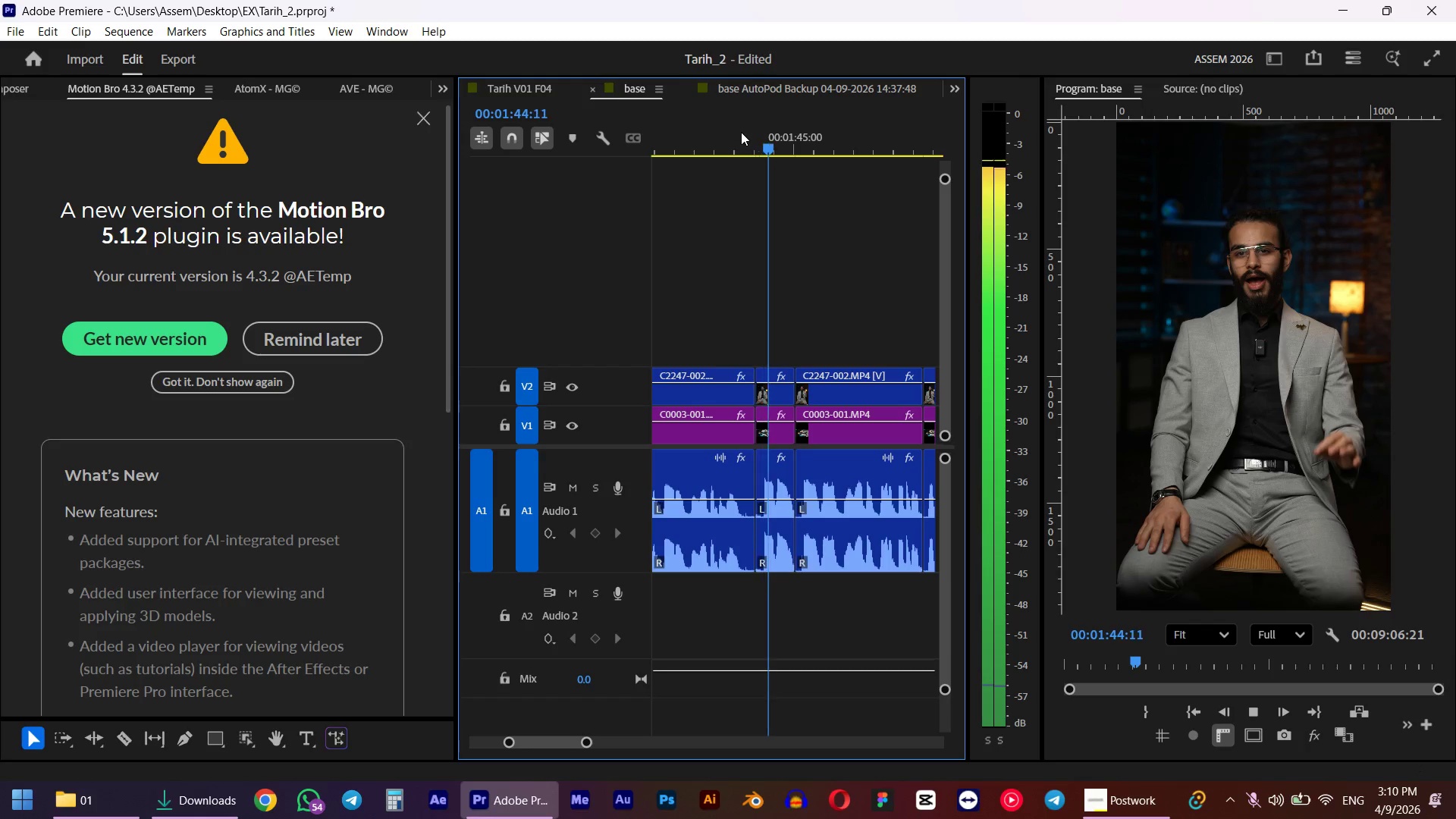 
key(Space)
 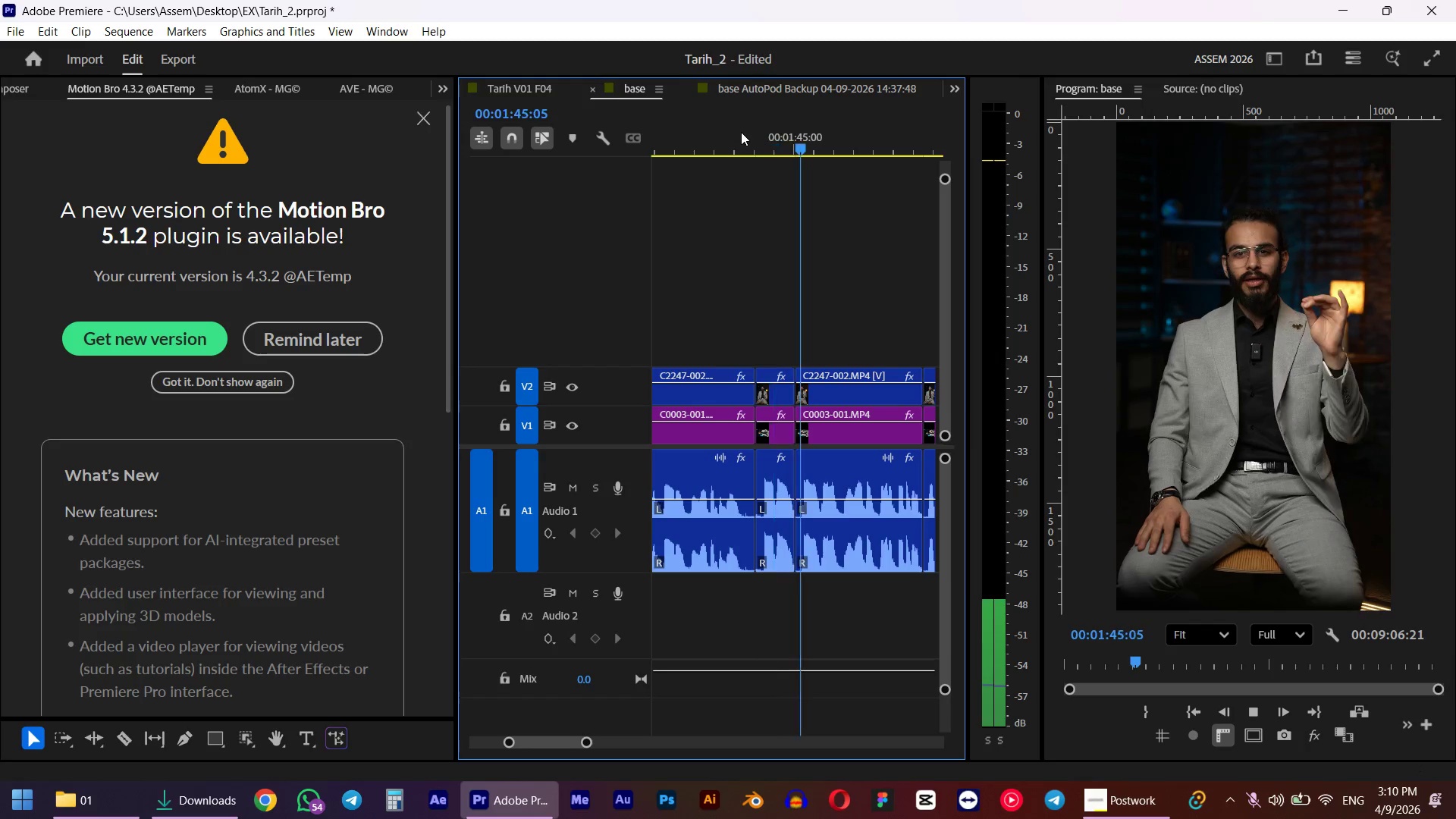 
left_click([695, 127])
 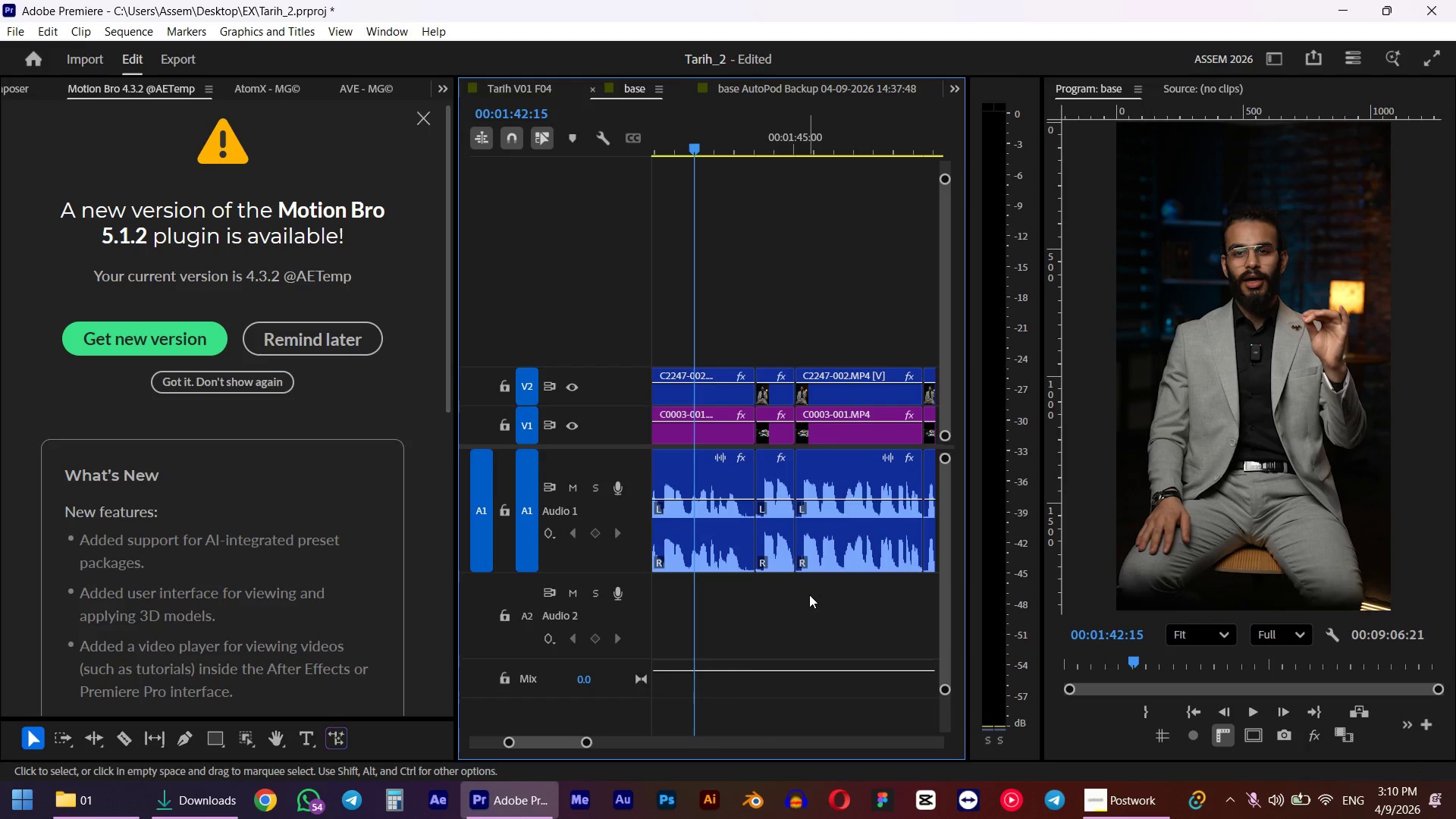 
left_click([819, 648])
 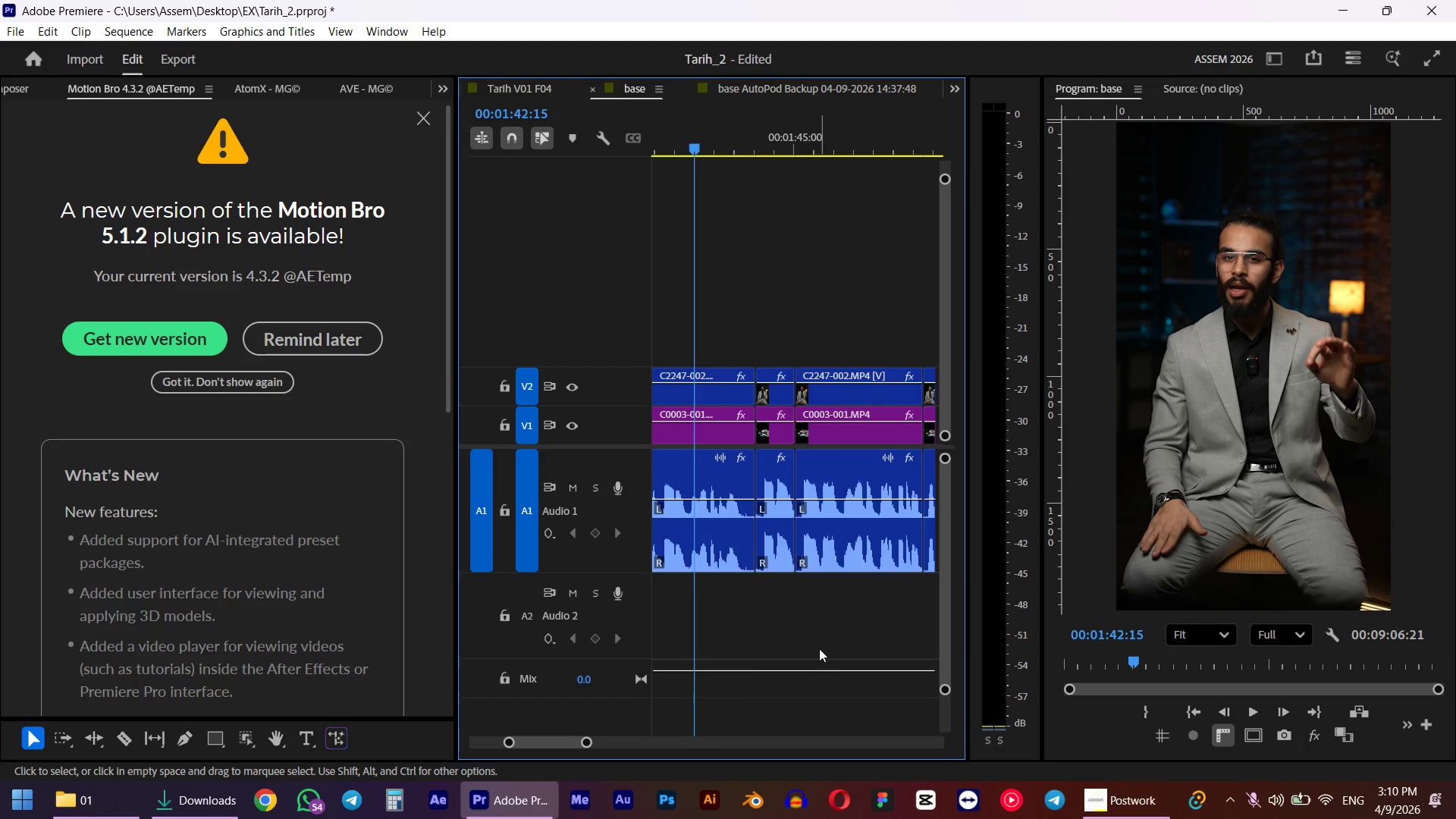 
key(Space)
 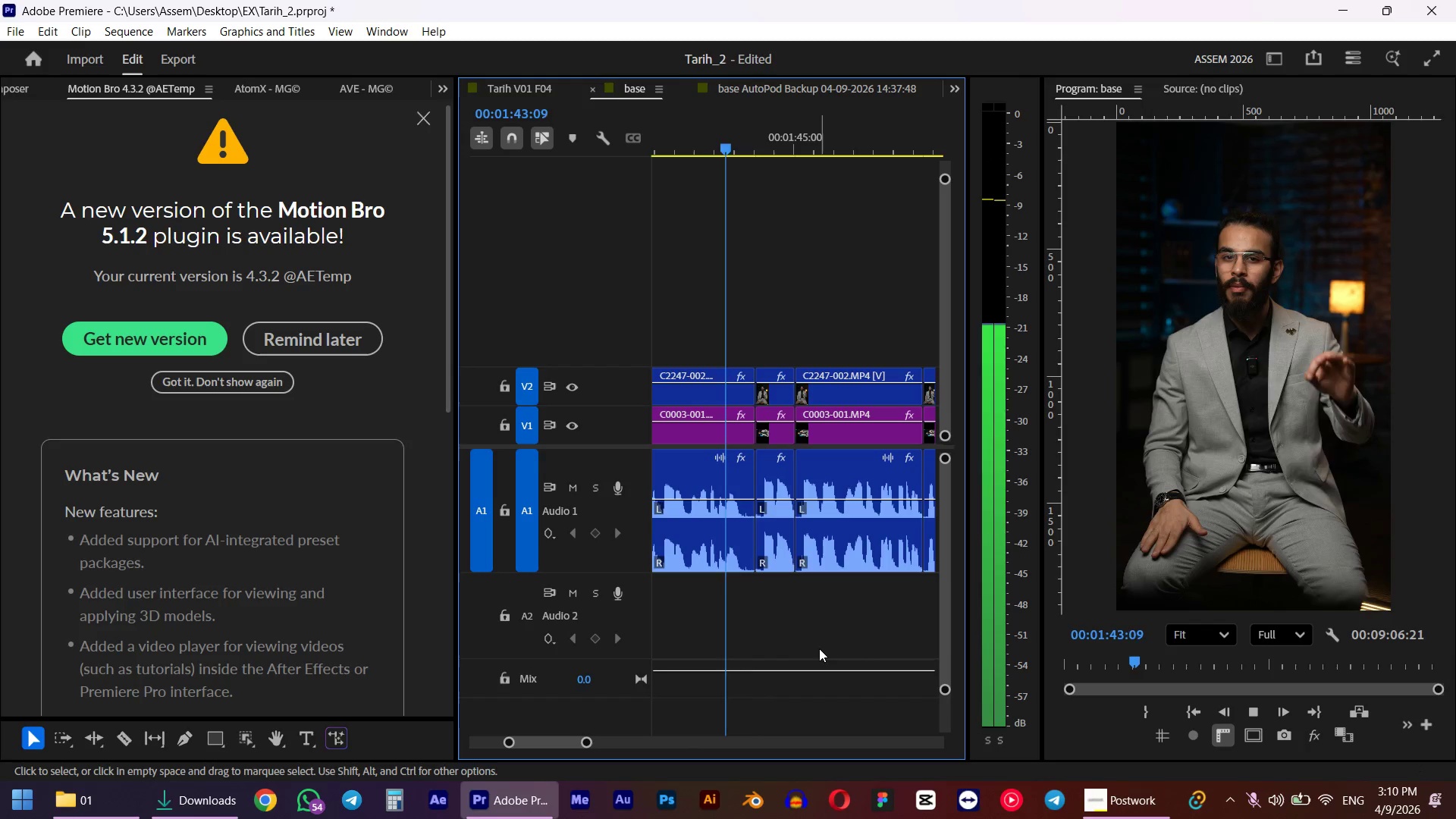 
key(Space)
 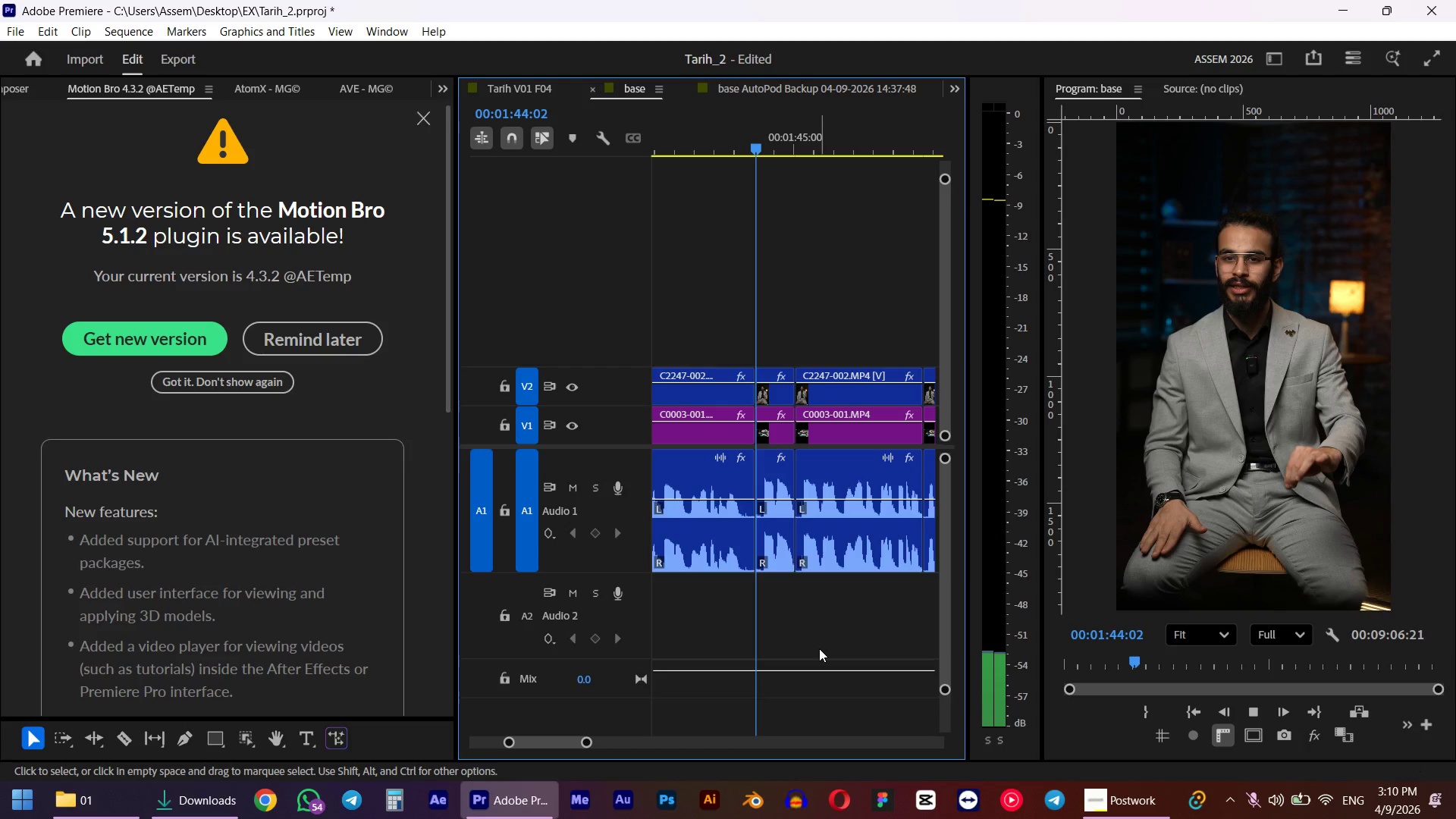 
hold_key(key=AltLeft, duration=0.53)
scroll: coordinate [724, 517], scroll_direction: up, amount: 5.0
 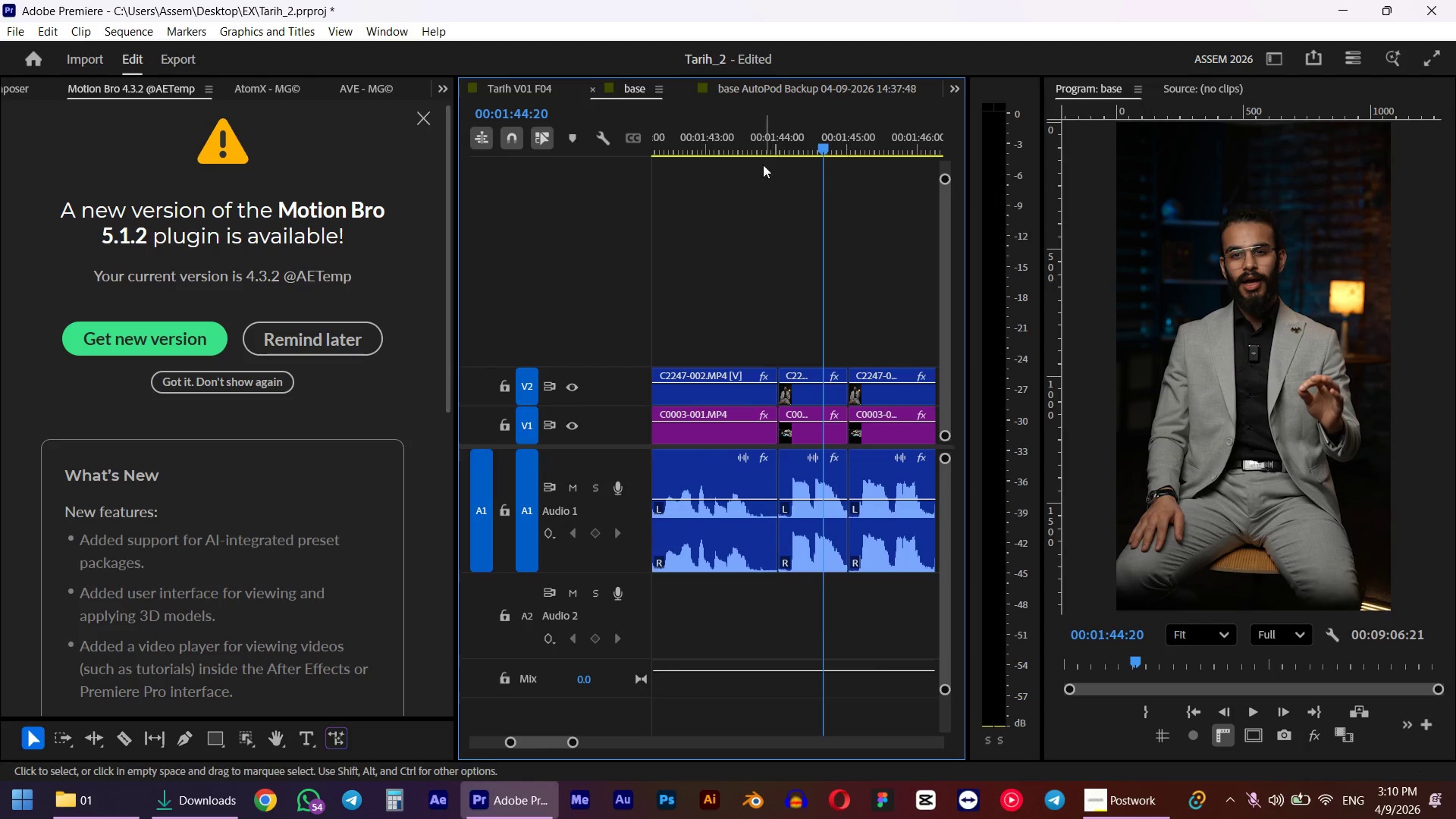 
left_click([758, 138])
 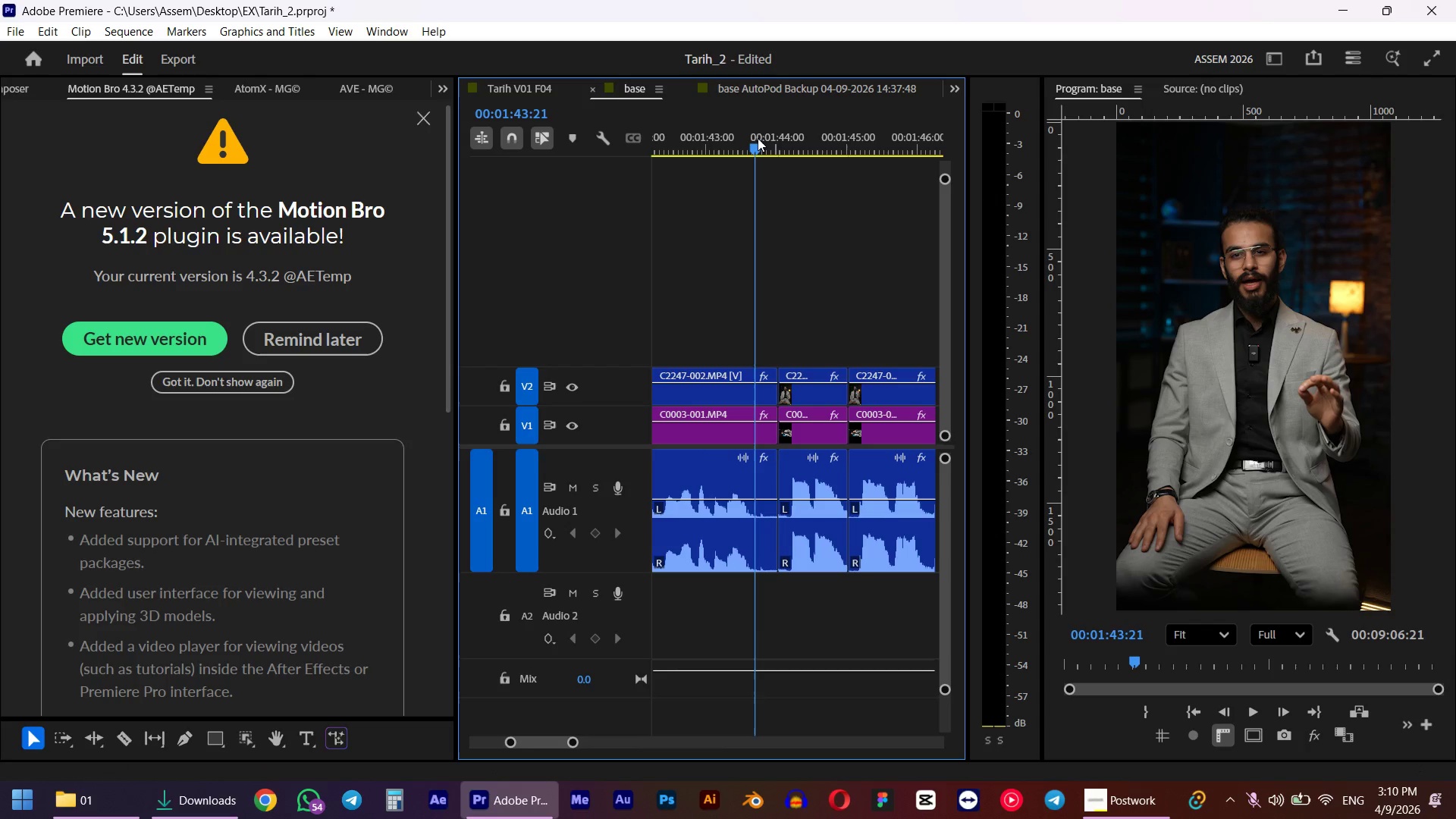 
left_click_drag(start_coordinate=[758, 138], to_coordinate=[767, 136])
 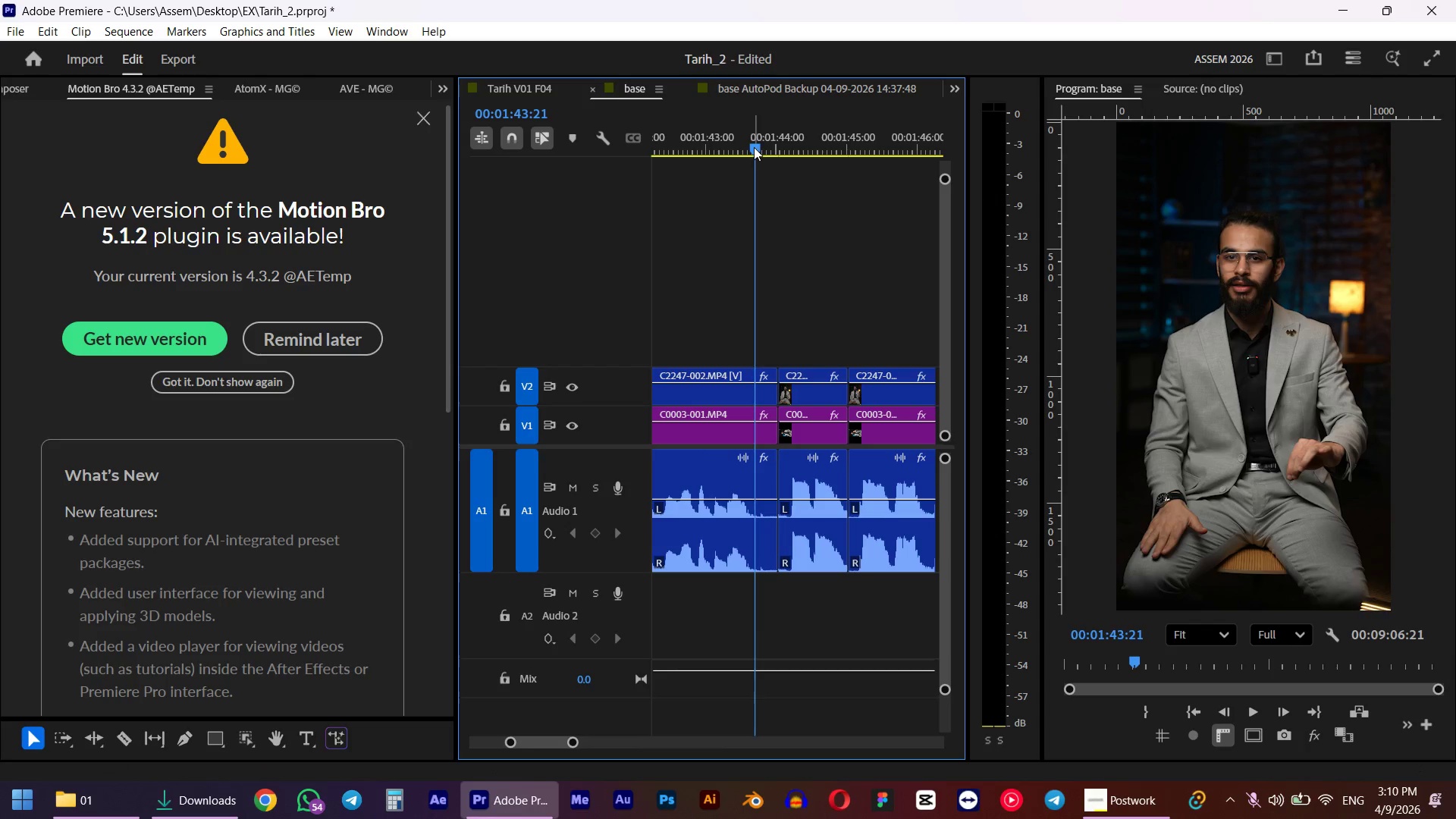 
left_click_drag(start_coordinate=[754, 147], to_coordinate=[758, 149])
 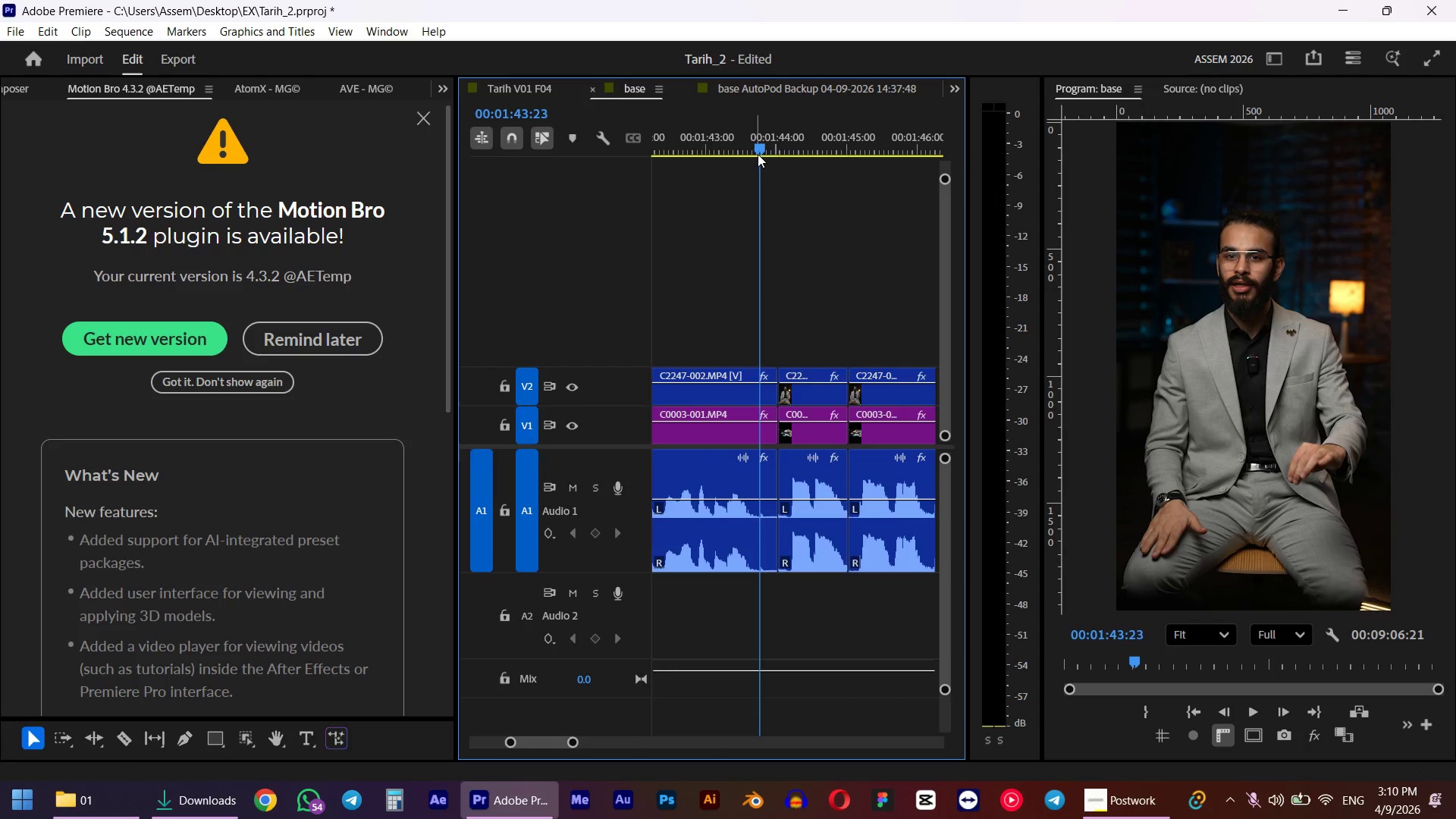 
key(E)
 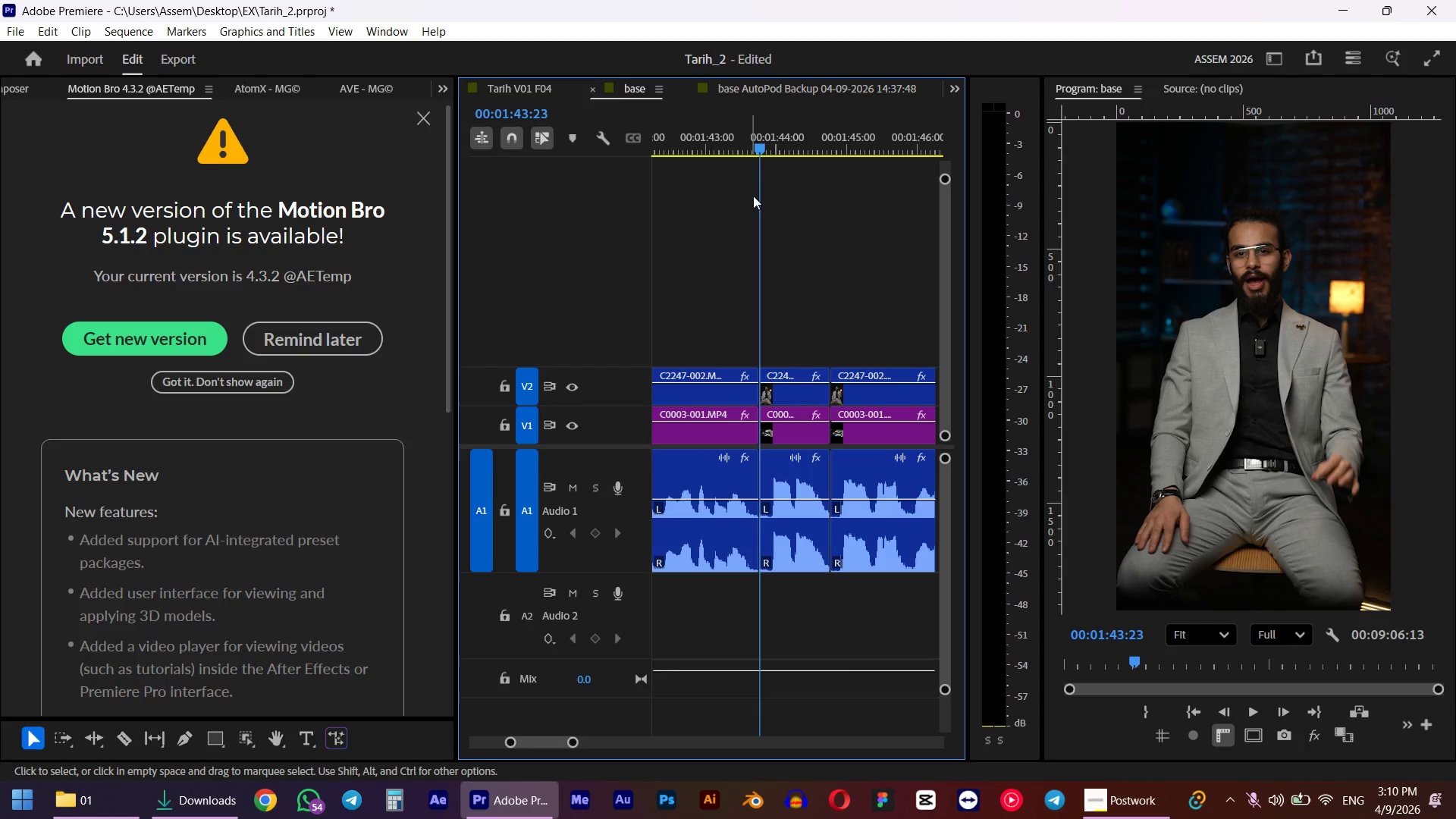 
key(Space)
 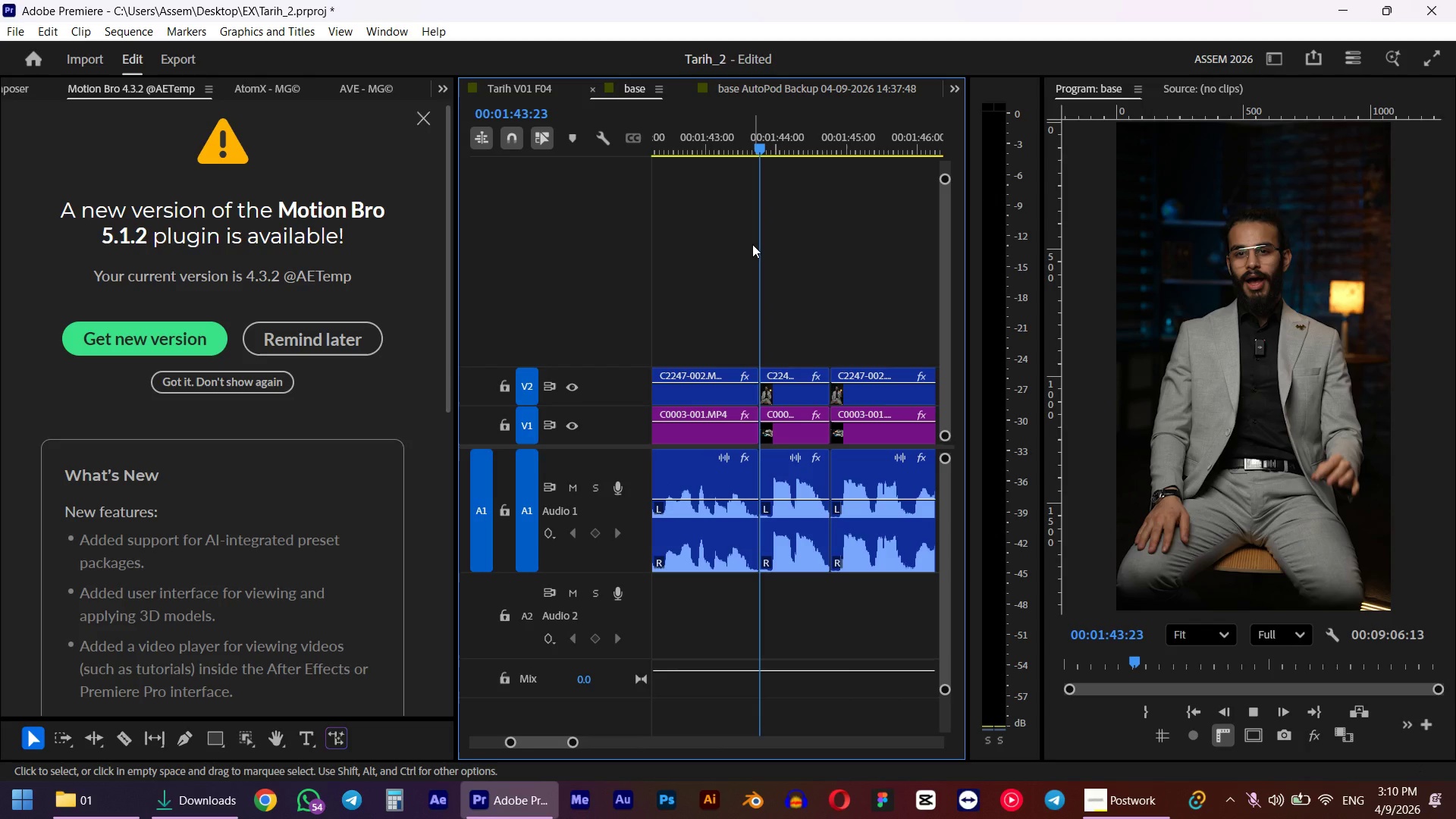 
key(Space)
 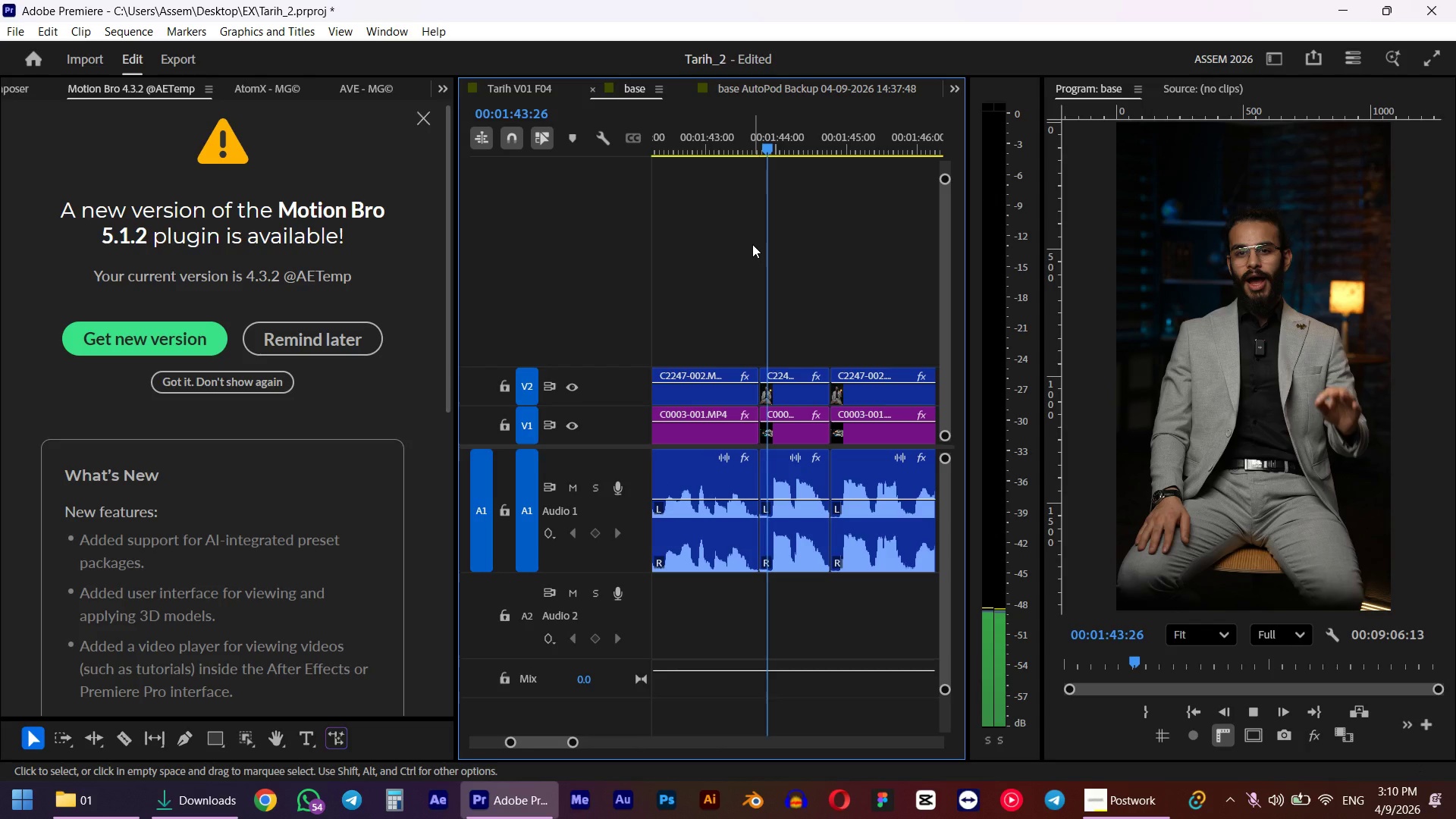 
left_click_drag(start_coordinate=[789, 165], to_coordinate=[783, 170])
 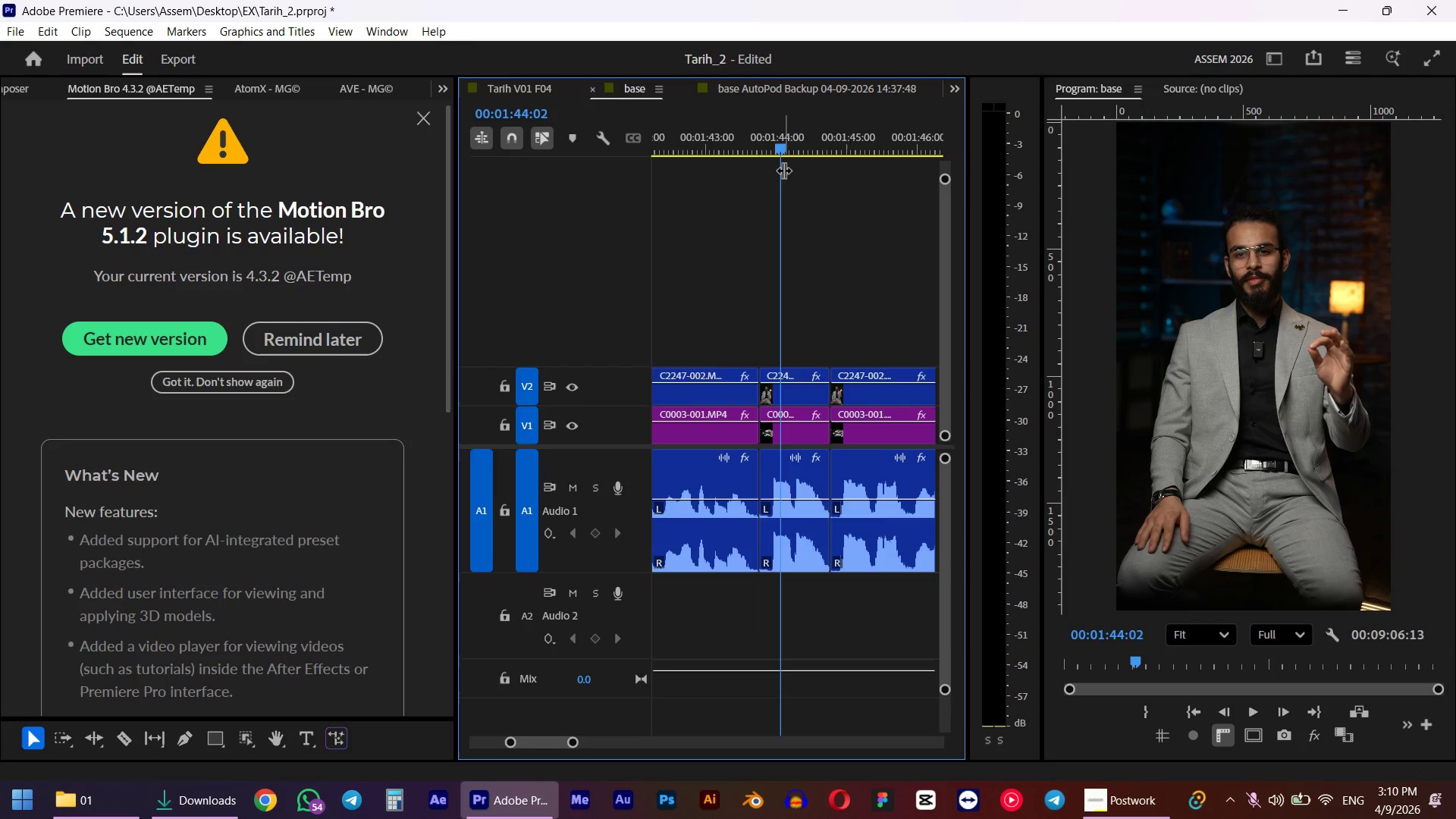 
double_click([783, 170])
 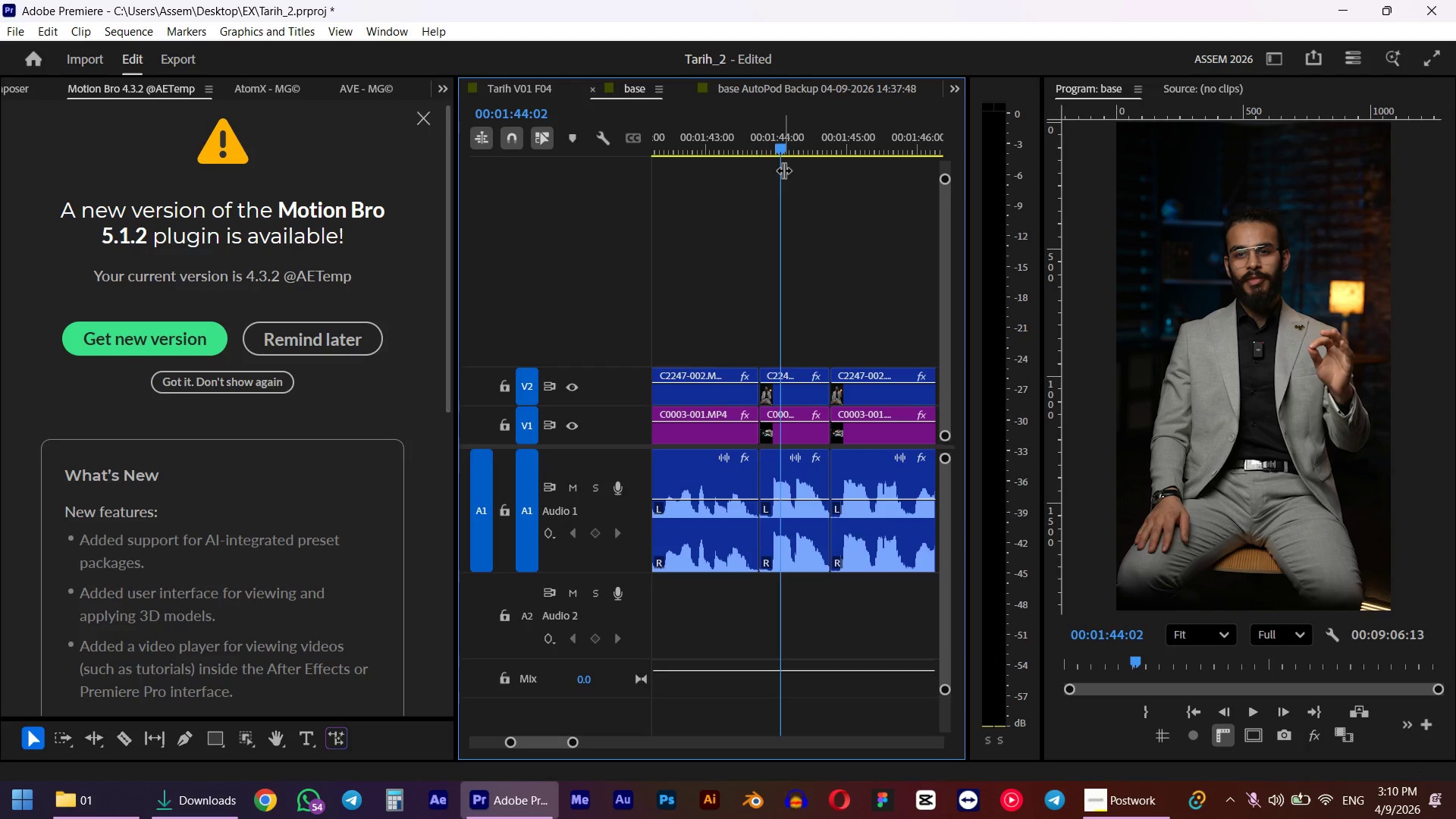 
left_click_drag(start_coordinate=[799, 150], to_coordinate=[772, 164])
 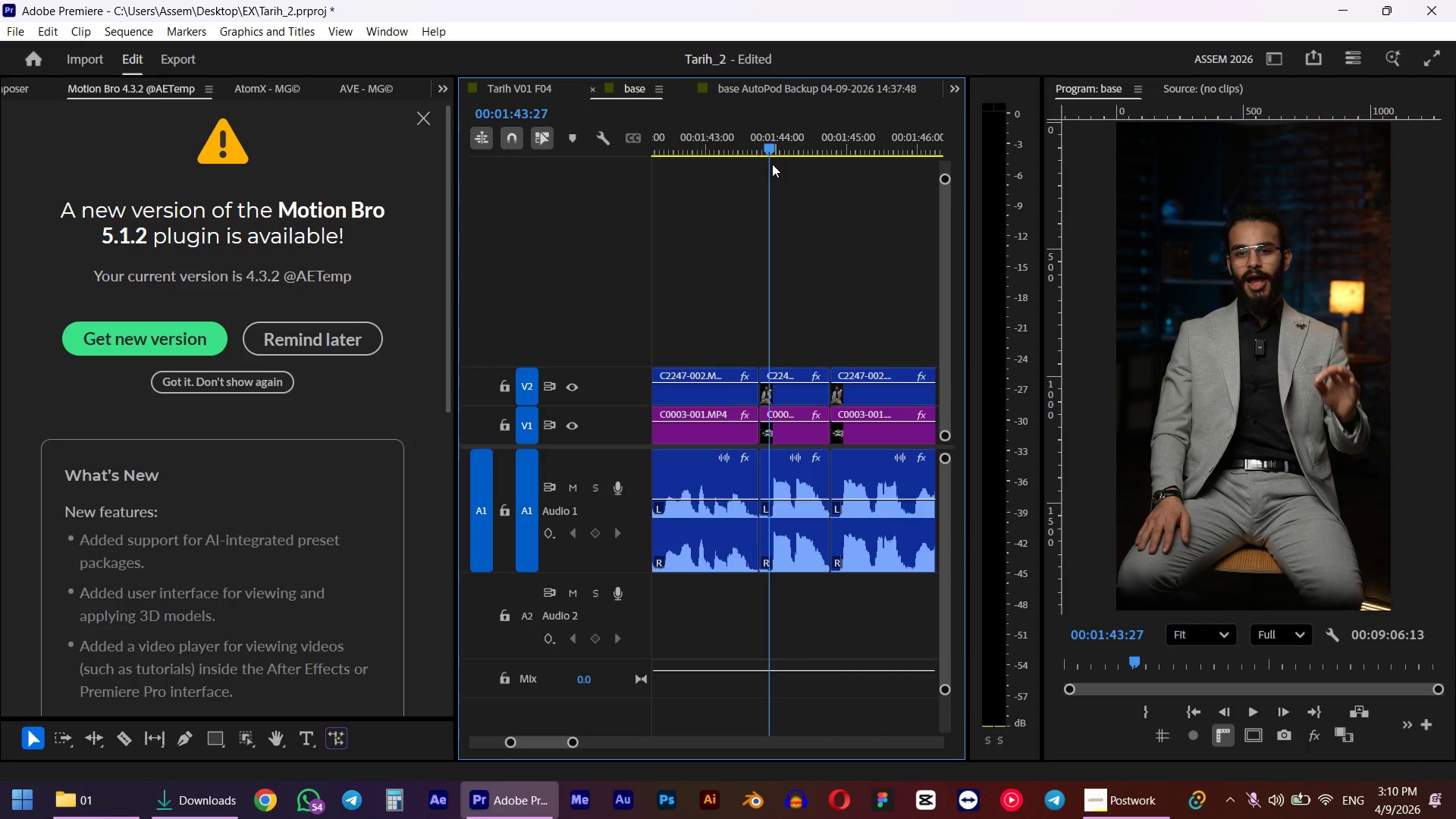 
key(Q)
 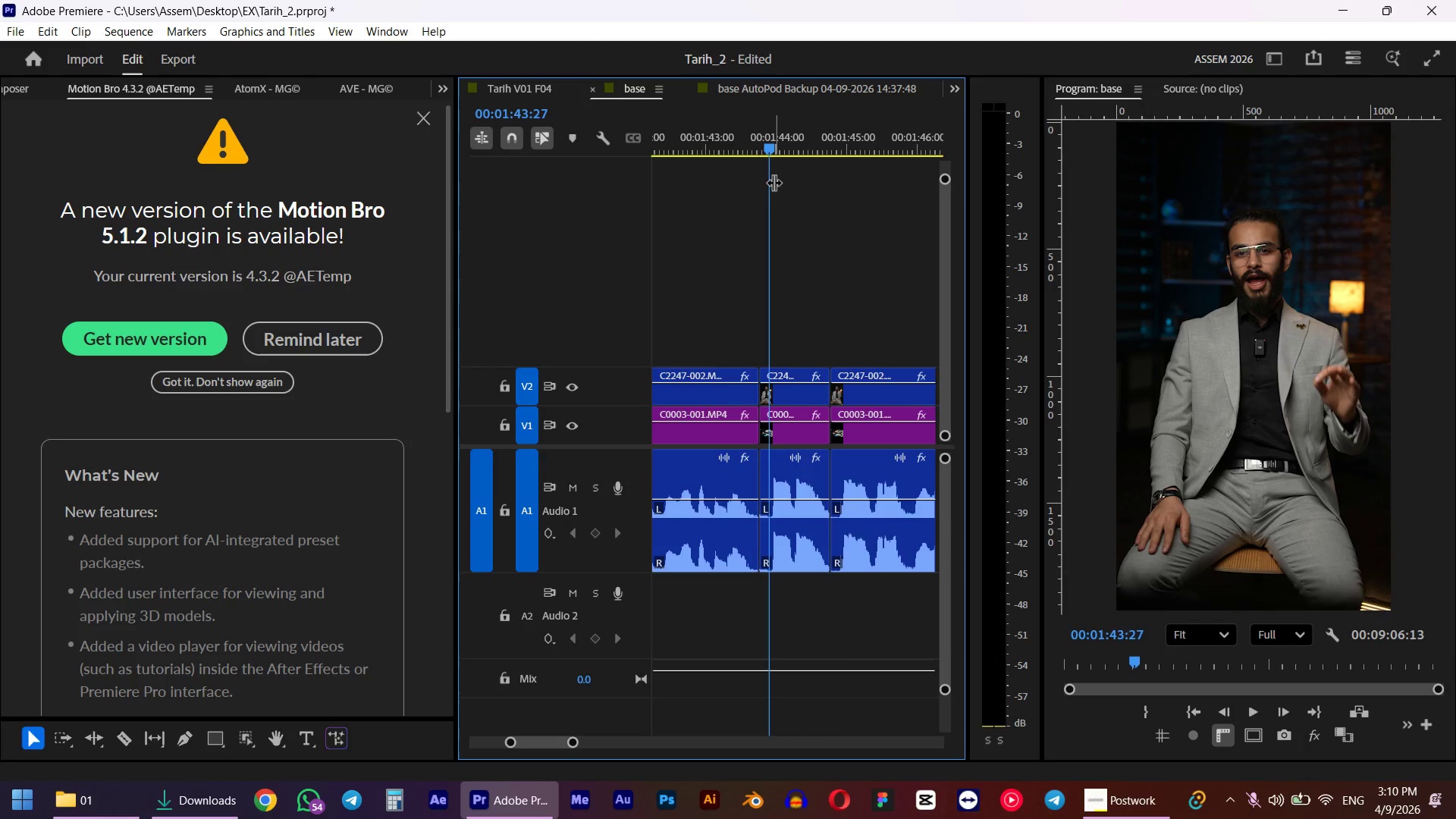 
key(Space)
 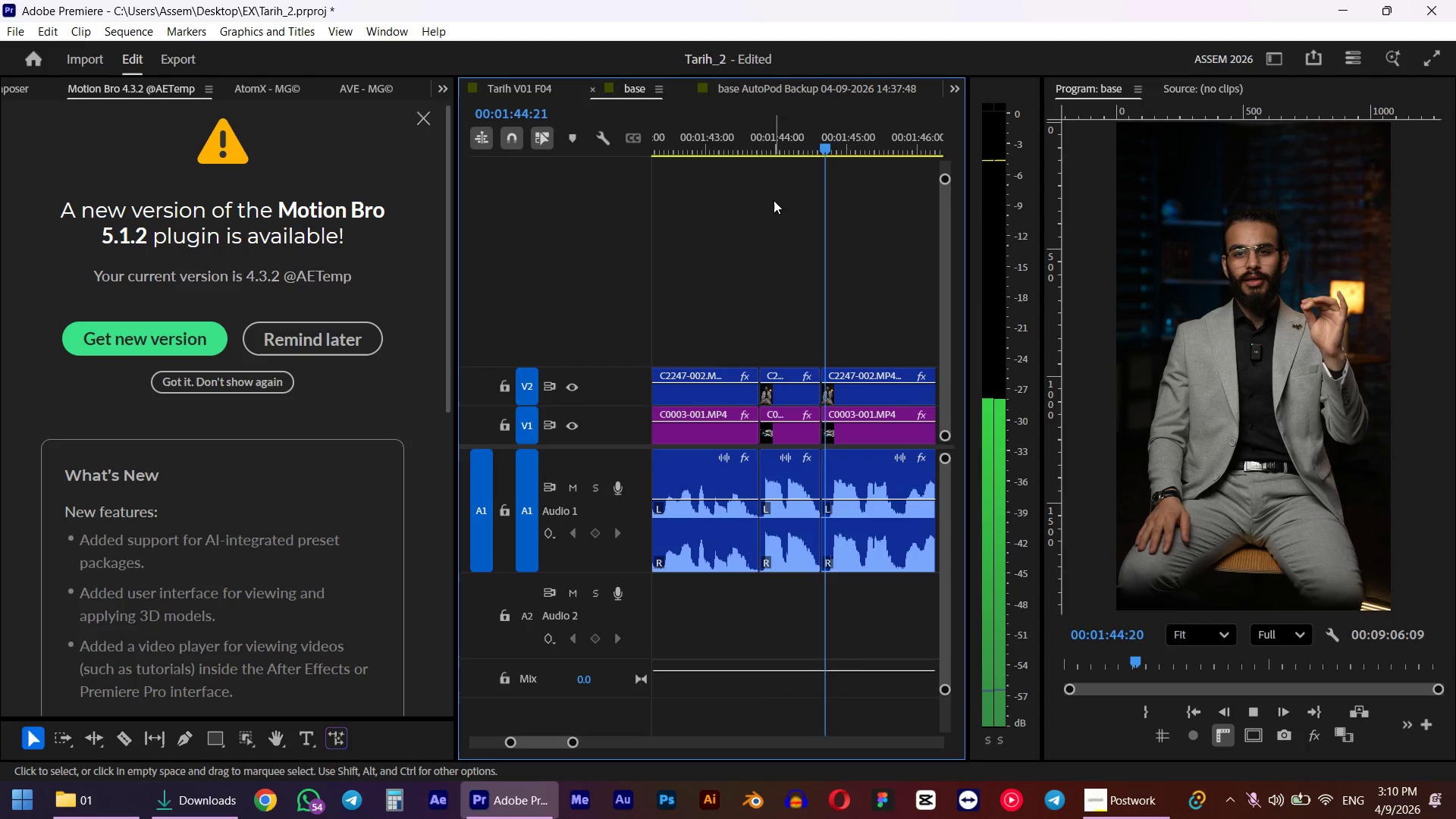 
scroll: coordinate [804, 394], scroll_direction: down, amount: 4.0
 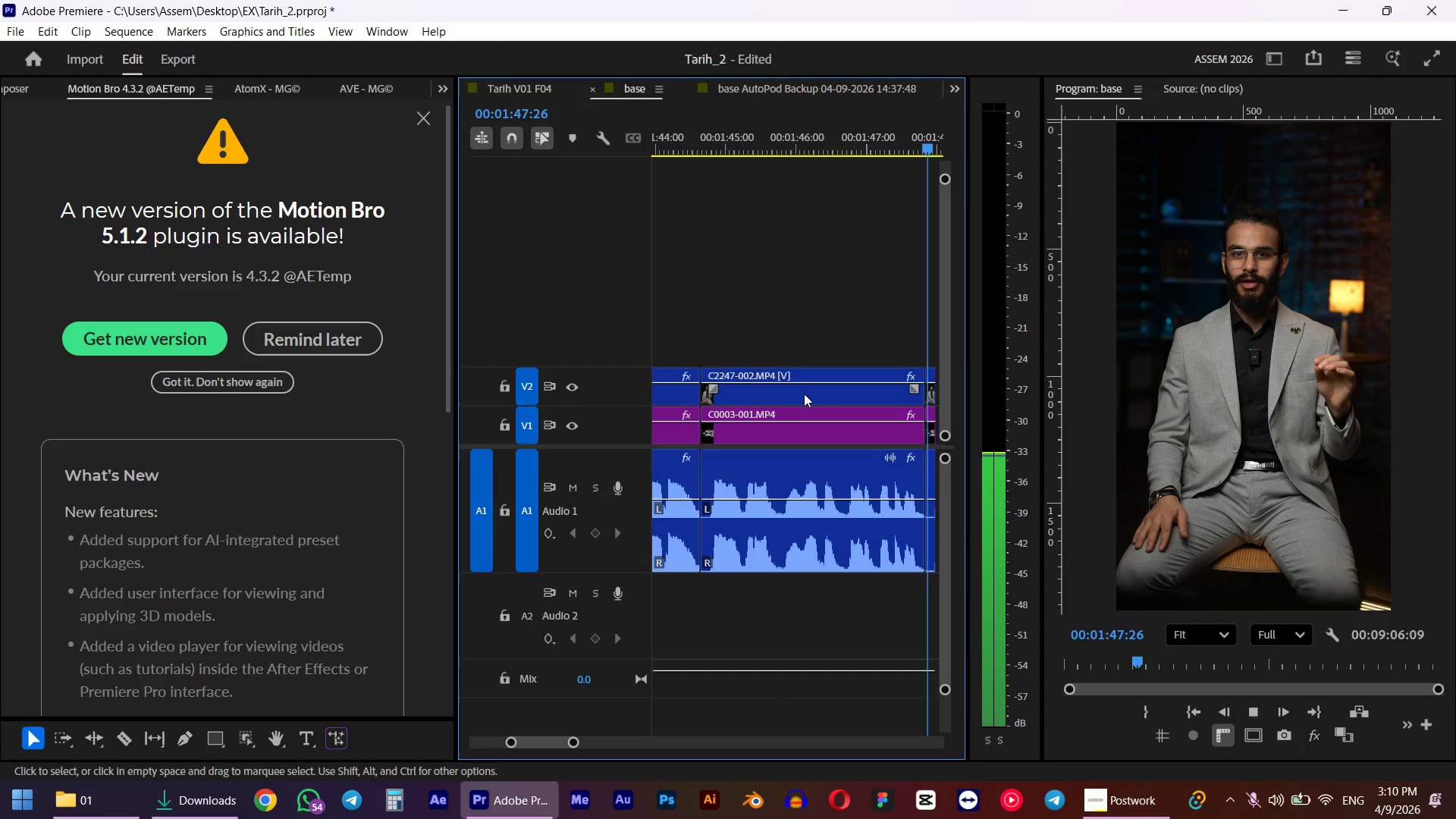 
hold_key(key=AltLeft, duration=0.95)
 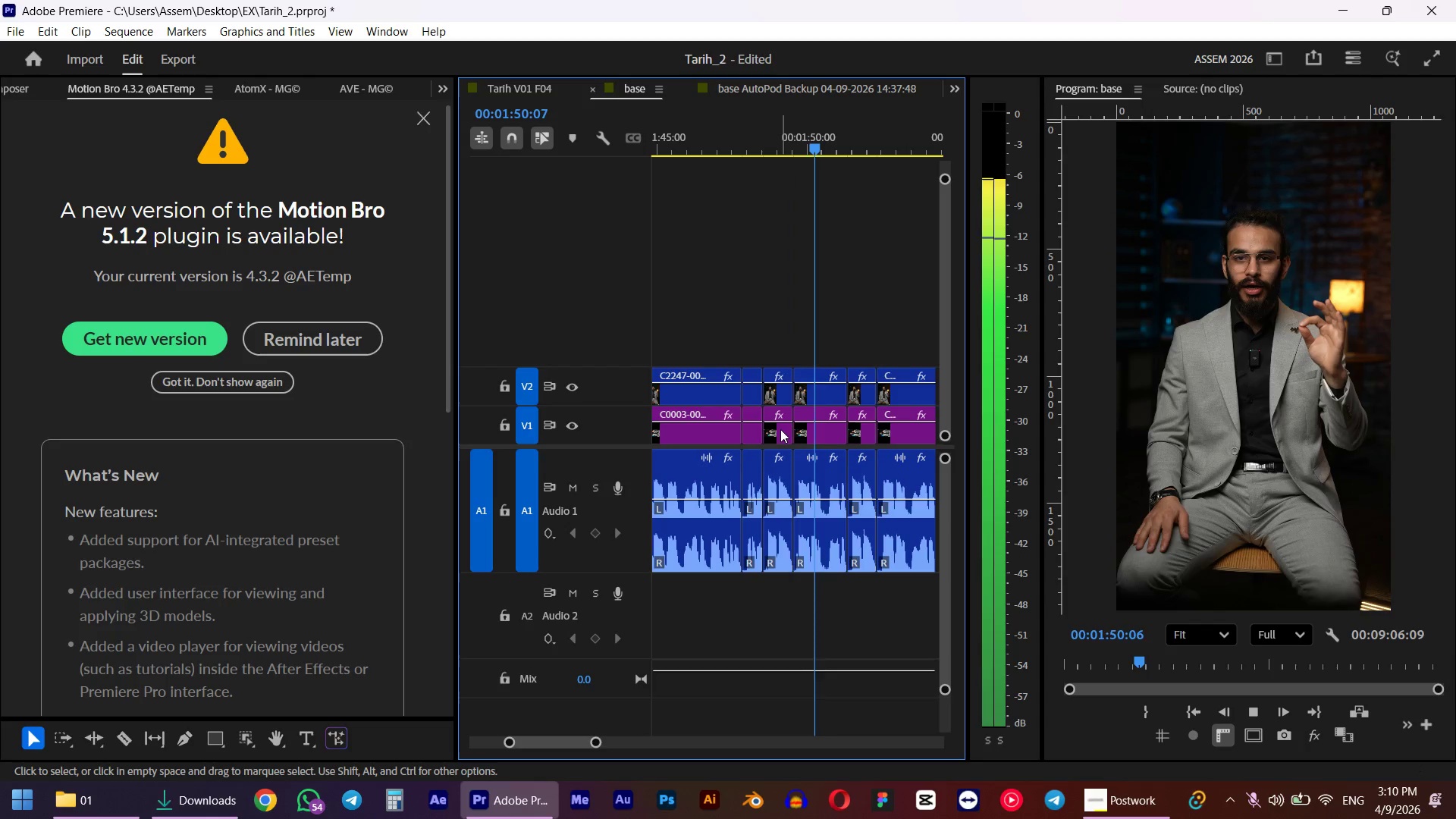 
left_click([780, 431])
 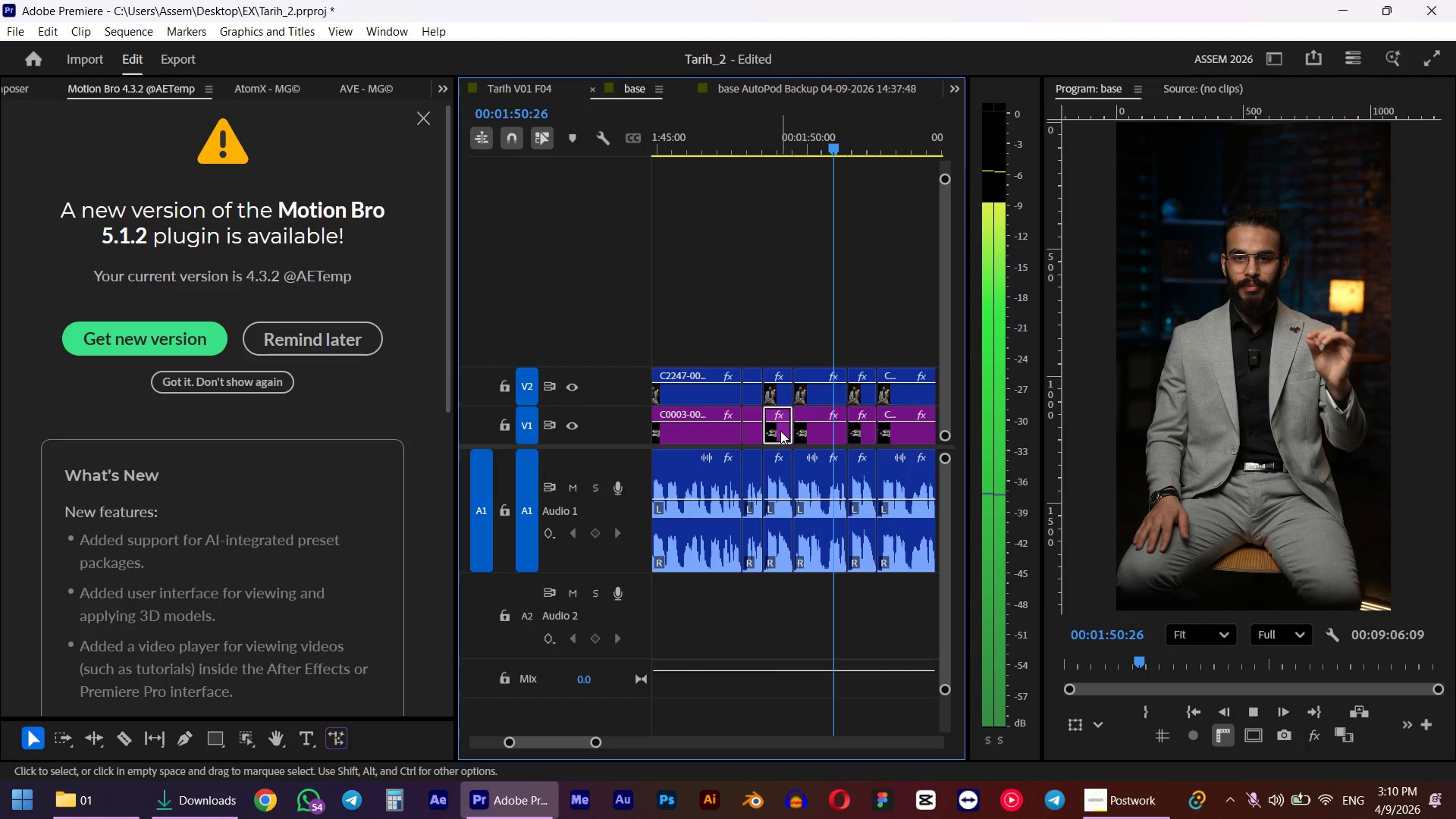 
hold_key(key=AltLeft, duration=0.38)
scroll: coordinate [780, 439], scroll_direction: down, amount: 5.0
 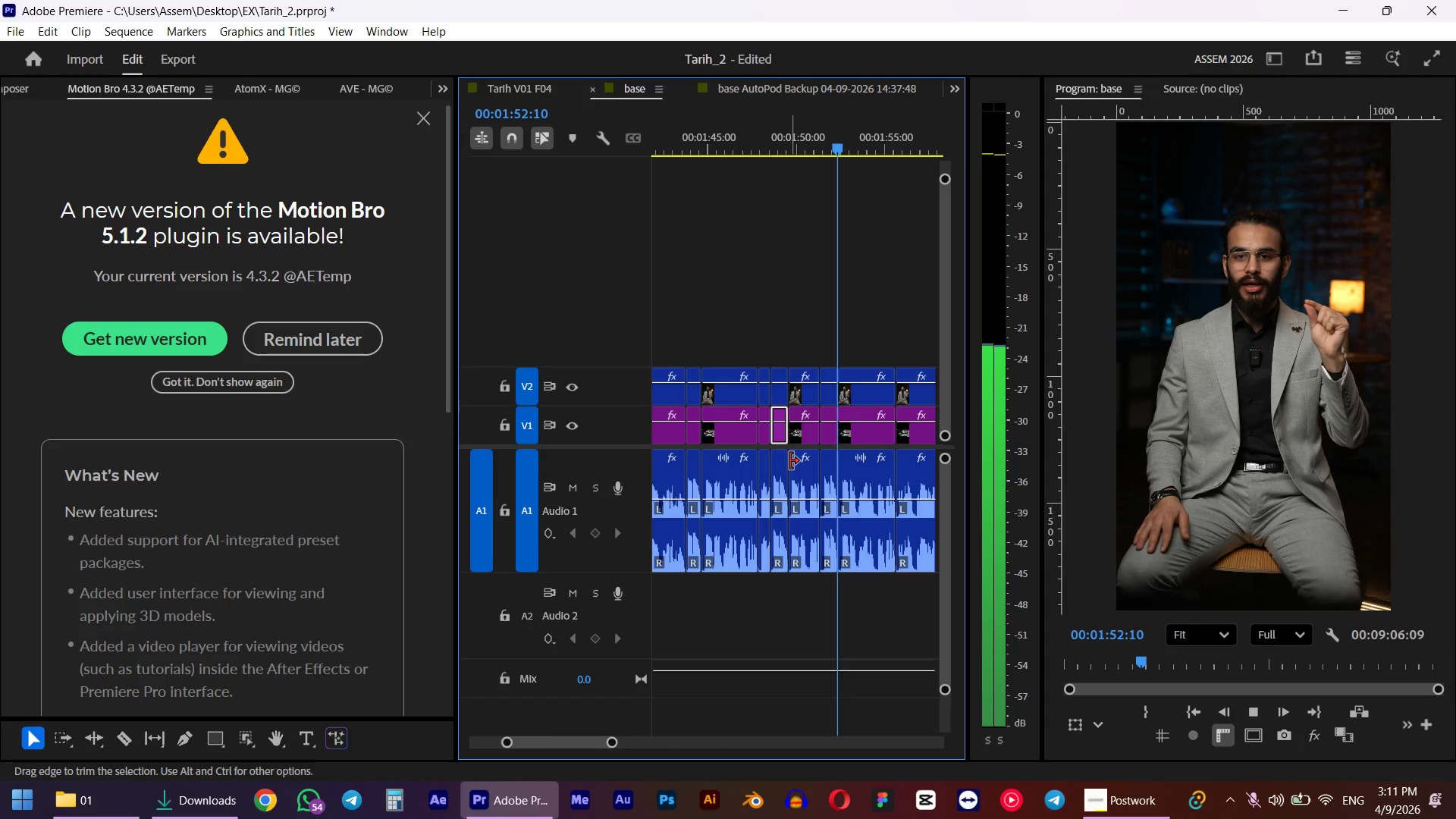 
hold_key(key=AltLeft, duration=0.33)
scroll: coordinate [824, 518], scroll_direction: down, amount: 5.0
 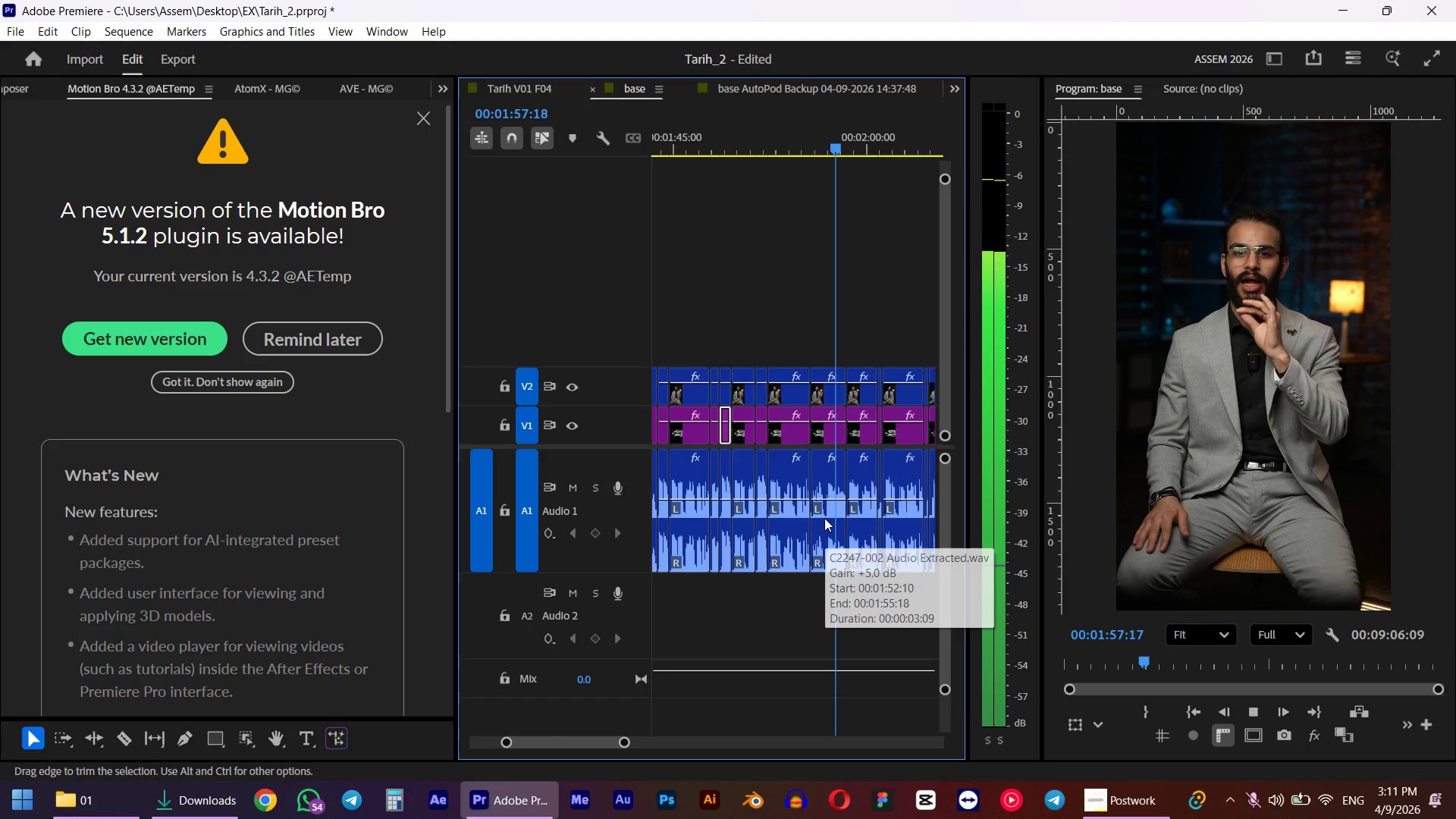 
key(Space)
 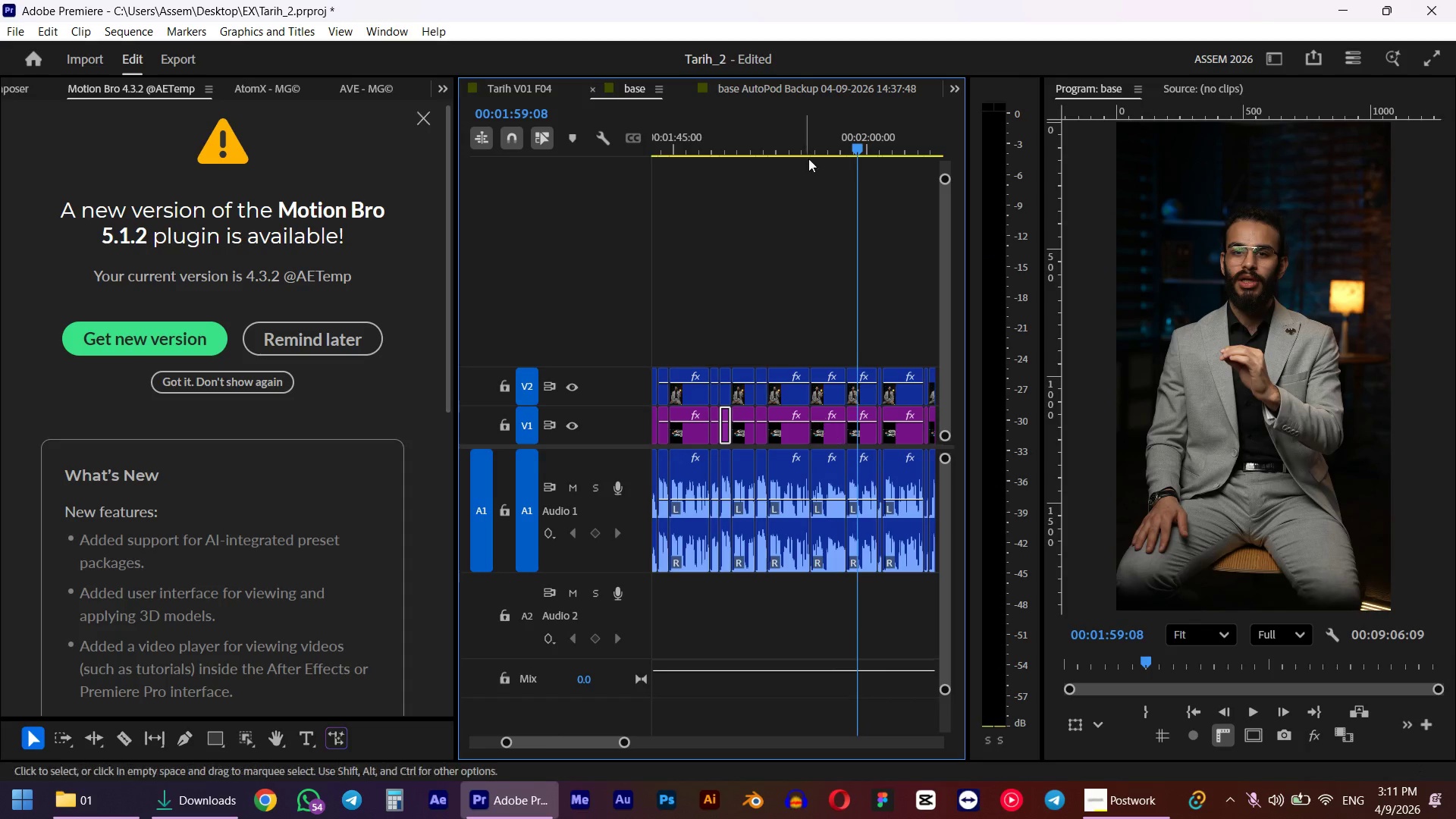 
left_click_drag(start_coordinate=[802, 140], to_coordinate=[774, 144])
 